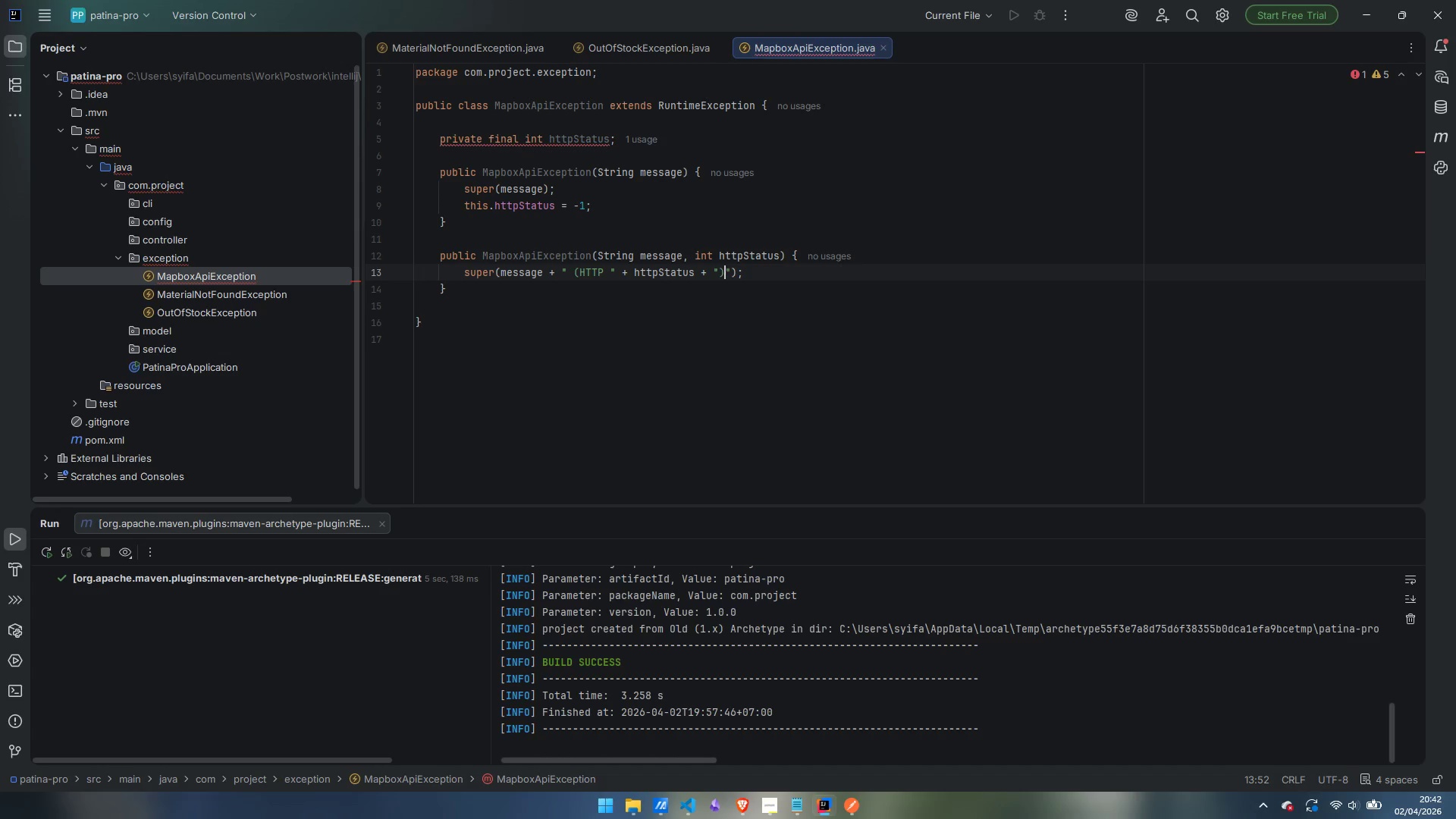 
key(Control+ArrowRight)
 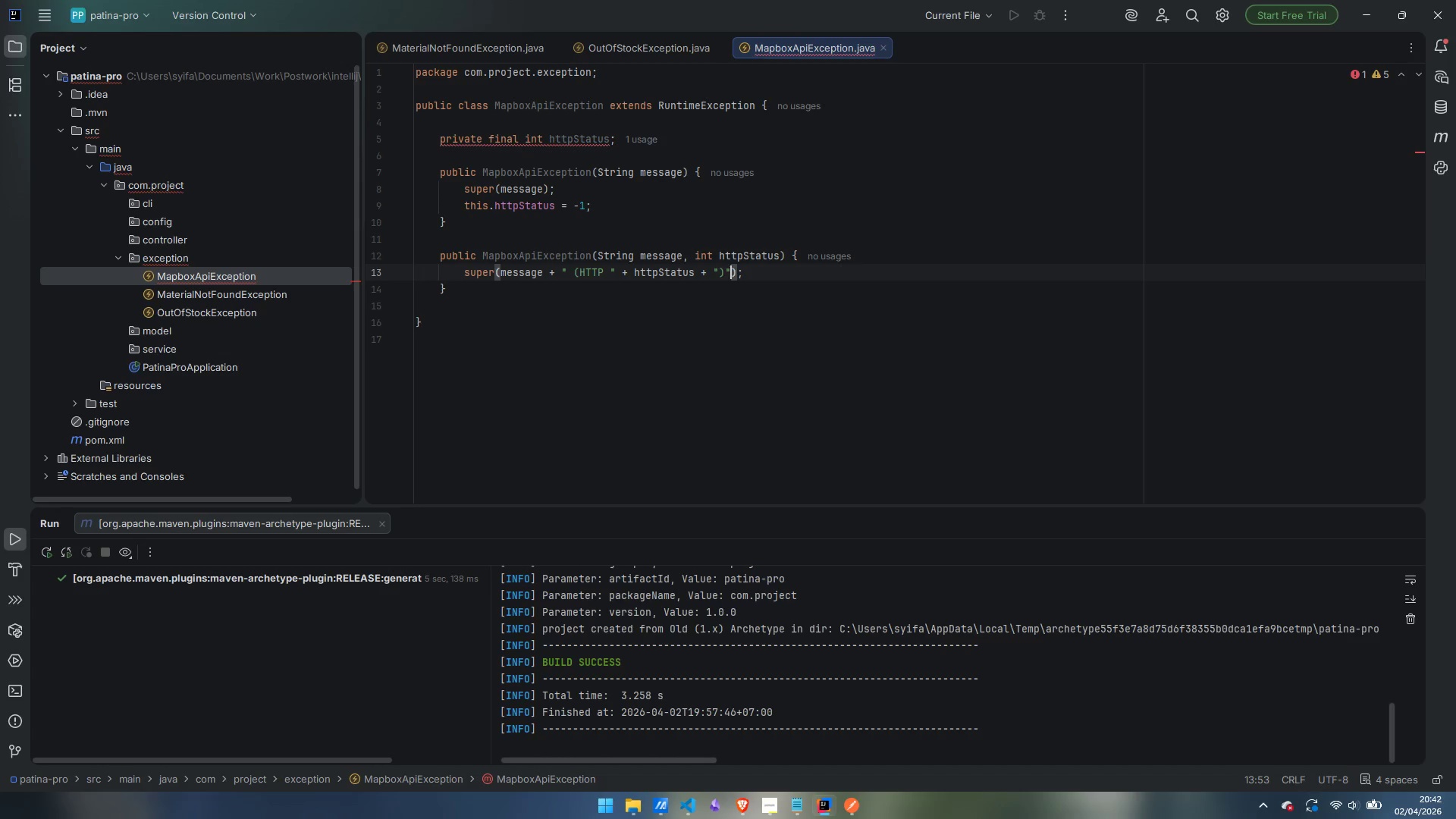 
key(ArrowRight)
 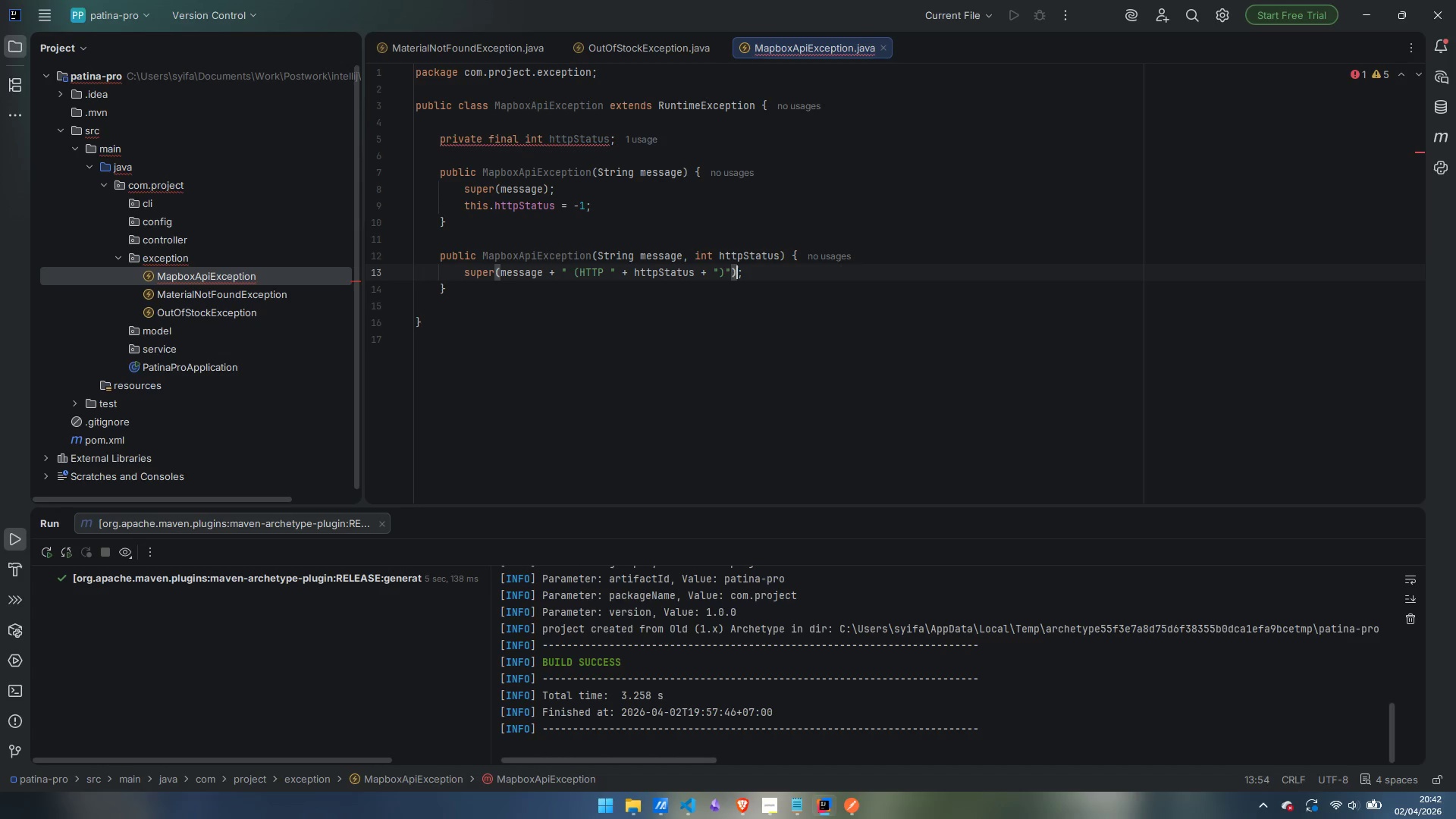 
key(ArrowRight)
 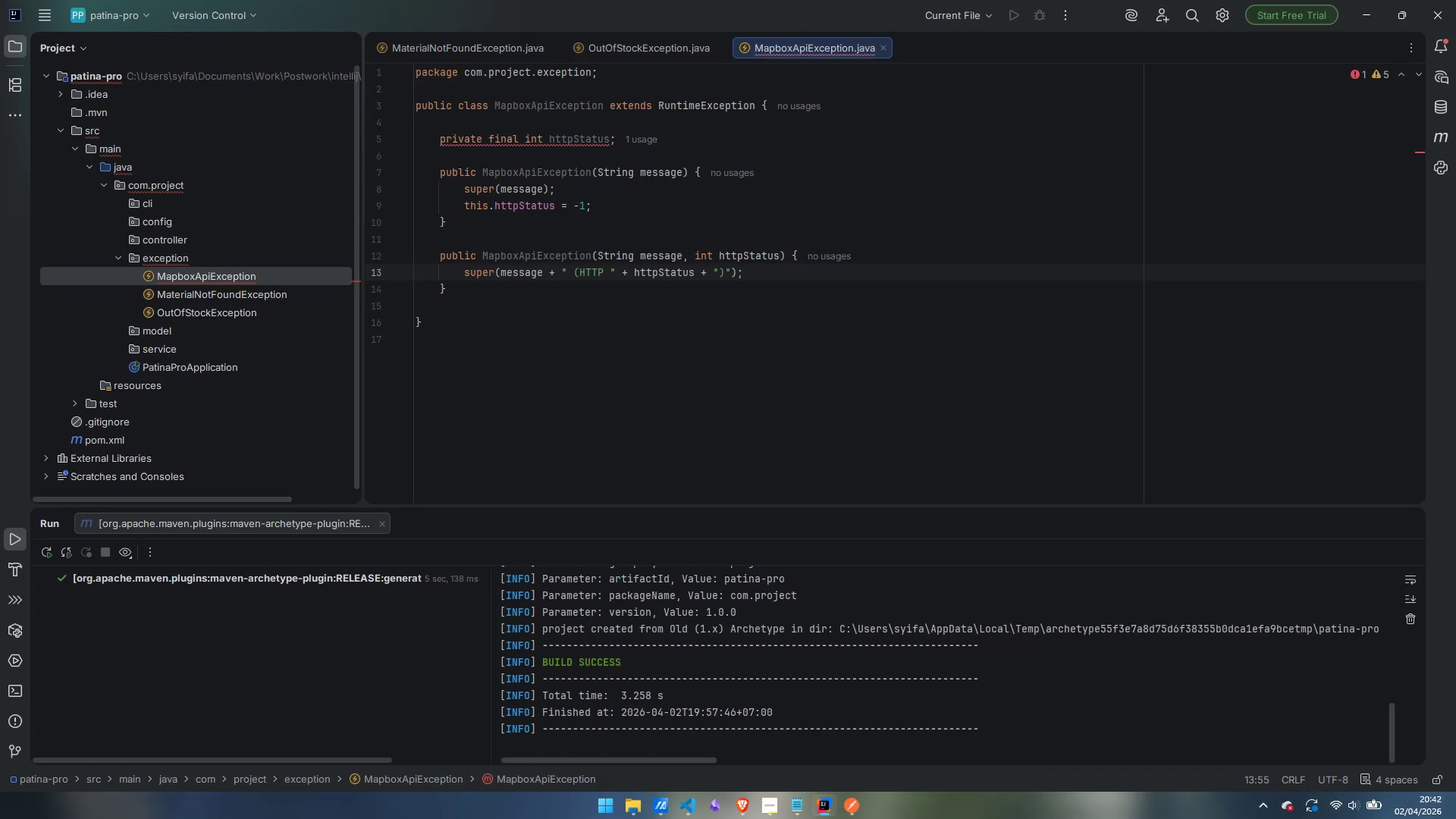 
key(Enter)
 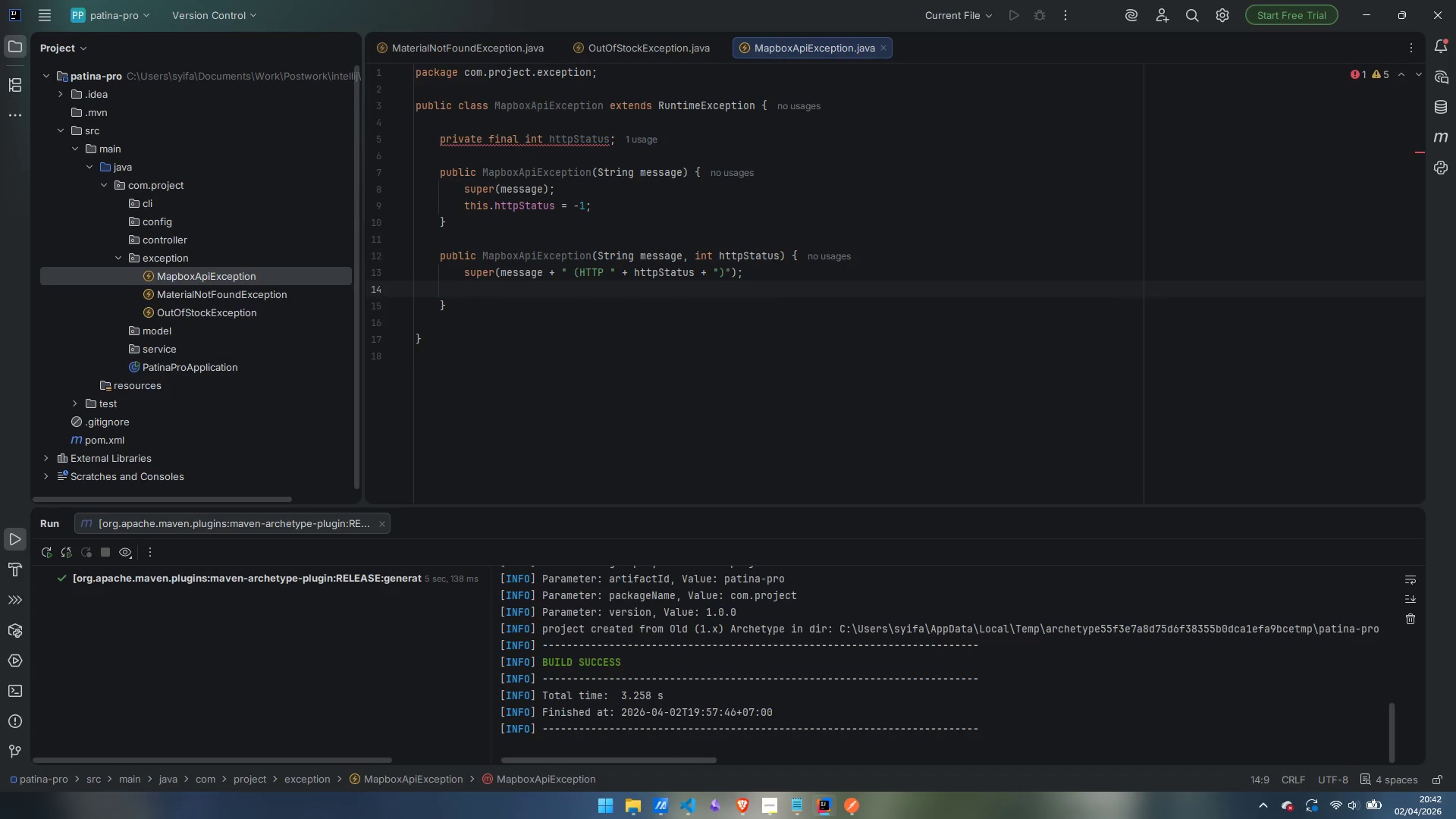 
type(this.httpStatus = httpStatus;)
 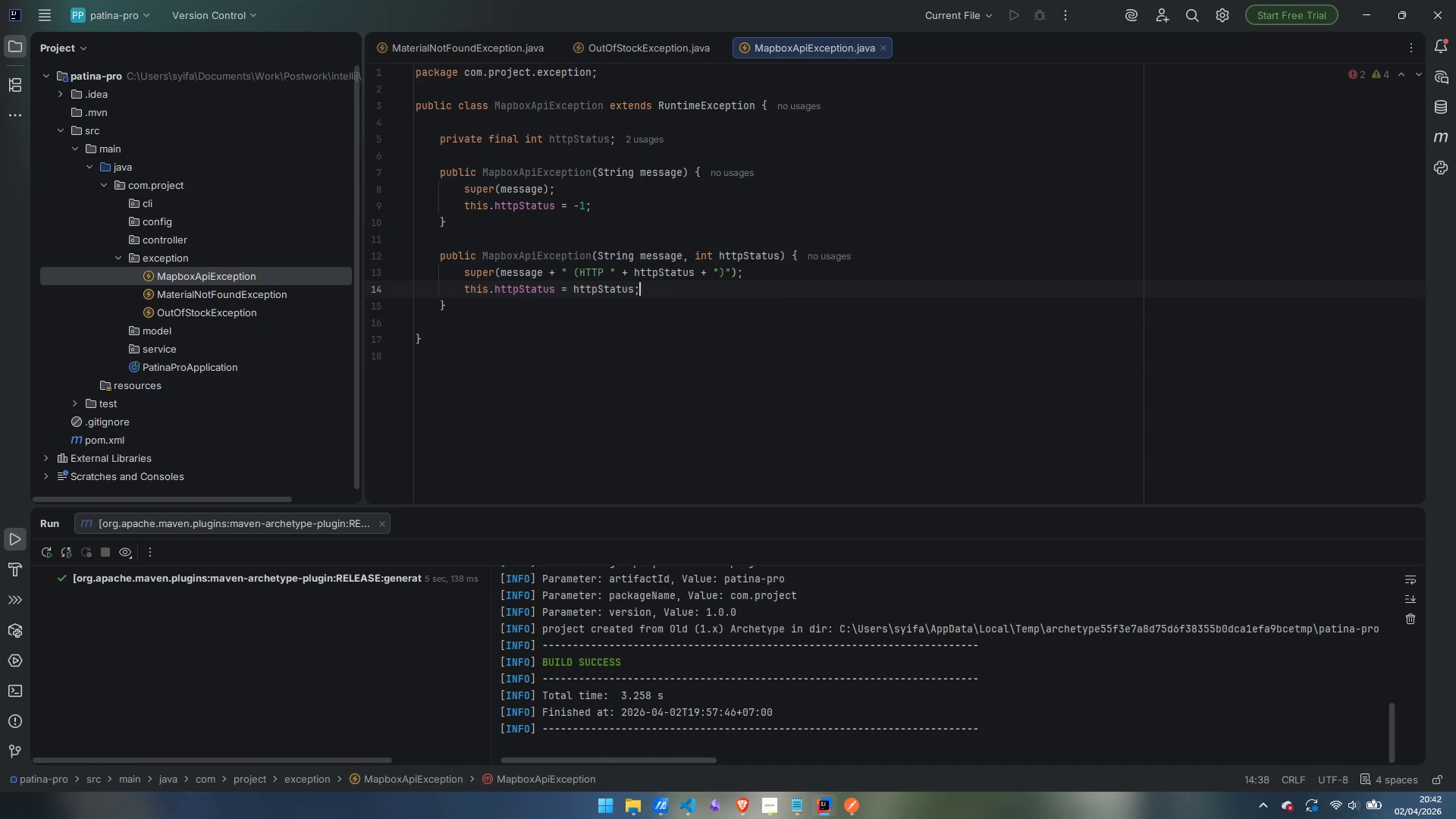 
key(ArrowDown)
 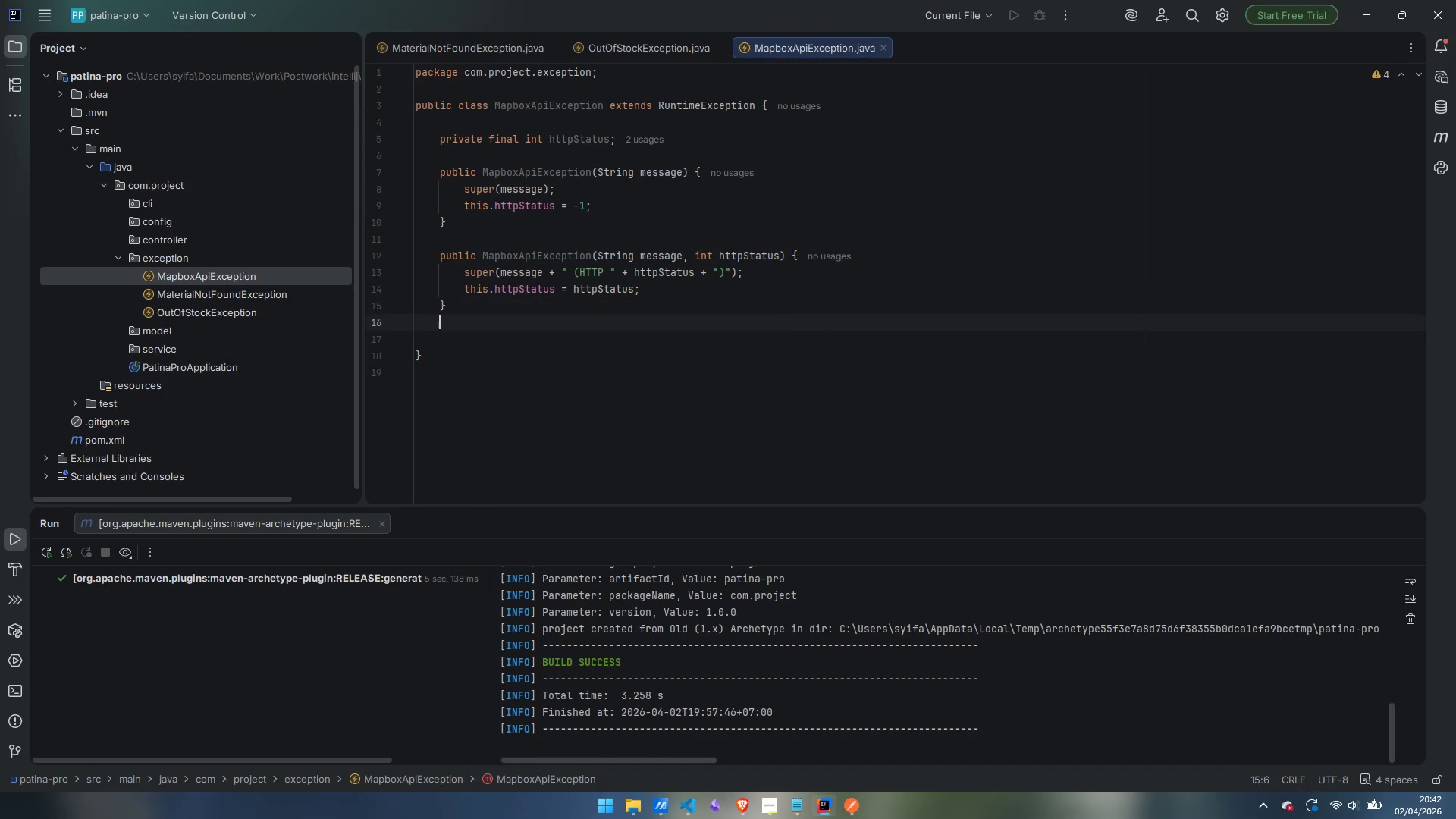 
key(Enter)
 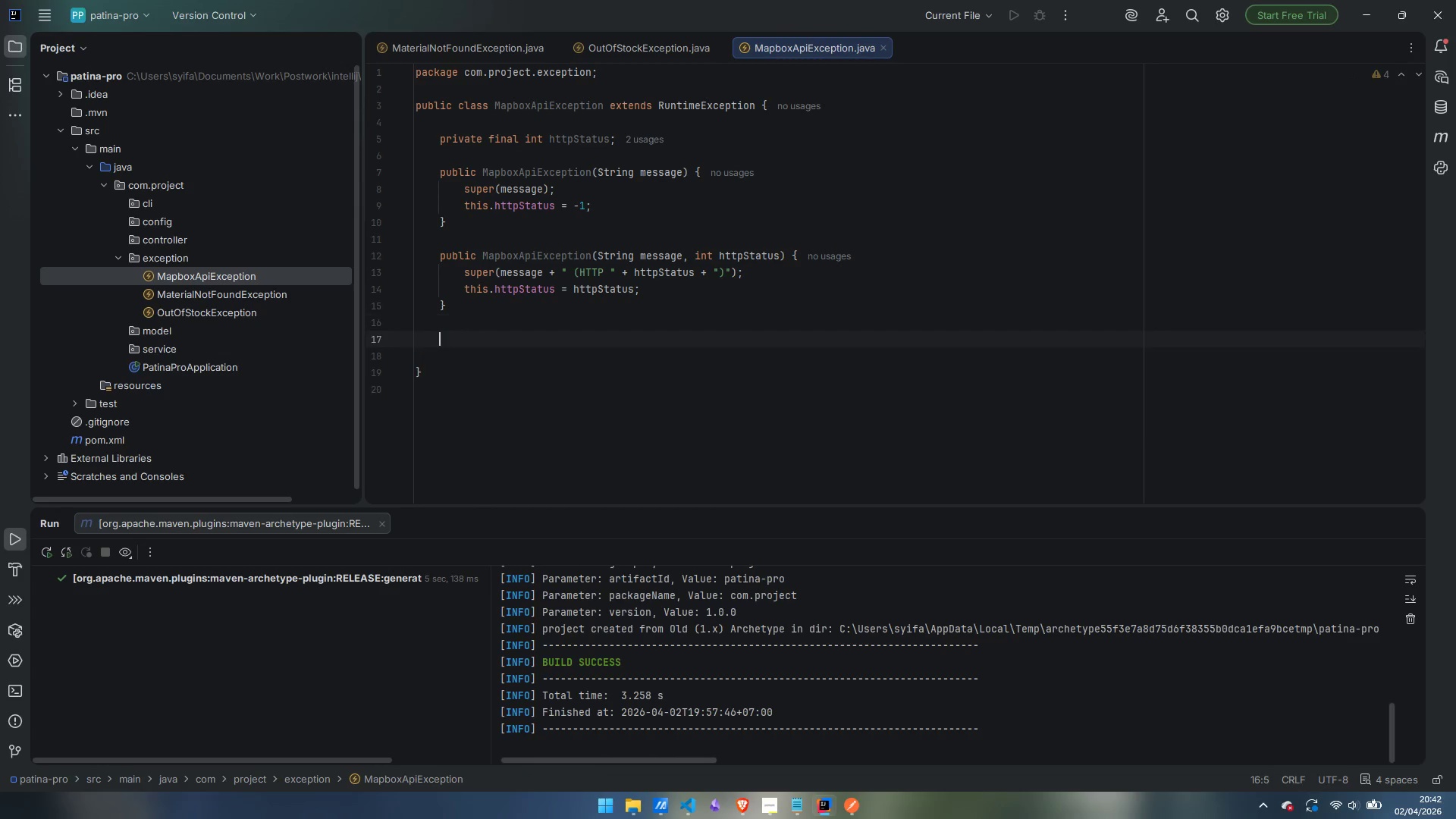 
key(Enter)
 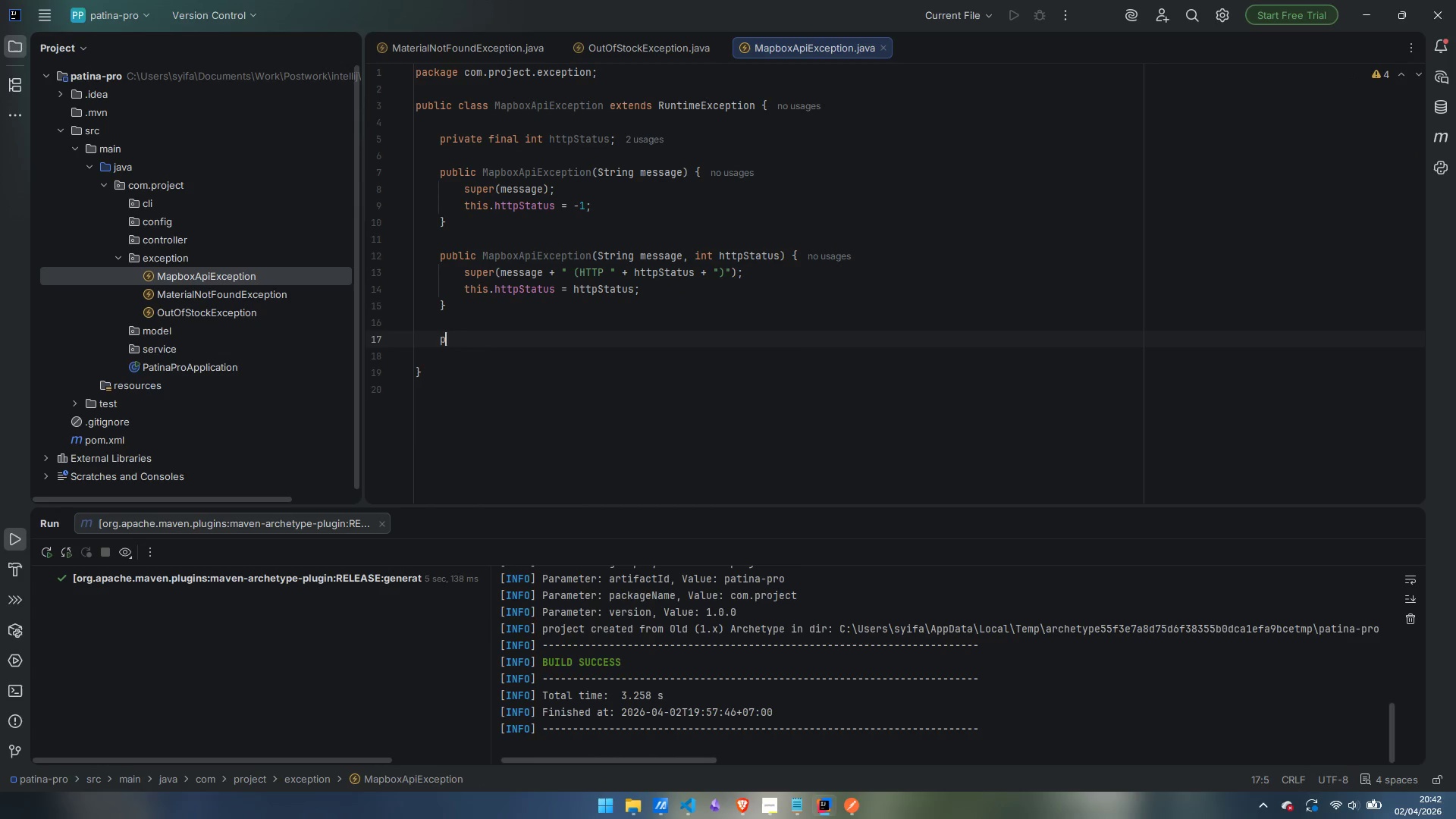 
type(public Mapt)
key(Backspace)
type(boxApiExcetp)
key(Backspace)
key(Backspace)
type(ption(String messge)
key(Backspace)
key(Backspace)
type(age, THROWABLE cause)
 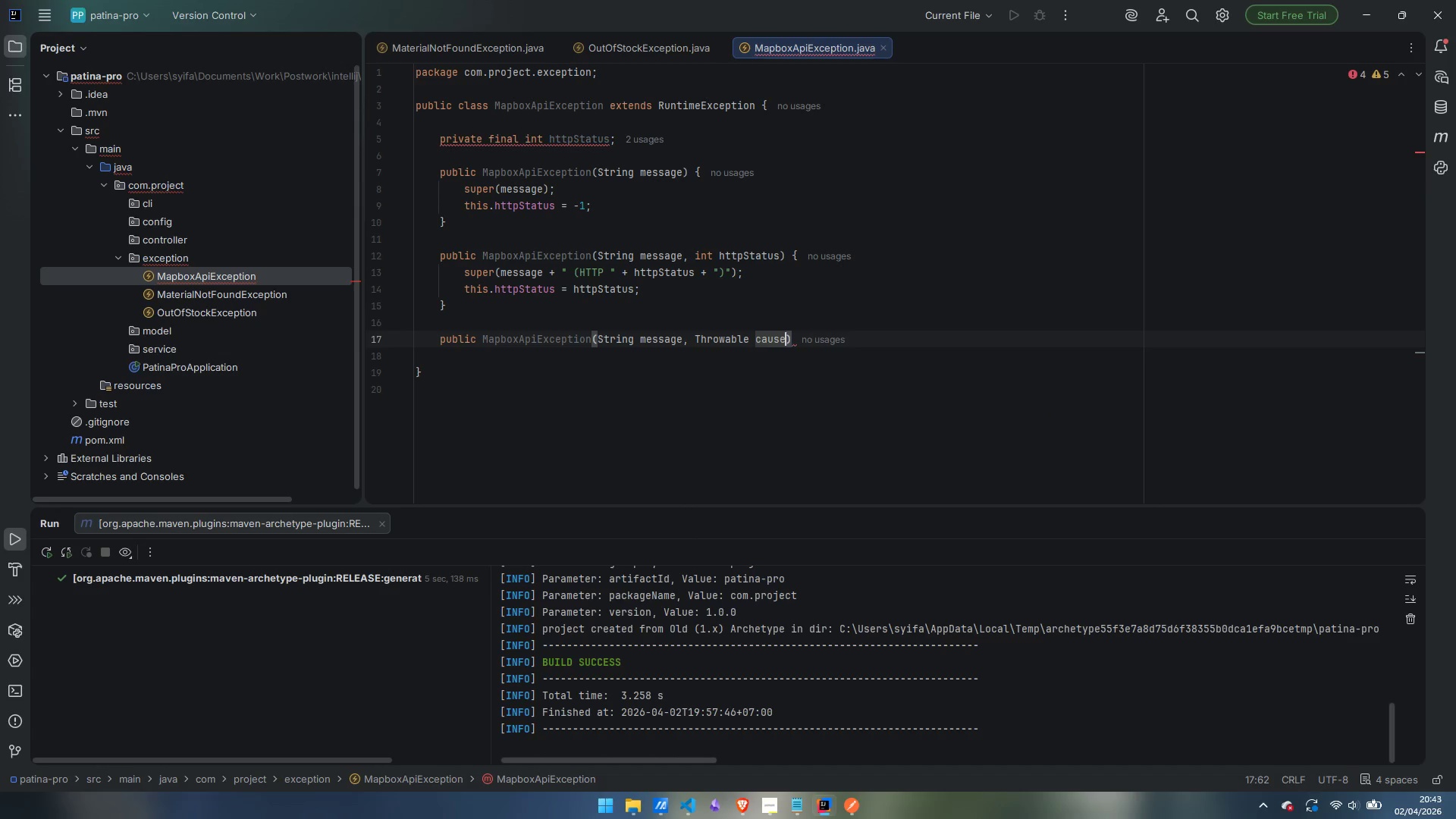 
key(ArrowRight)
 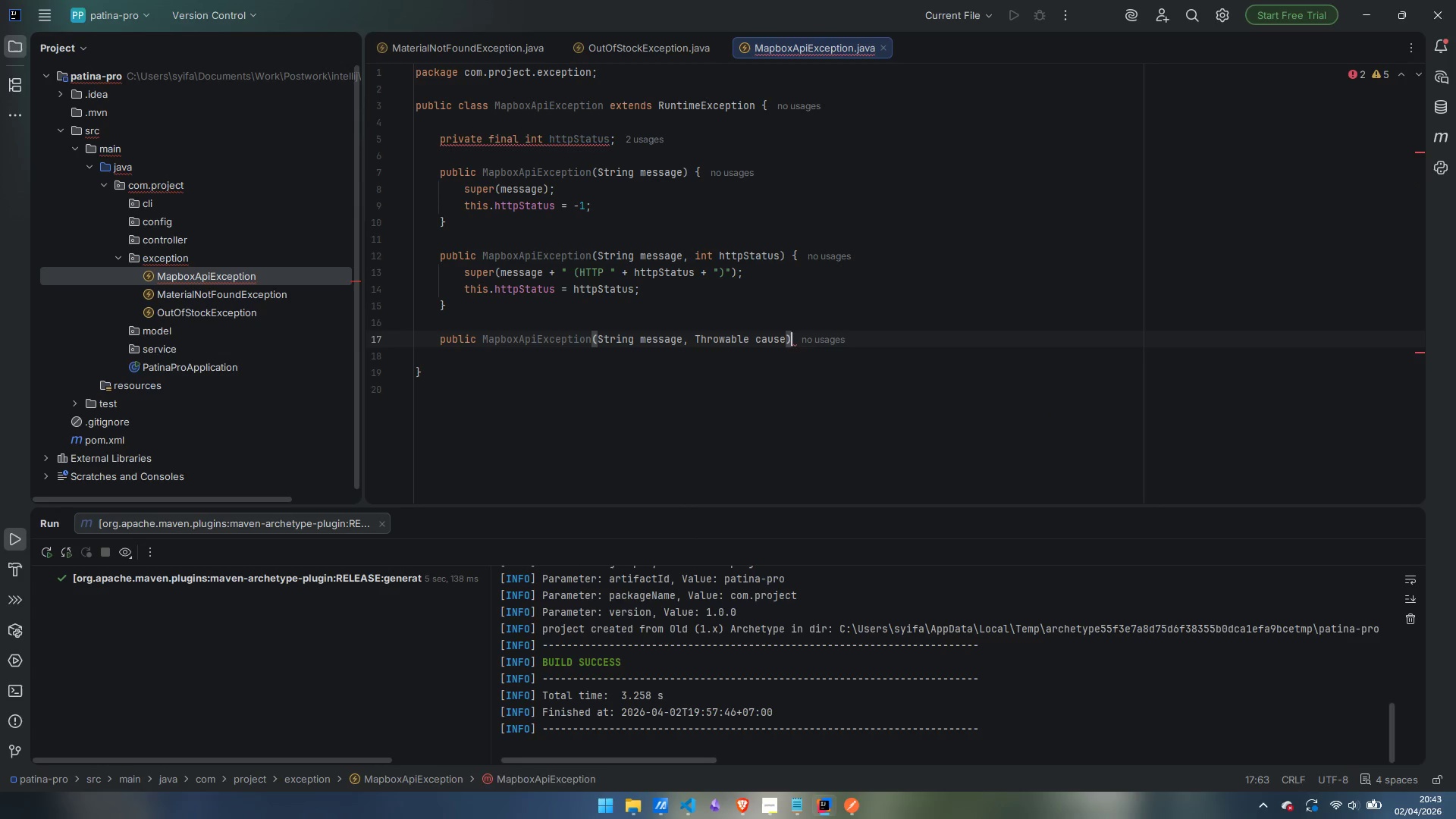 
key(Space)
 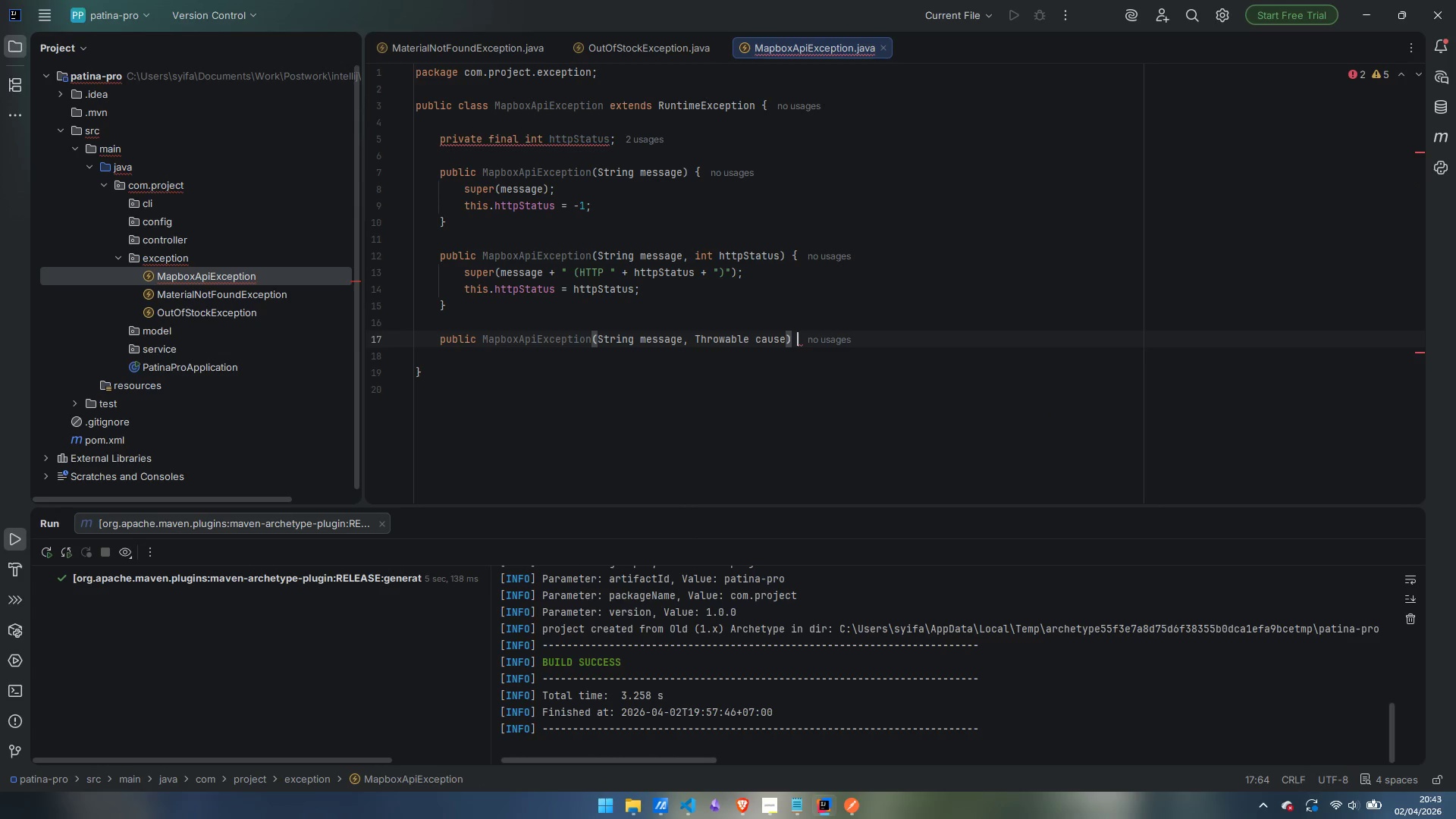 
key(Shift+BracketLeft)
 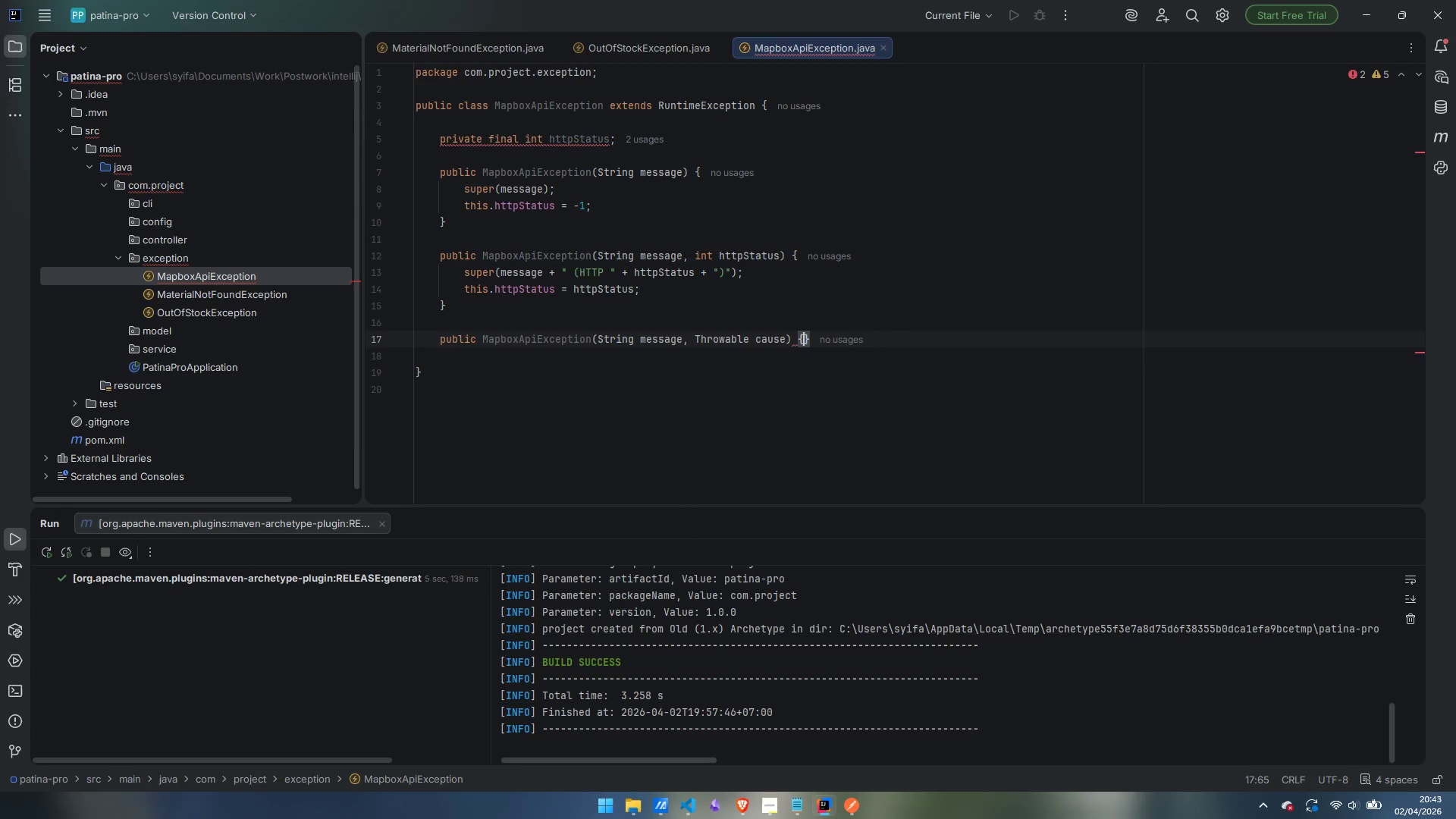 
key(Enter)
 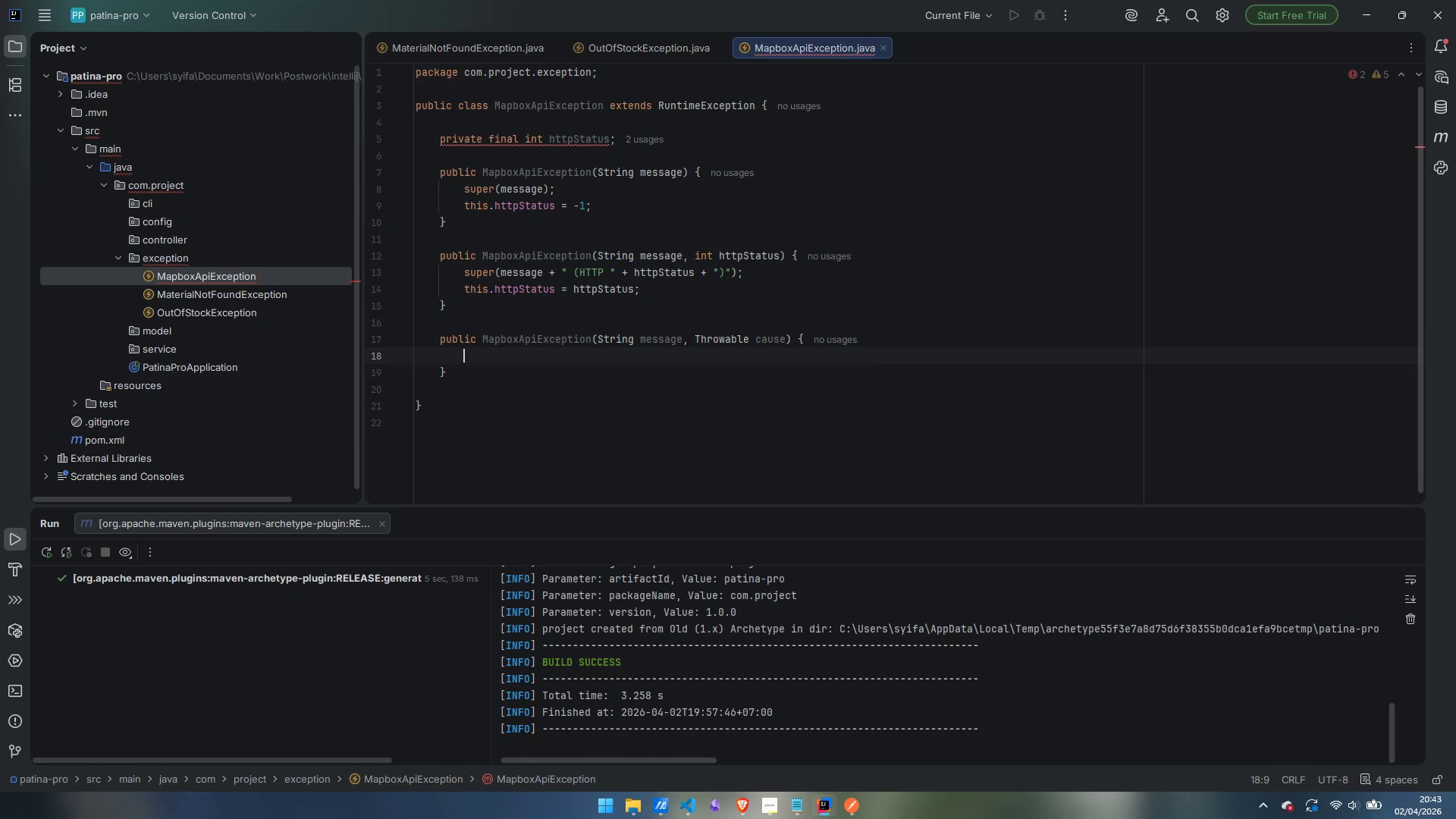 
type(super(mesage)
key(Backspace)
key(Backspace)
key(Backspace)
type(sage, cause)
 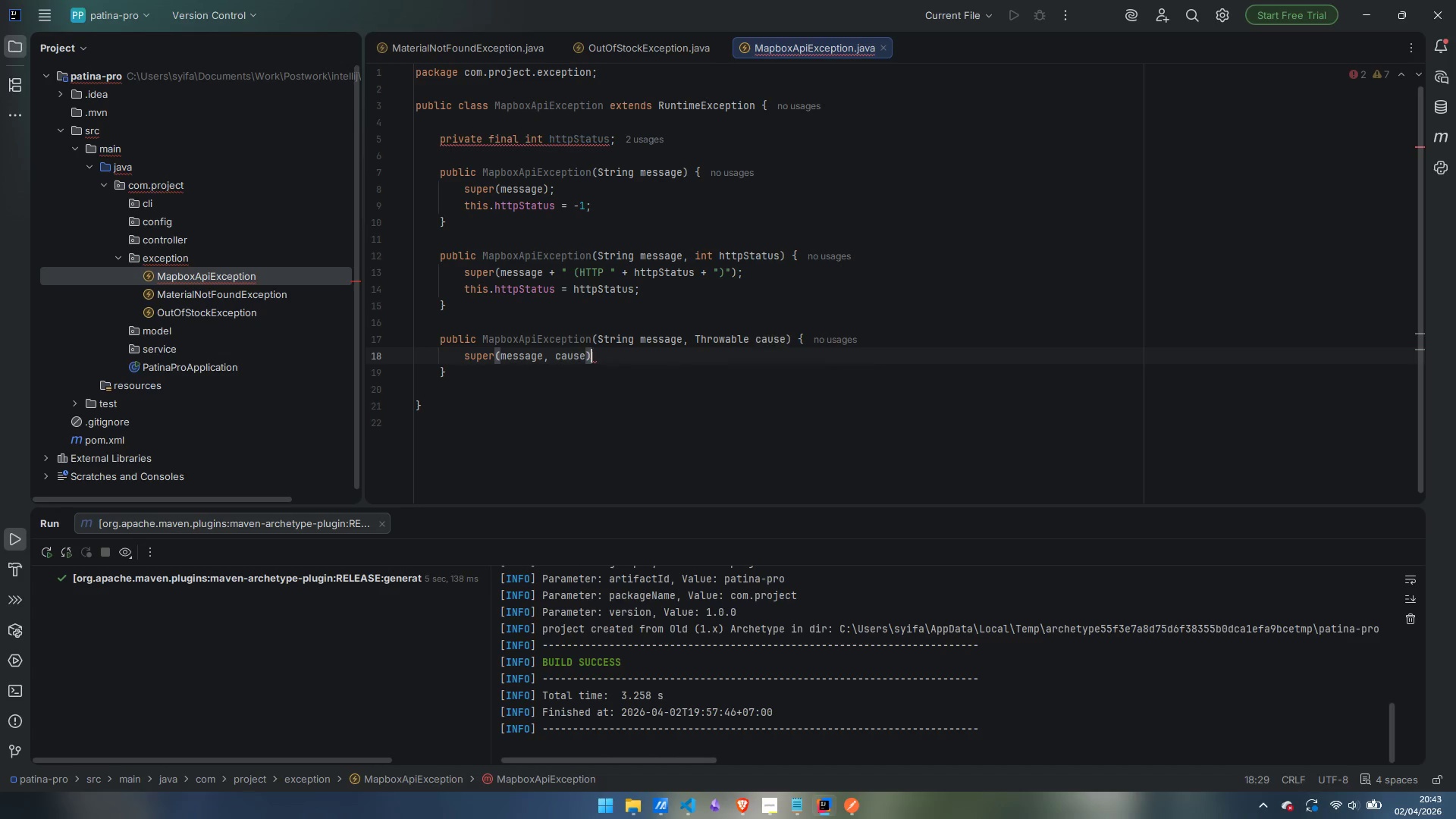 
 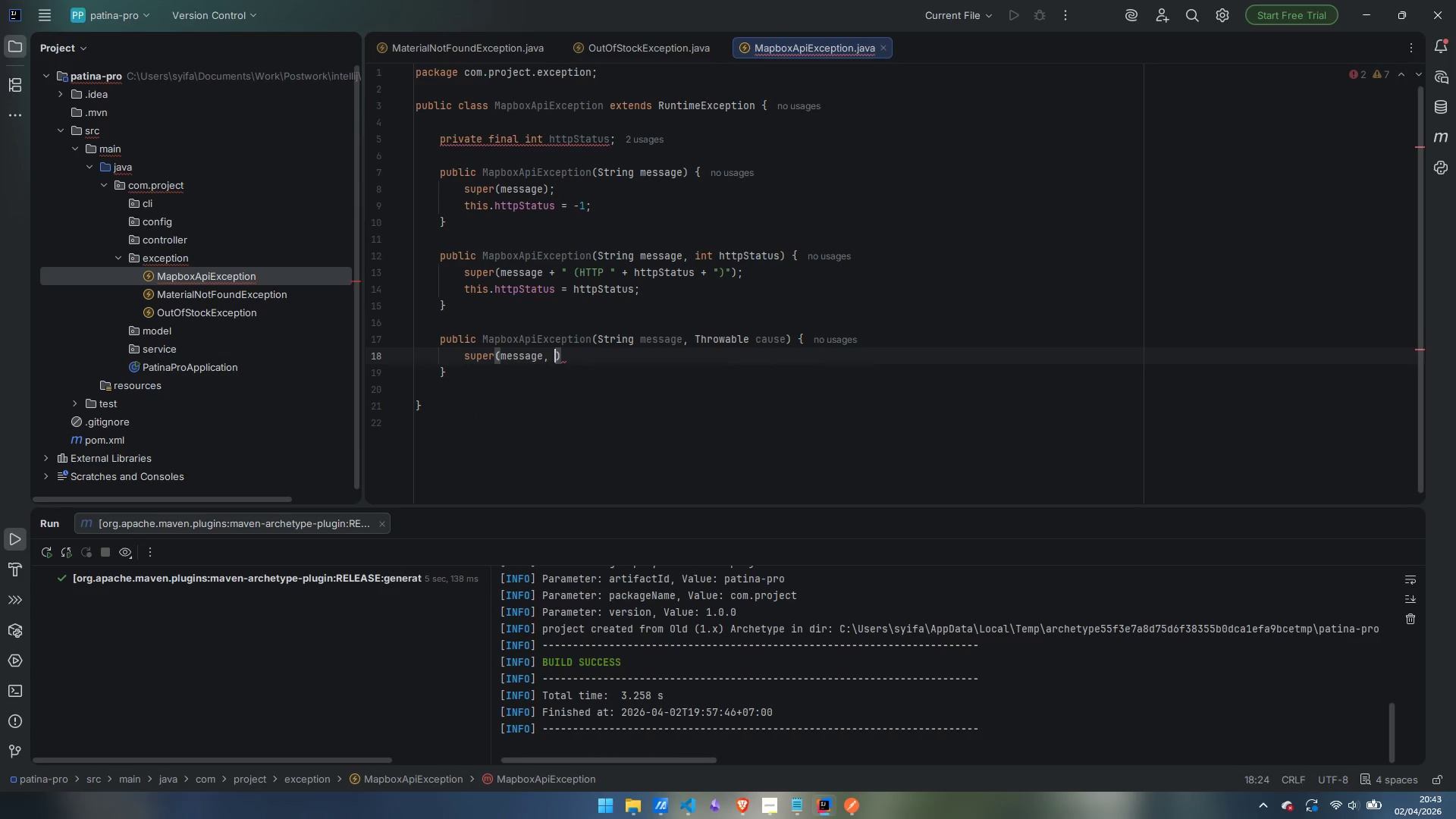 
key(ArrowRight)
 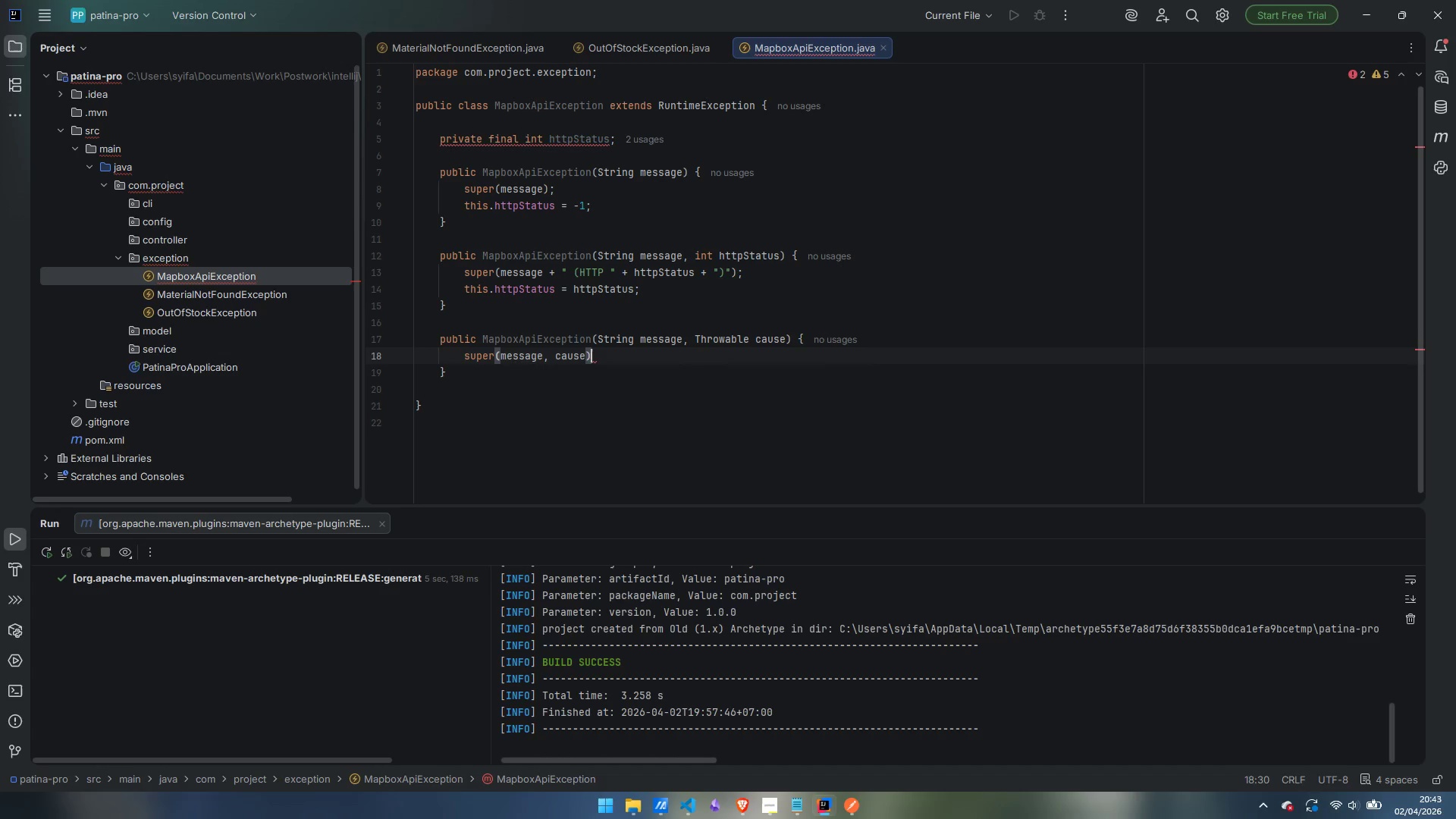 
key(Semicolon)
 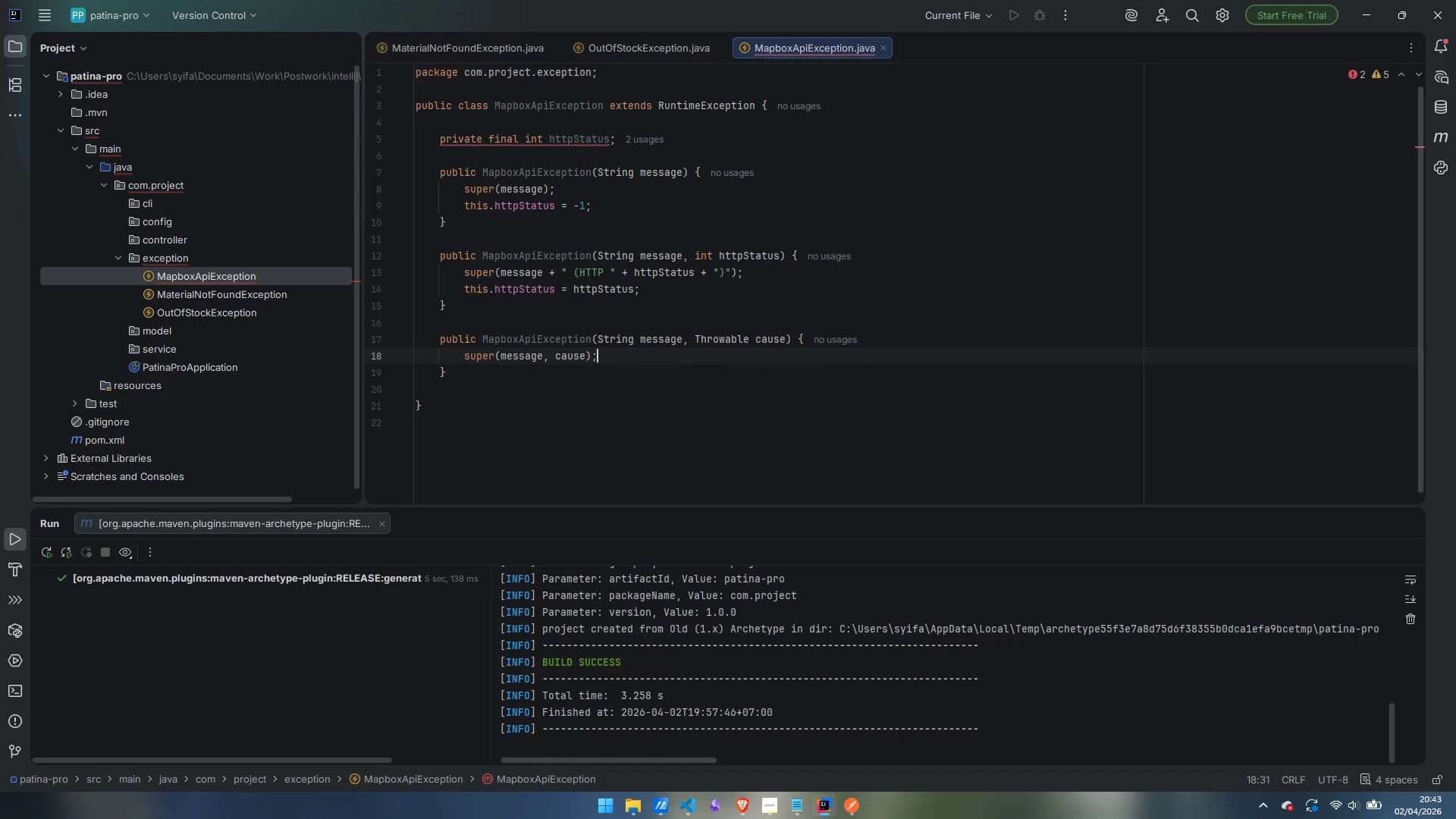 
key(Enter)
 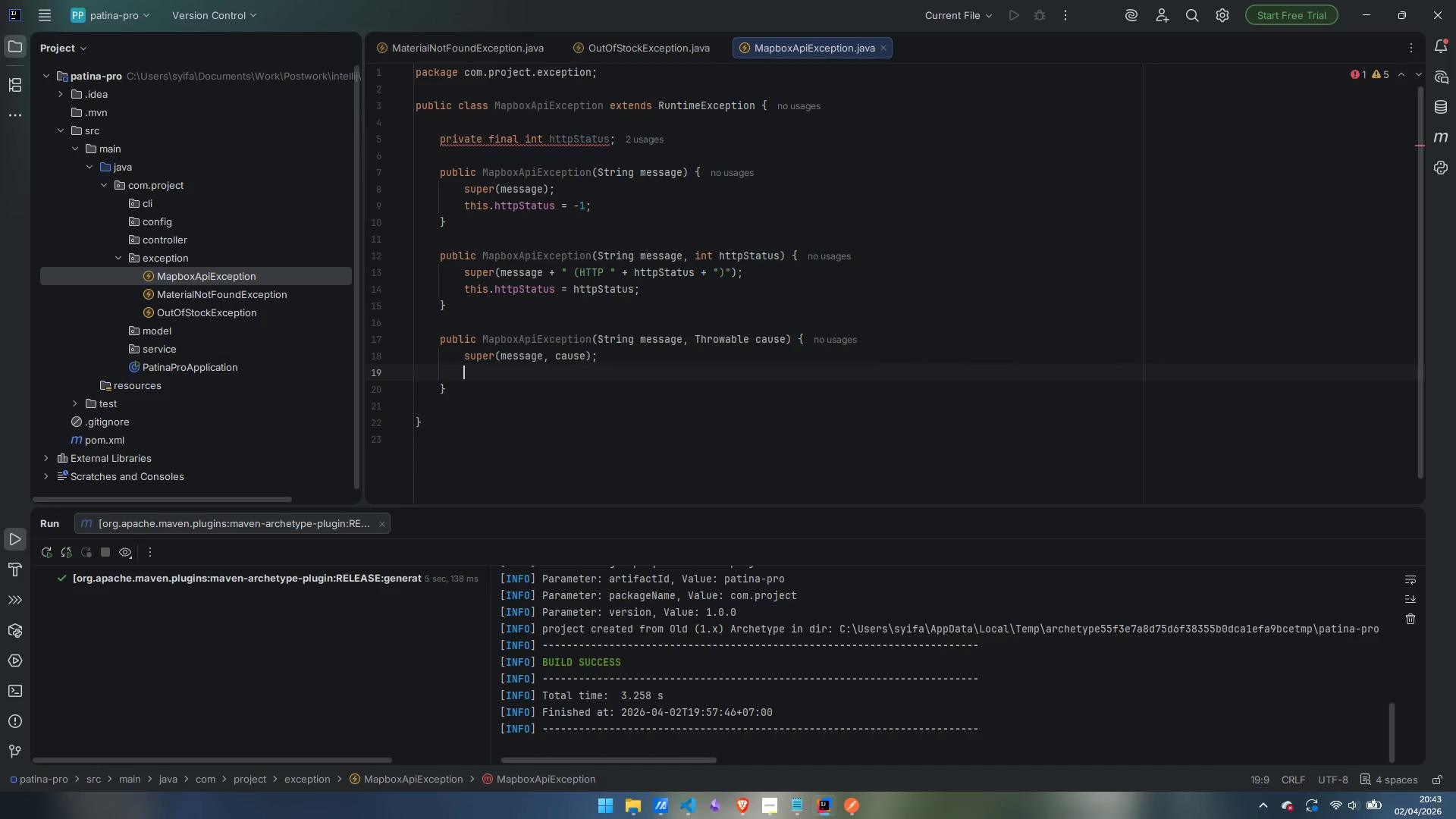 
type(this.httpStatus = -12)
key(Backspace)
type(;)
 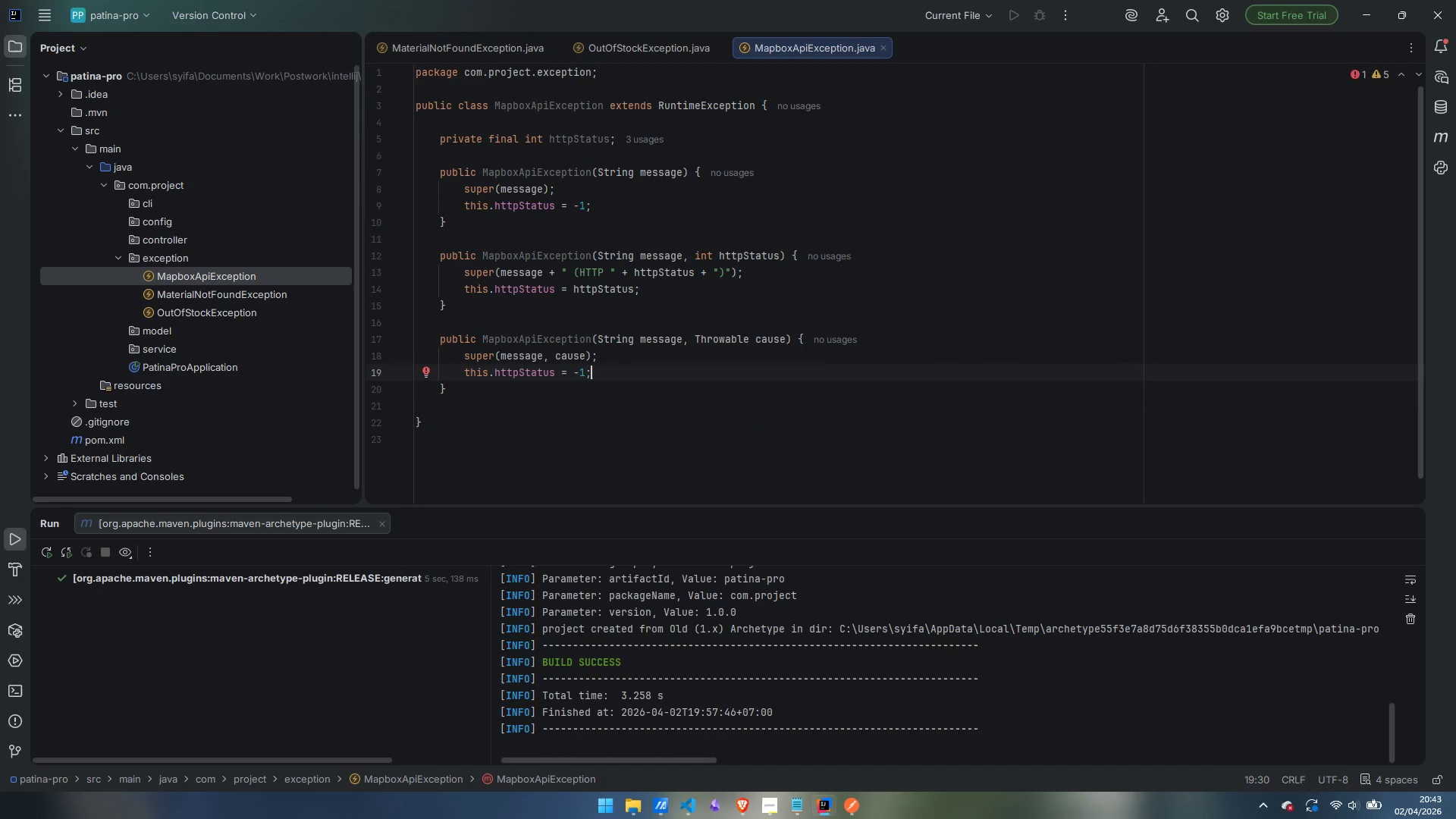 
key(ArrowDown)
 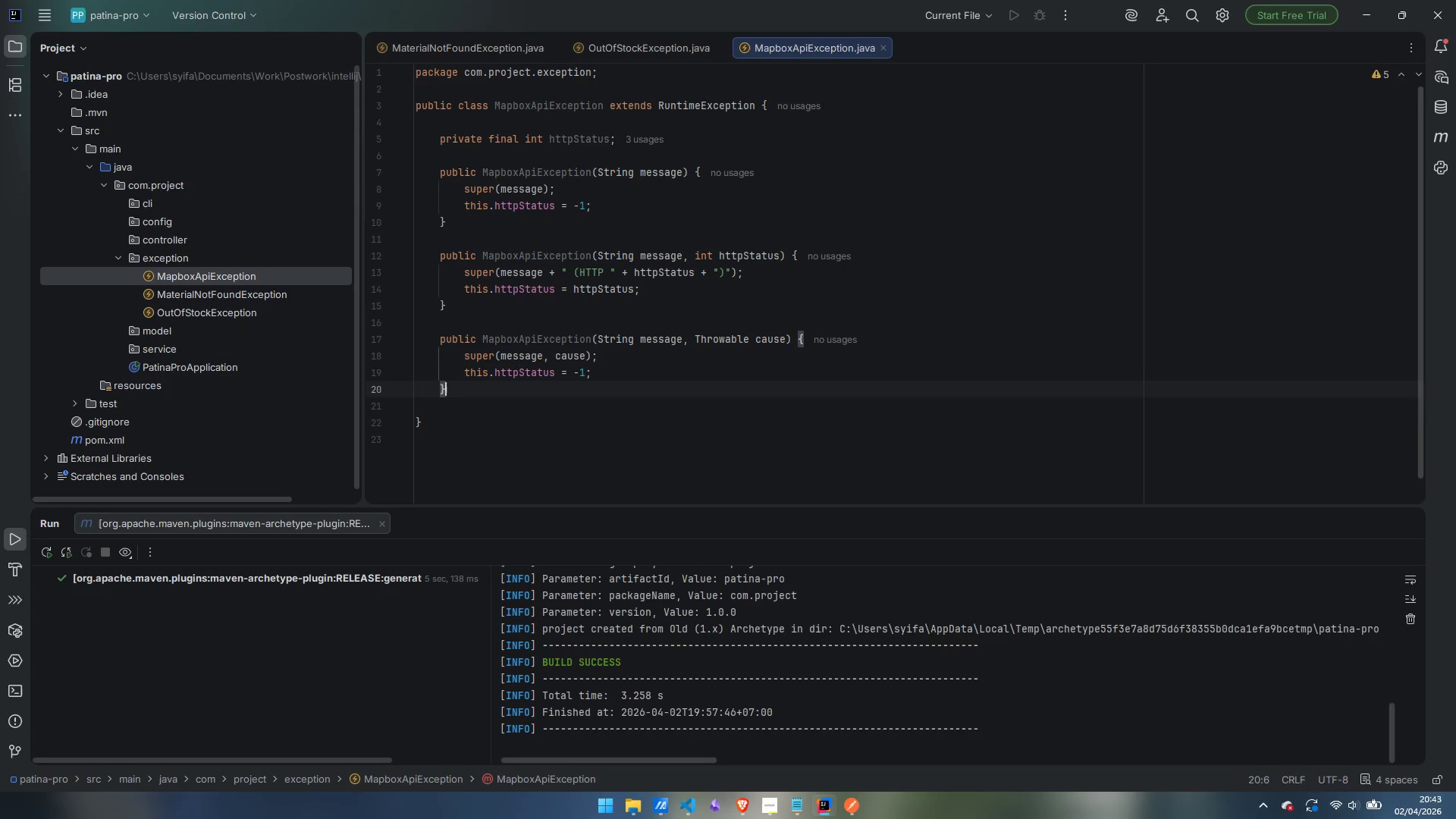 
key(Enter)
 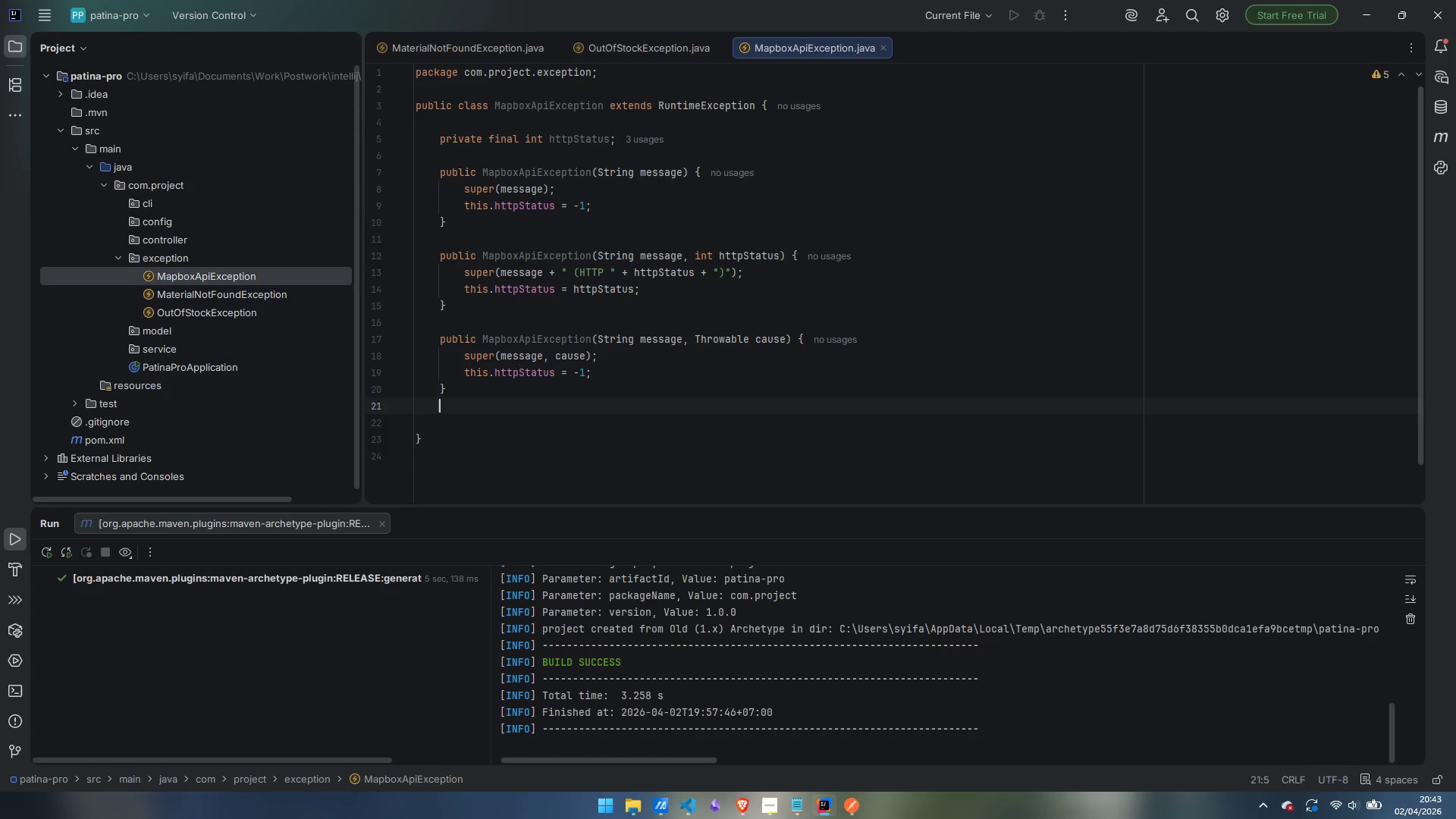 
key(Enter)
 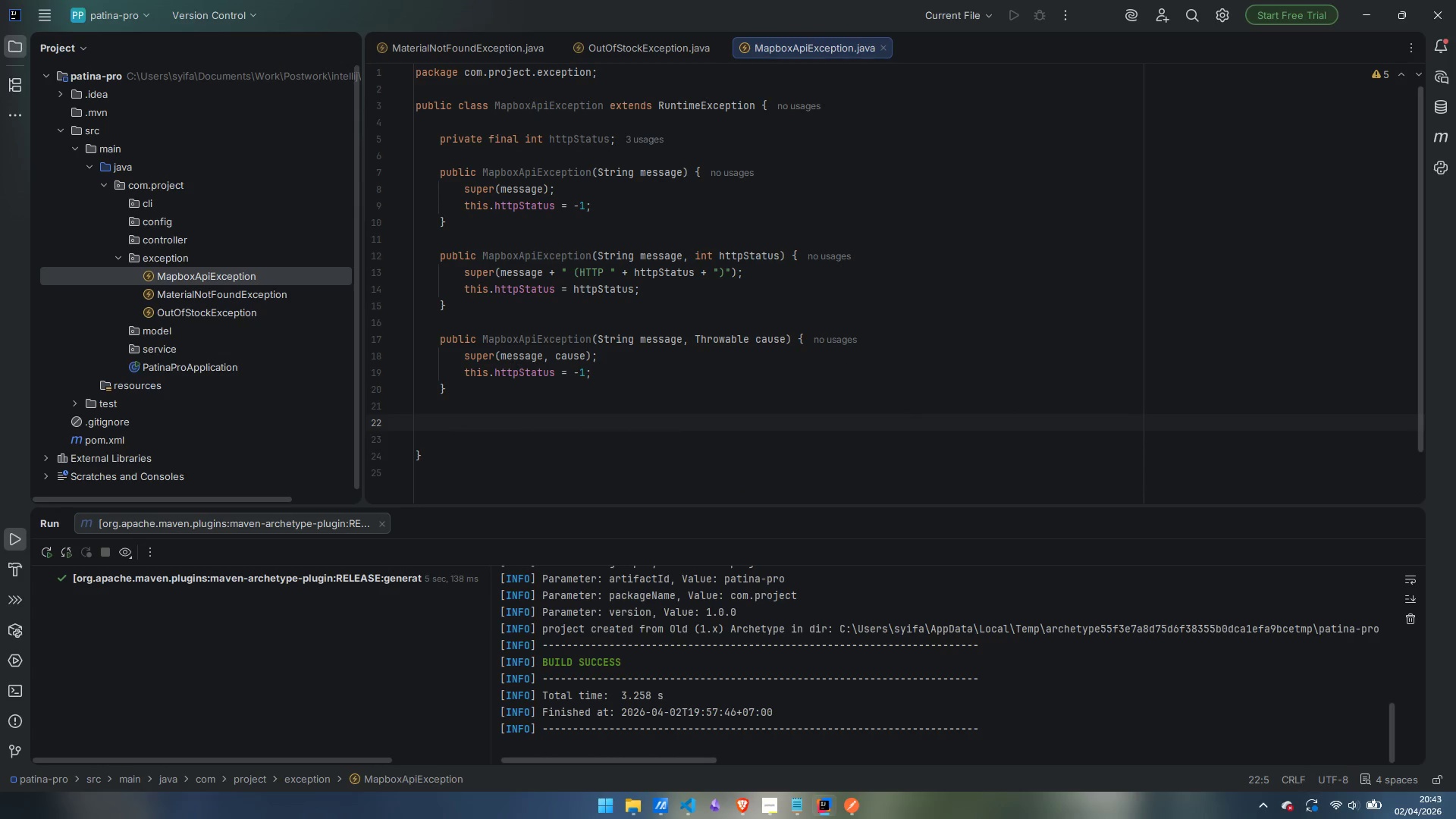 
type(public int getHttpSTATUS())
 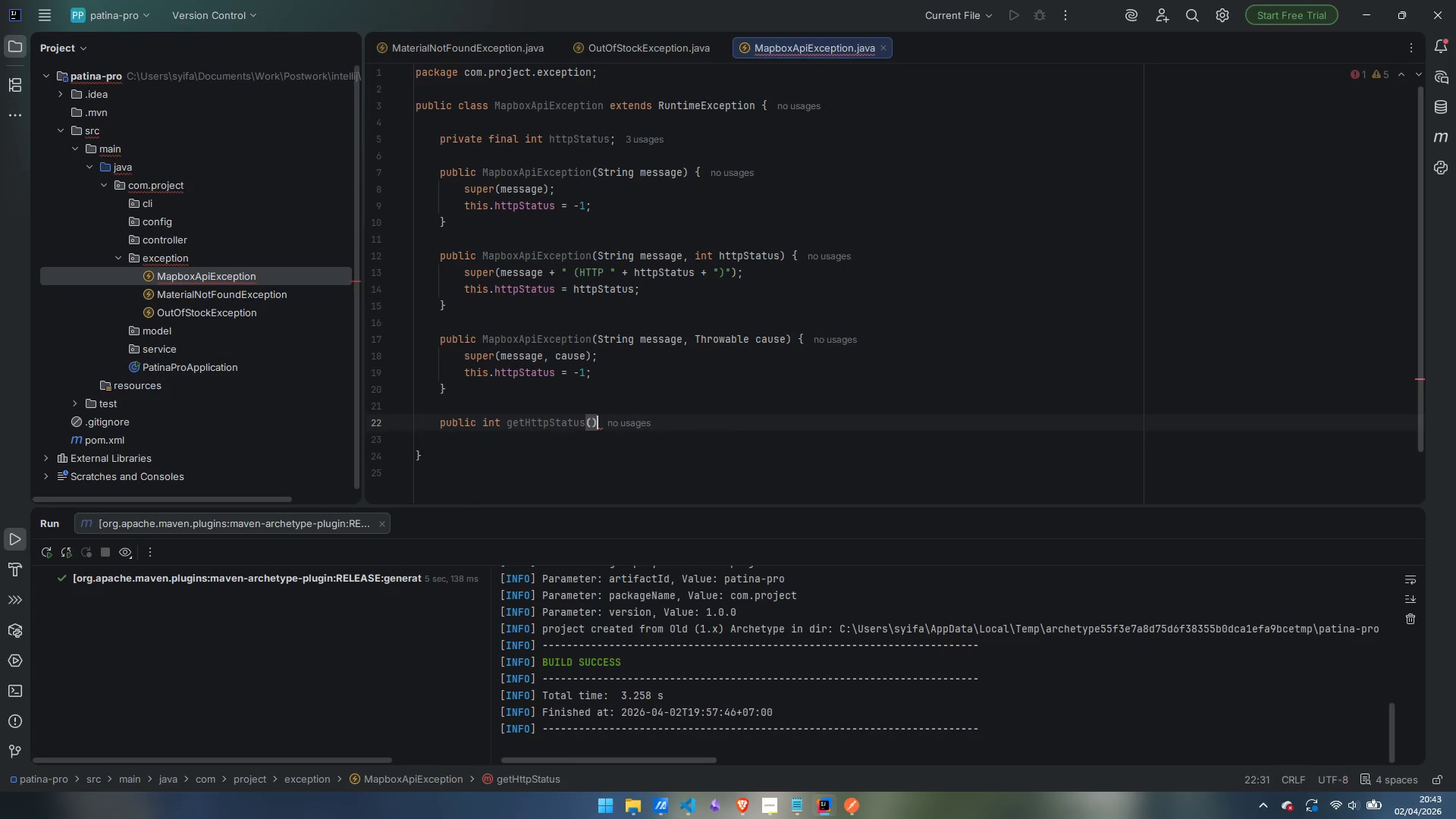 
key(ArrowRight)
 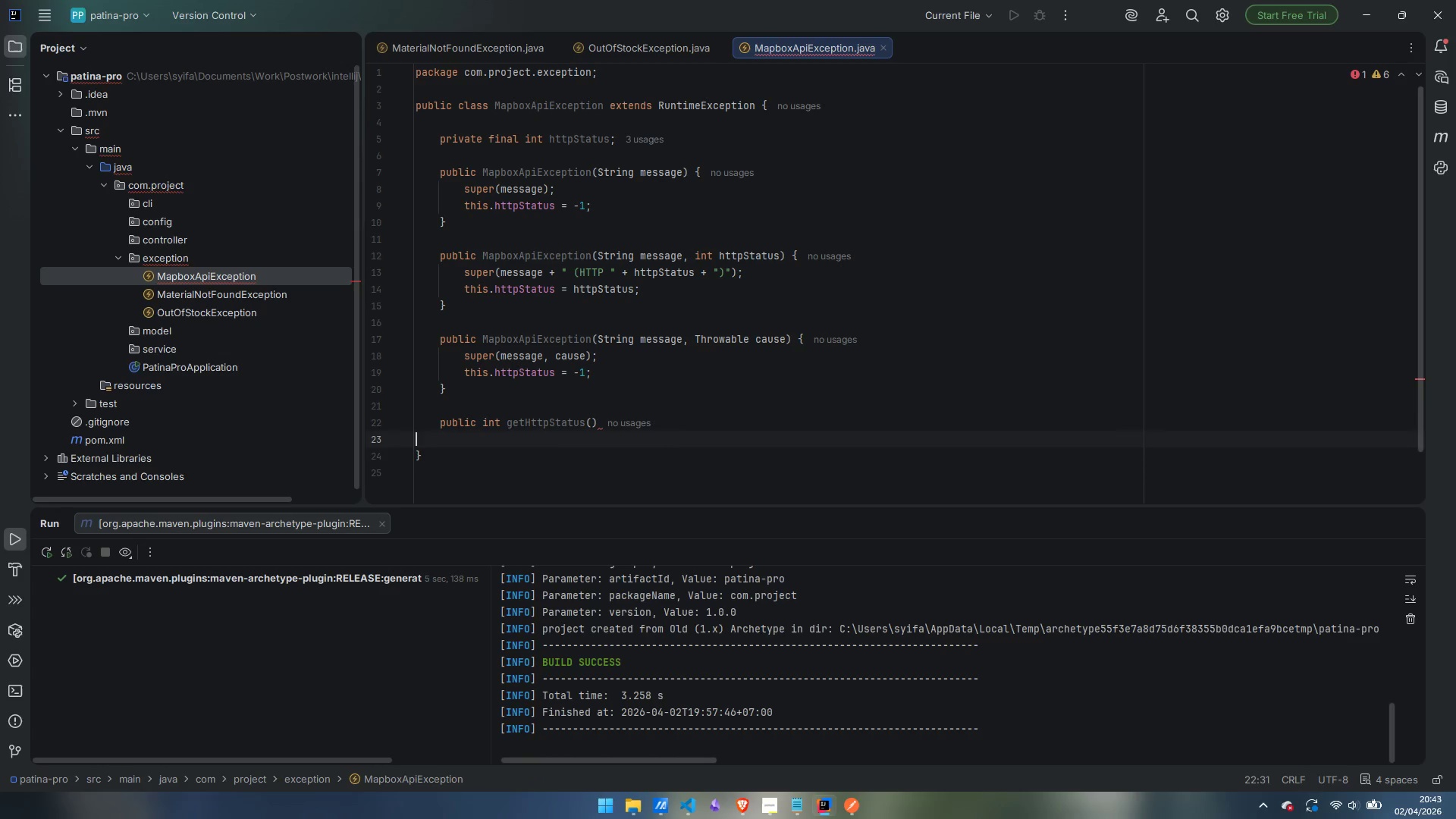 
key(Space)
 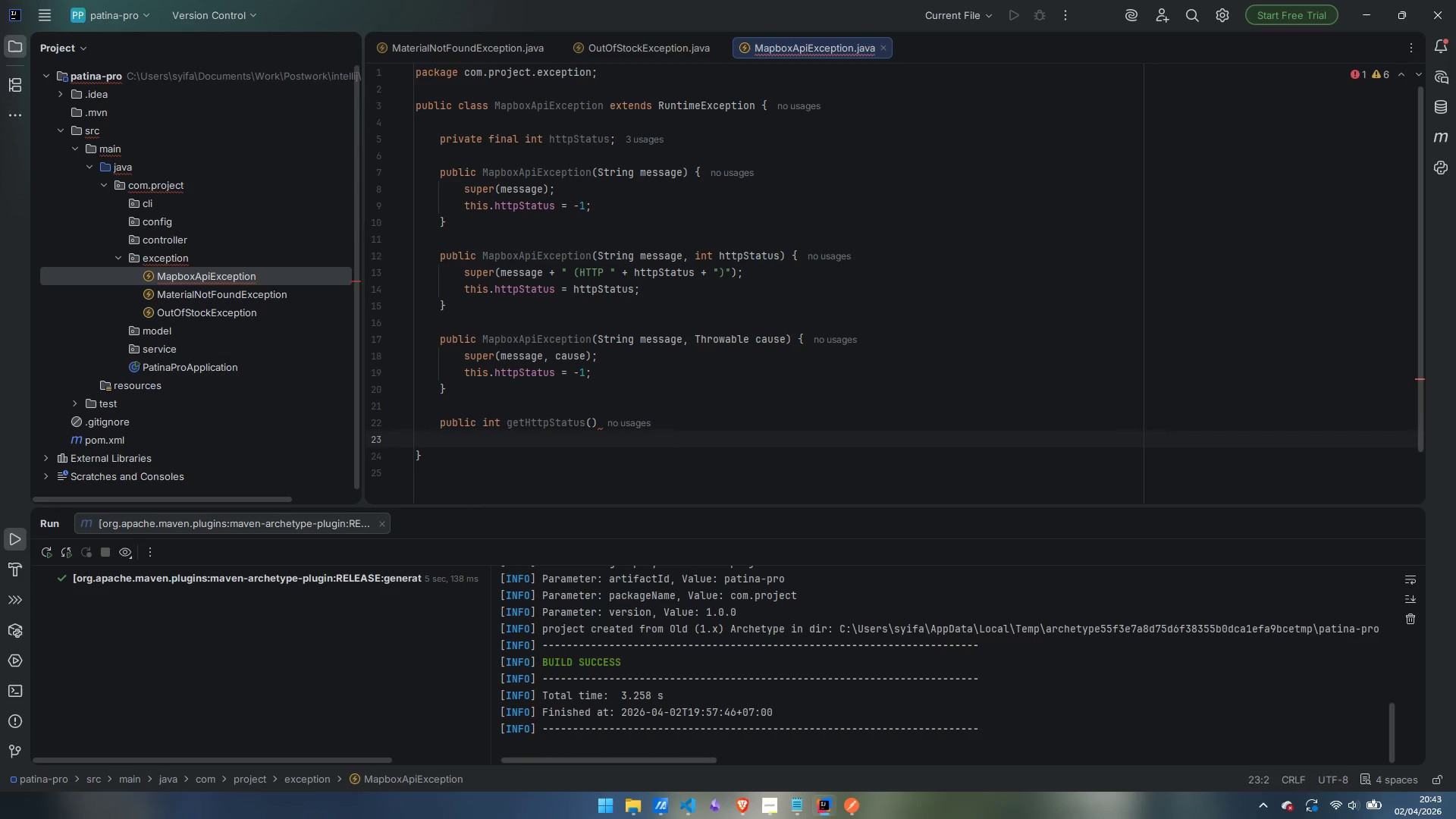 
key(Backspace)
 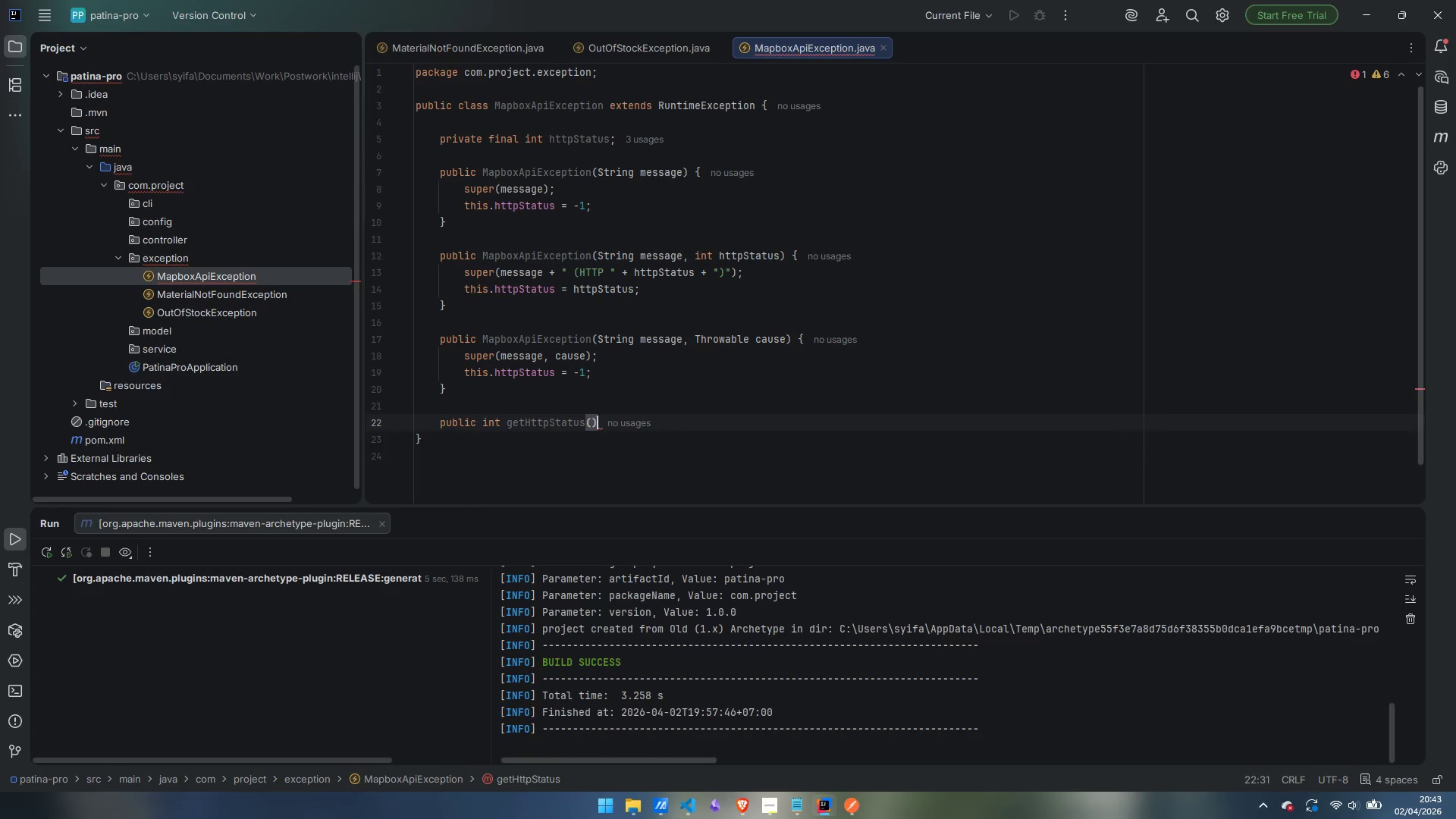 
key(Space)
 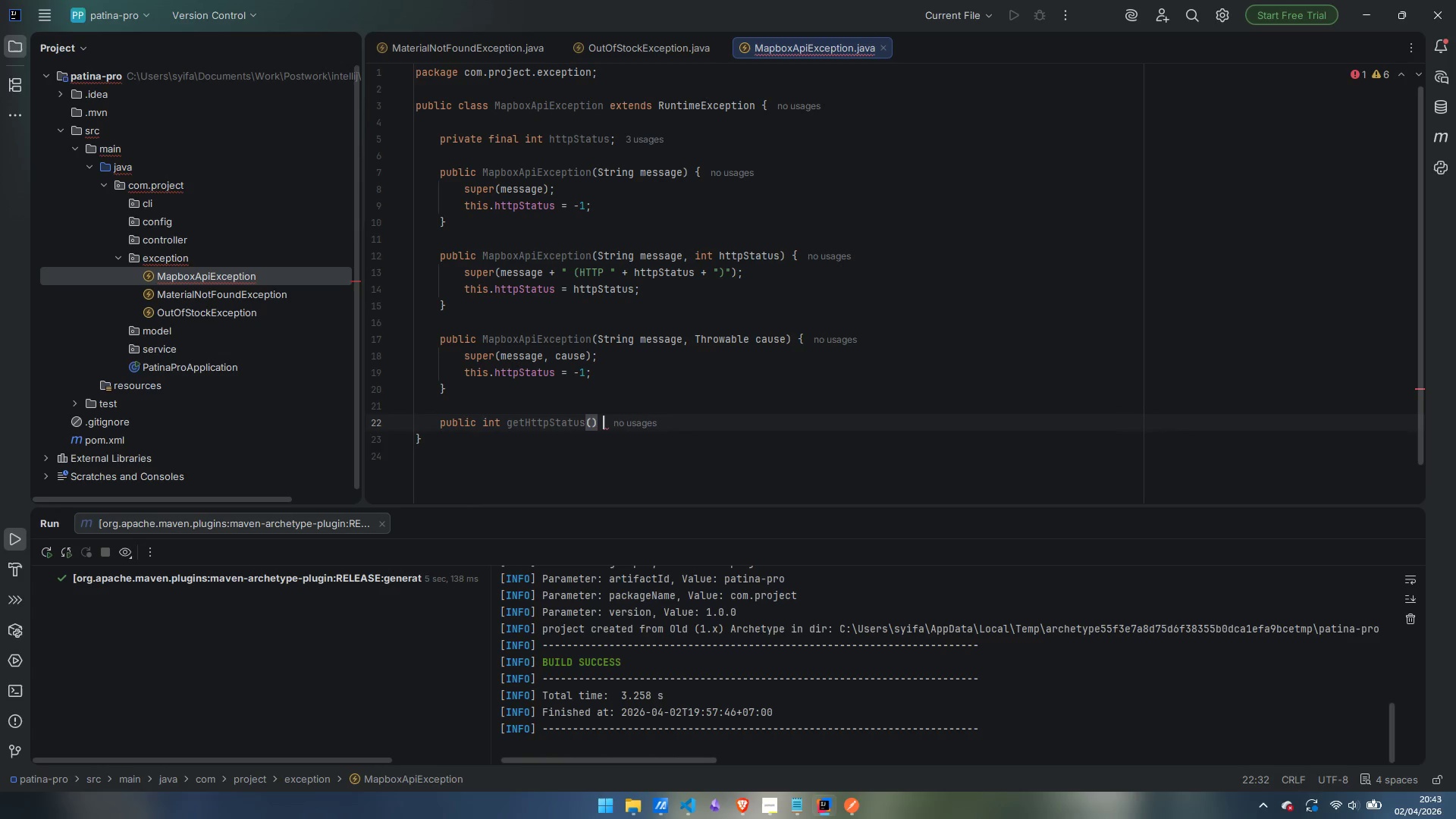 
key(Shift+ShiftLeft)
 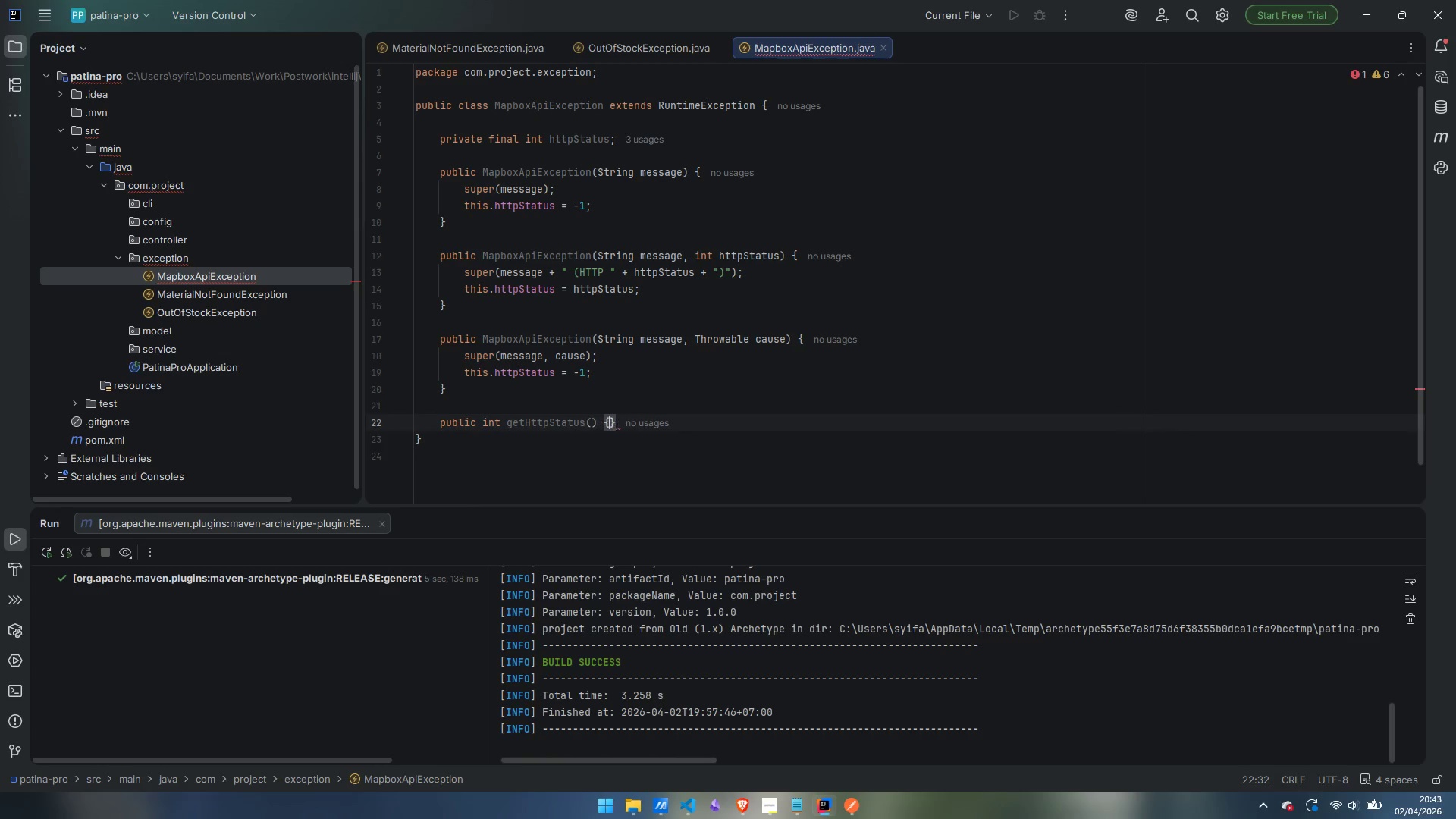 
key(Shift+BracketLeft)
 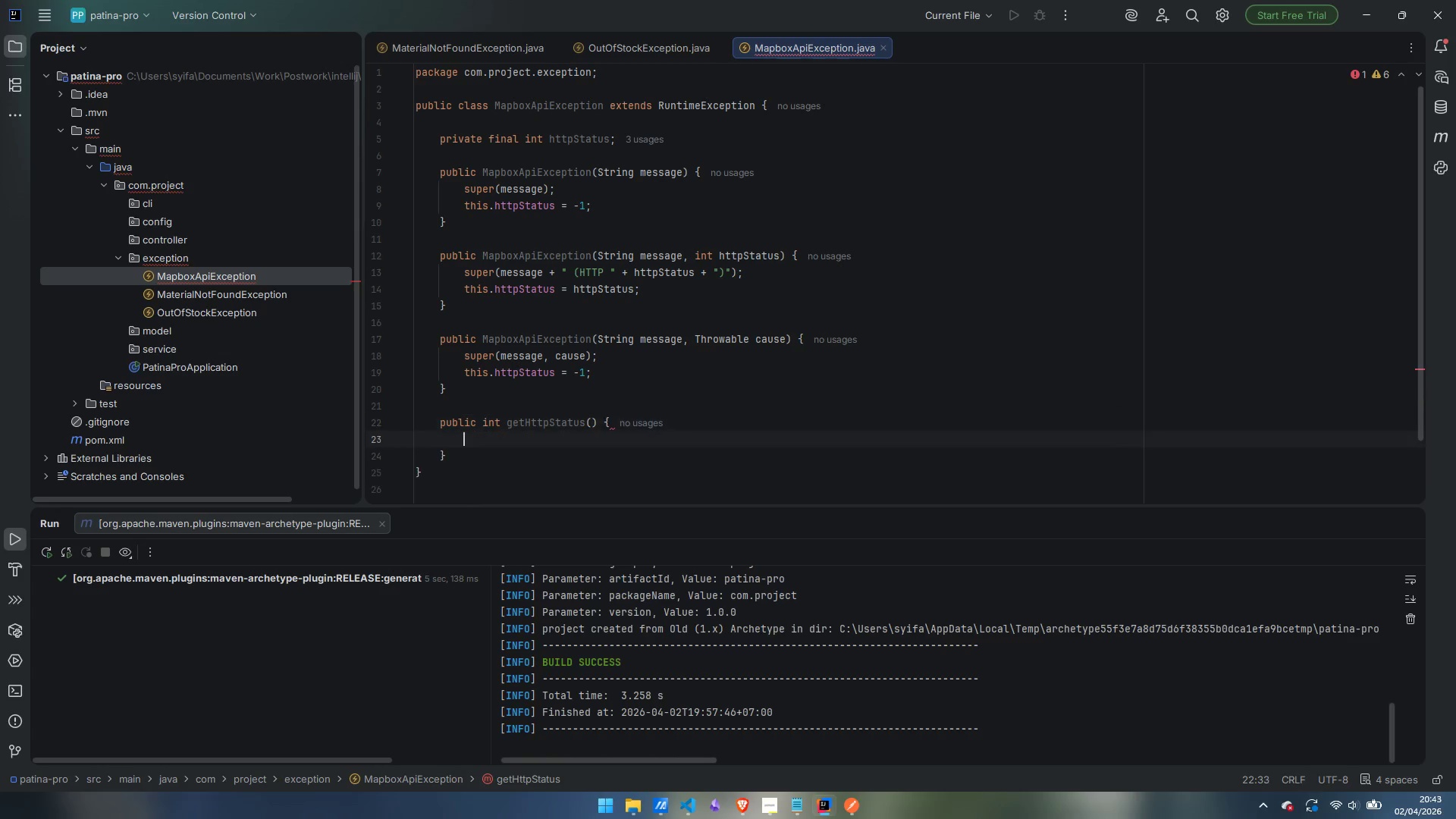 
key(Enter)
 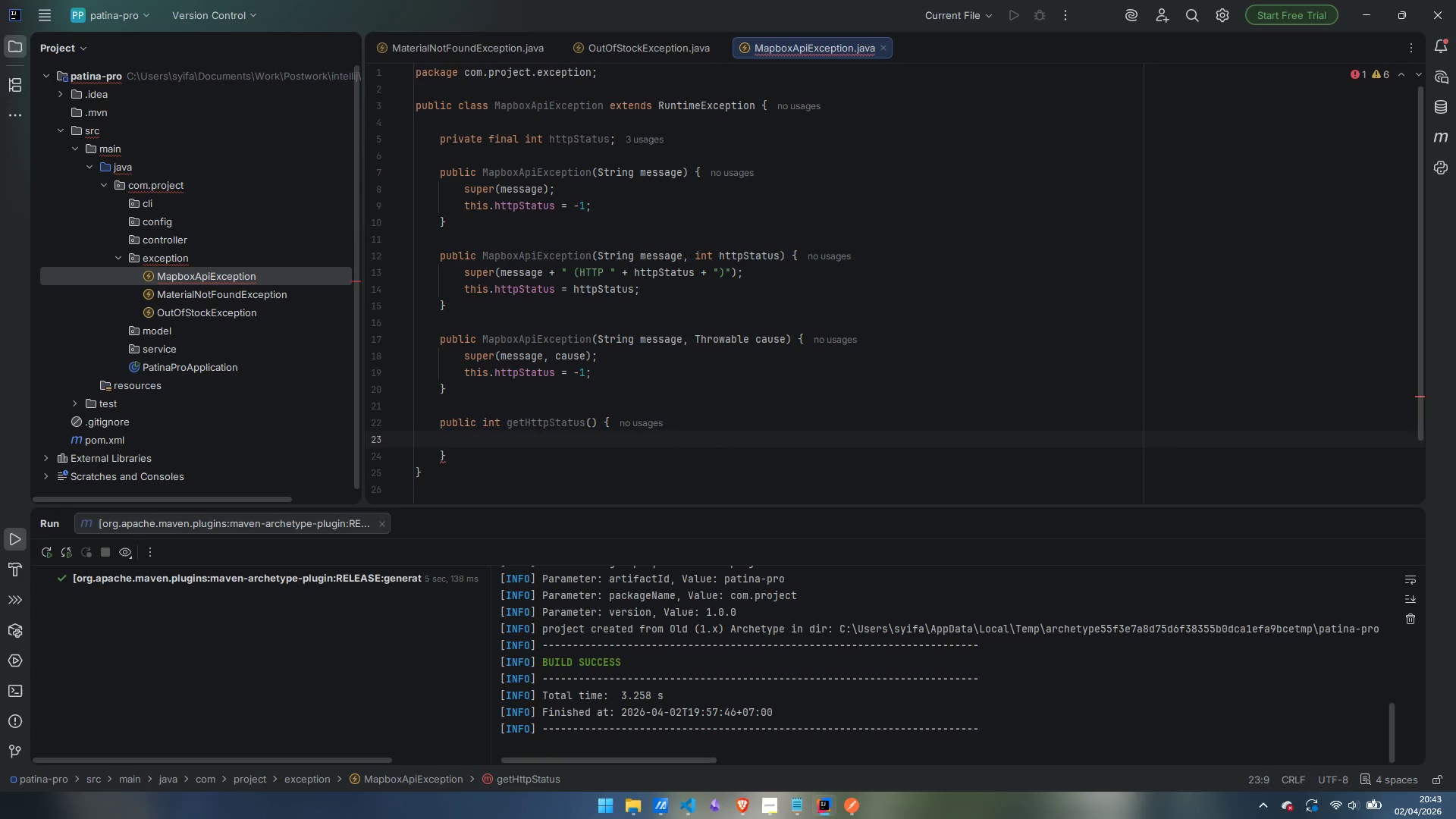 
type(return httpStatus;)
 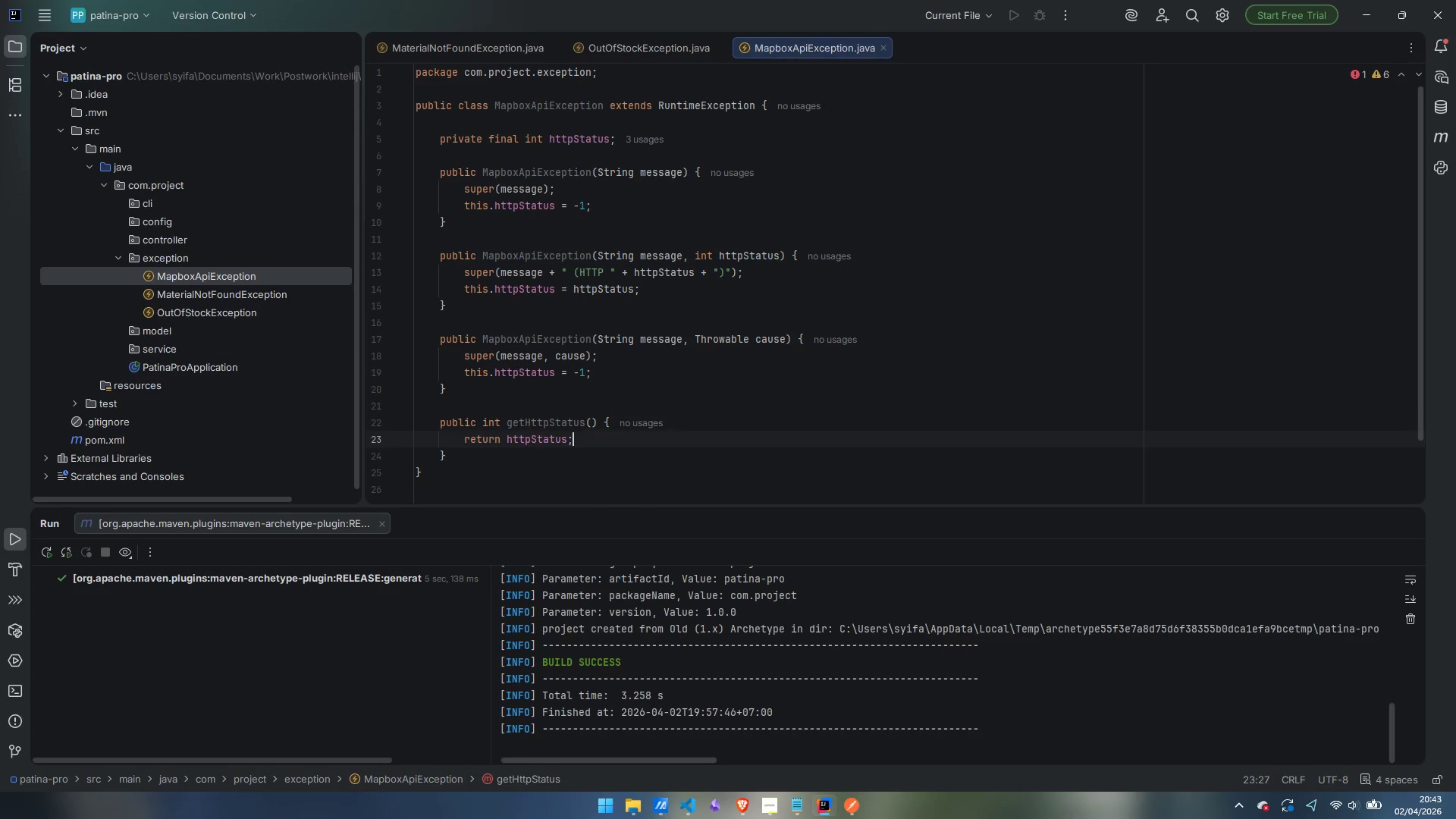 
key(ArrowDown)
 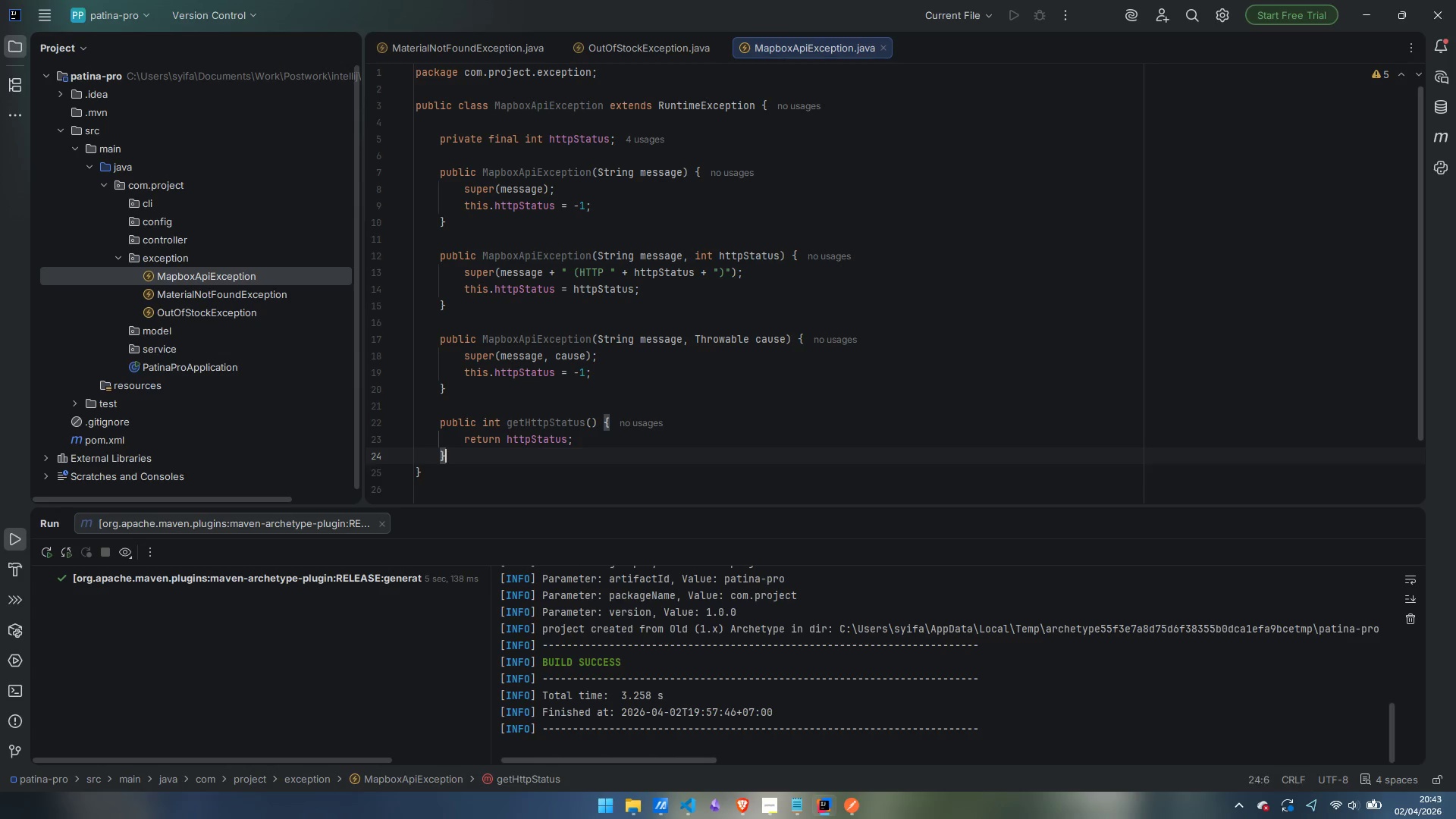 
key(Enter)
 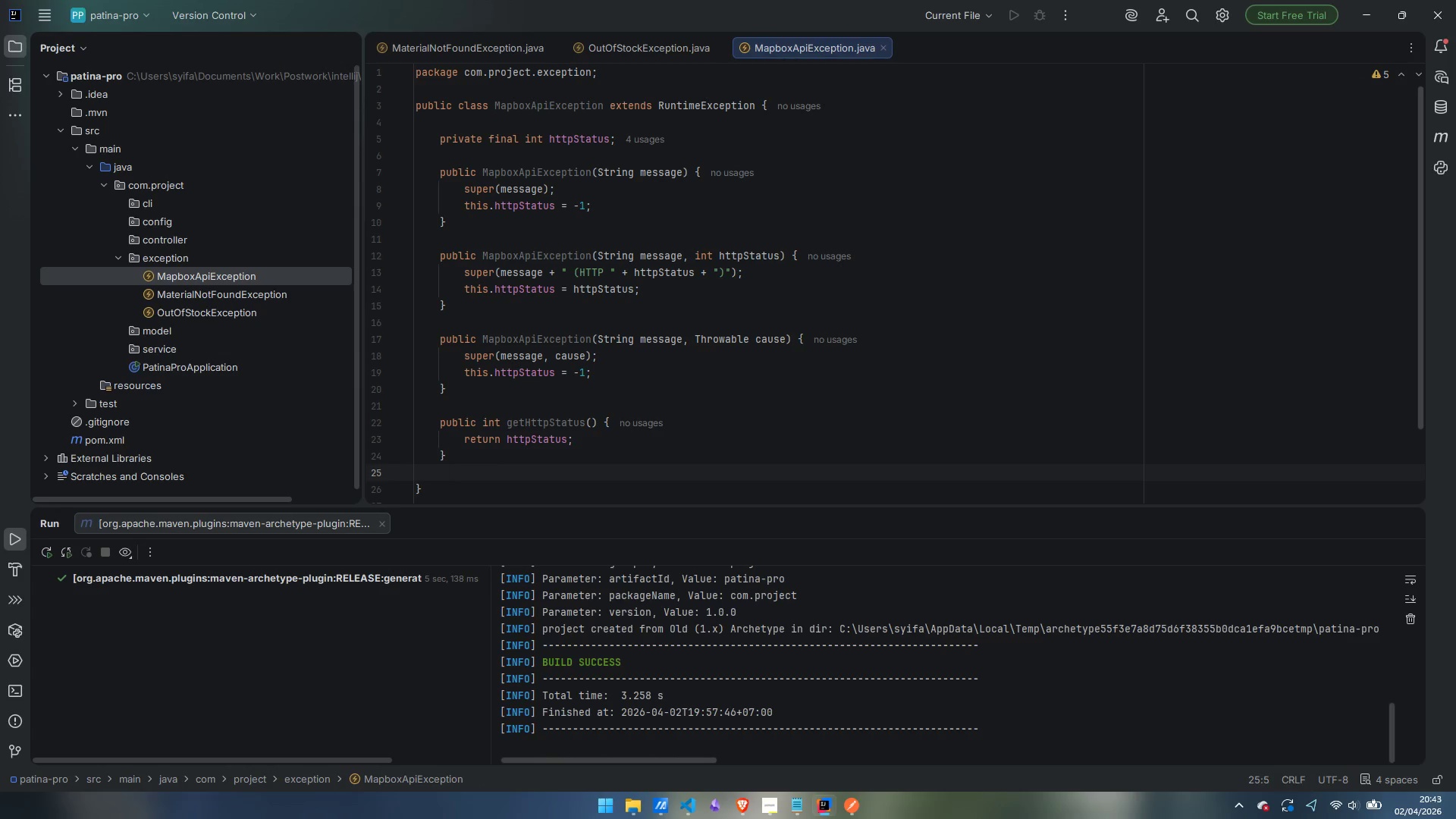 
scroll: coordinate [588, 206], scroll_direction: up, amount: 5.0
 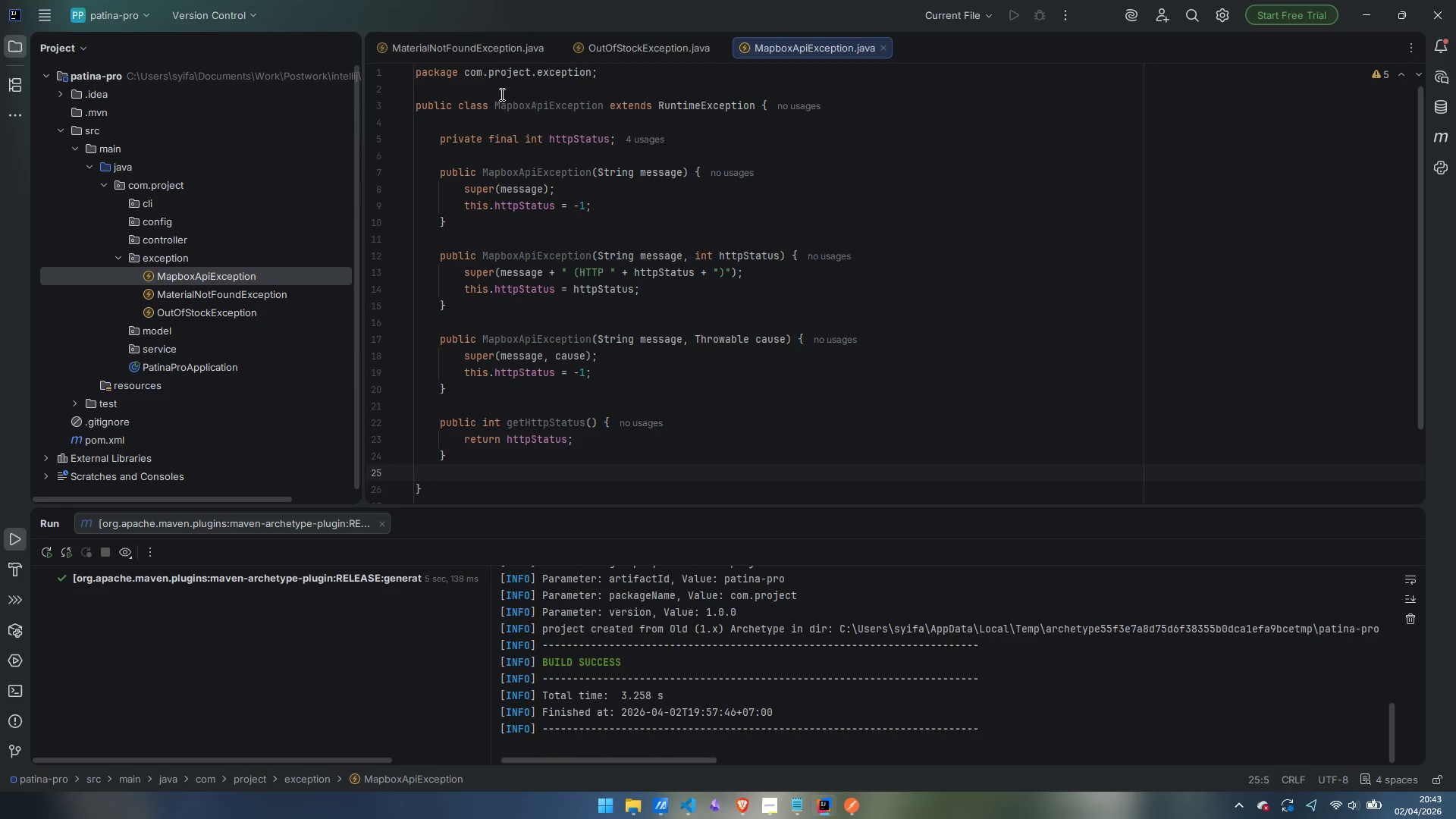 
left_click([500, 94])
 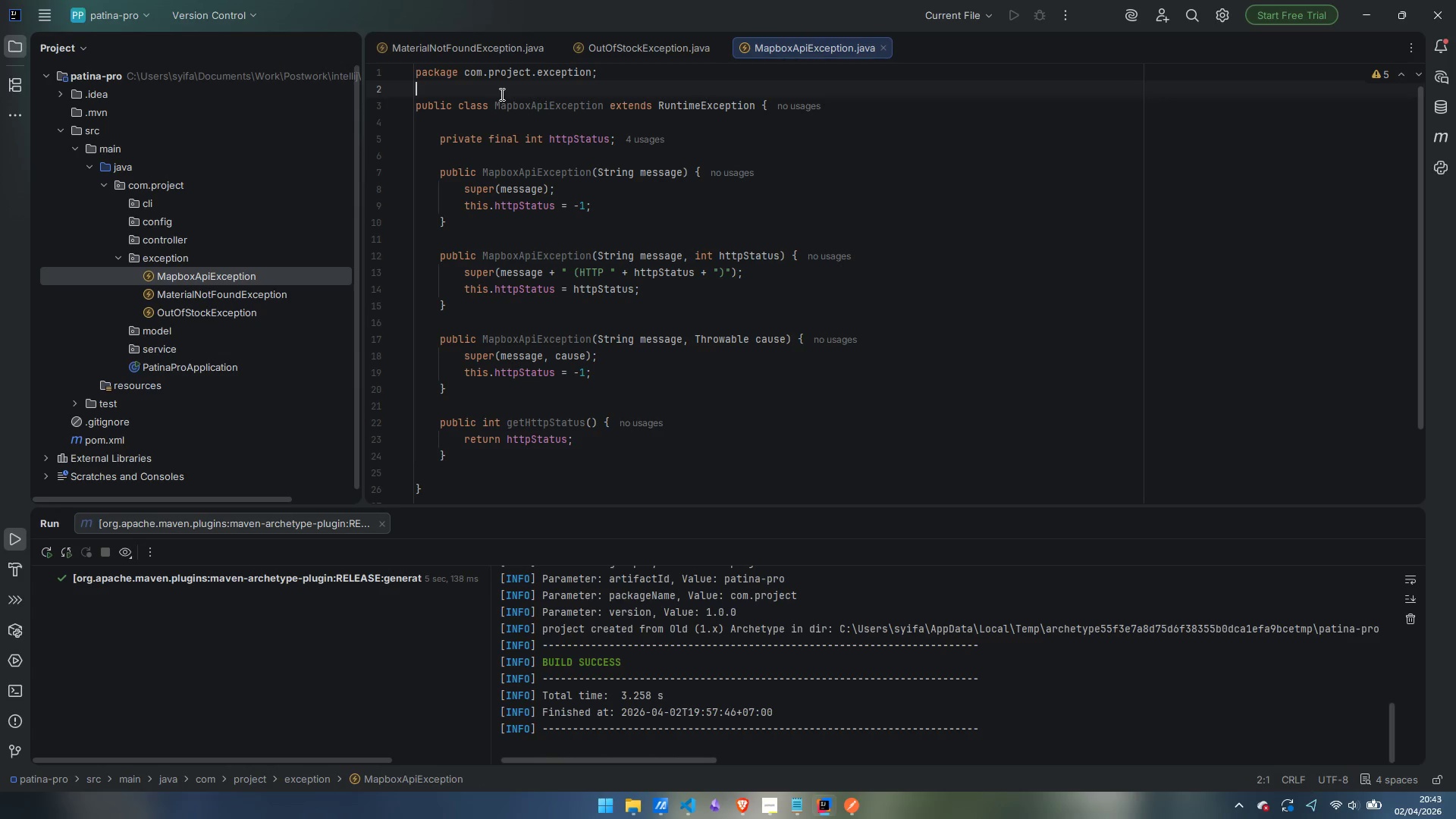 
key(Enter)
 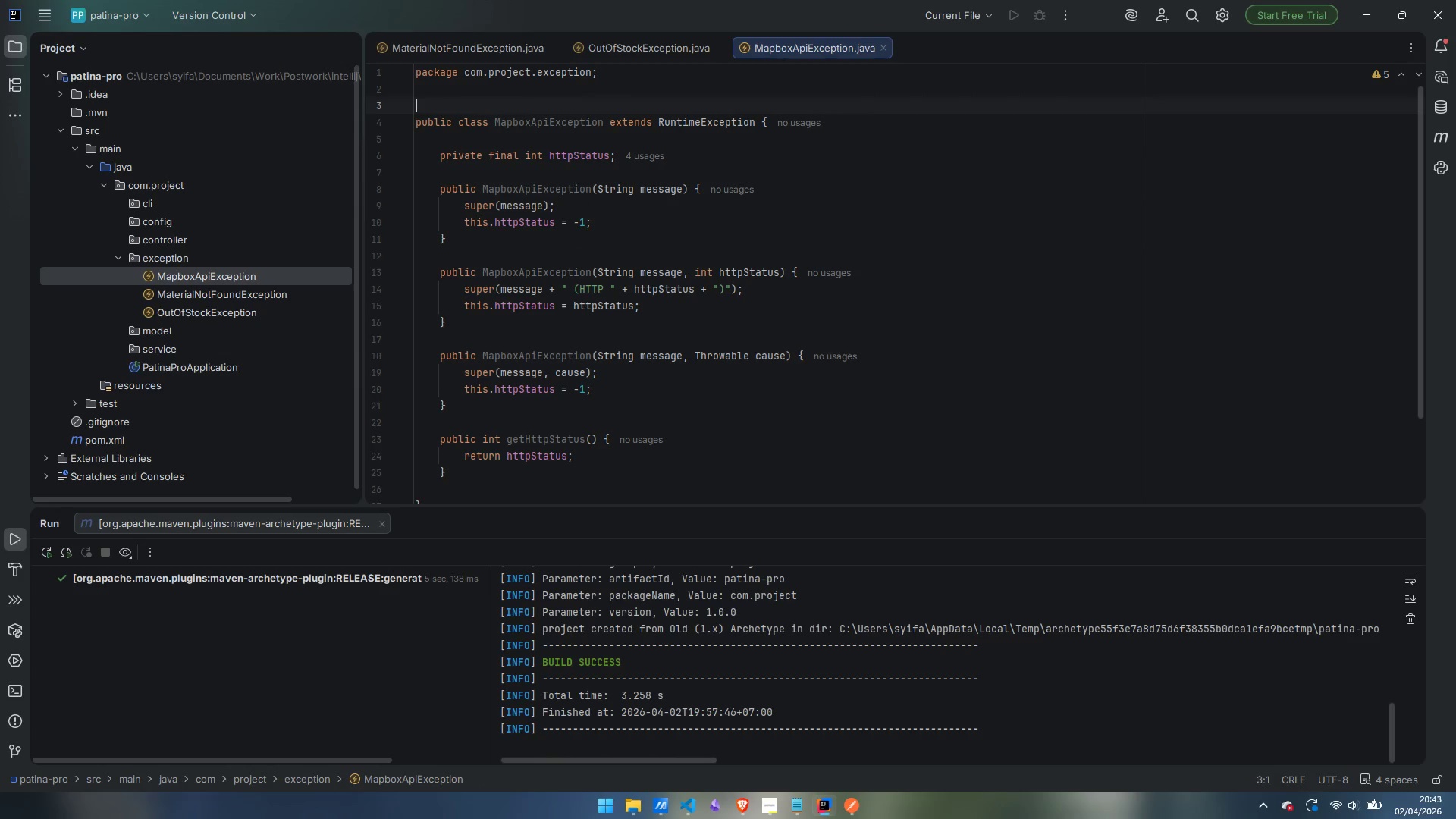 
key(Slash)
 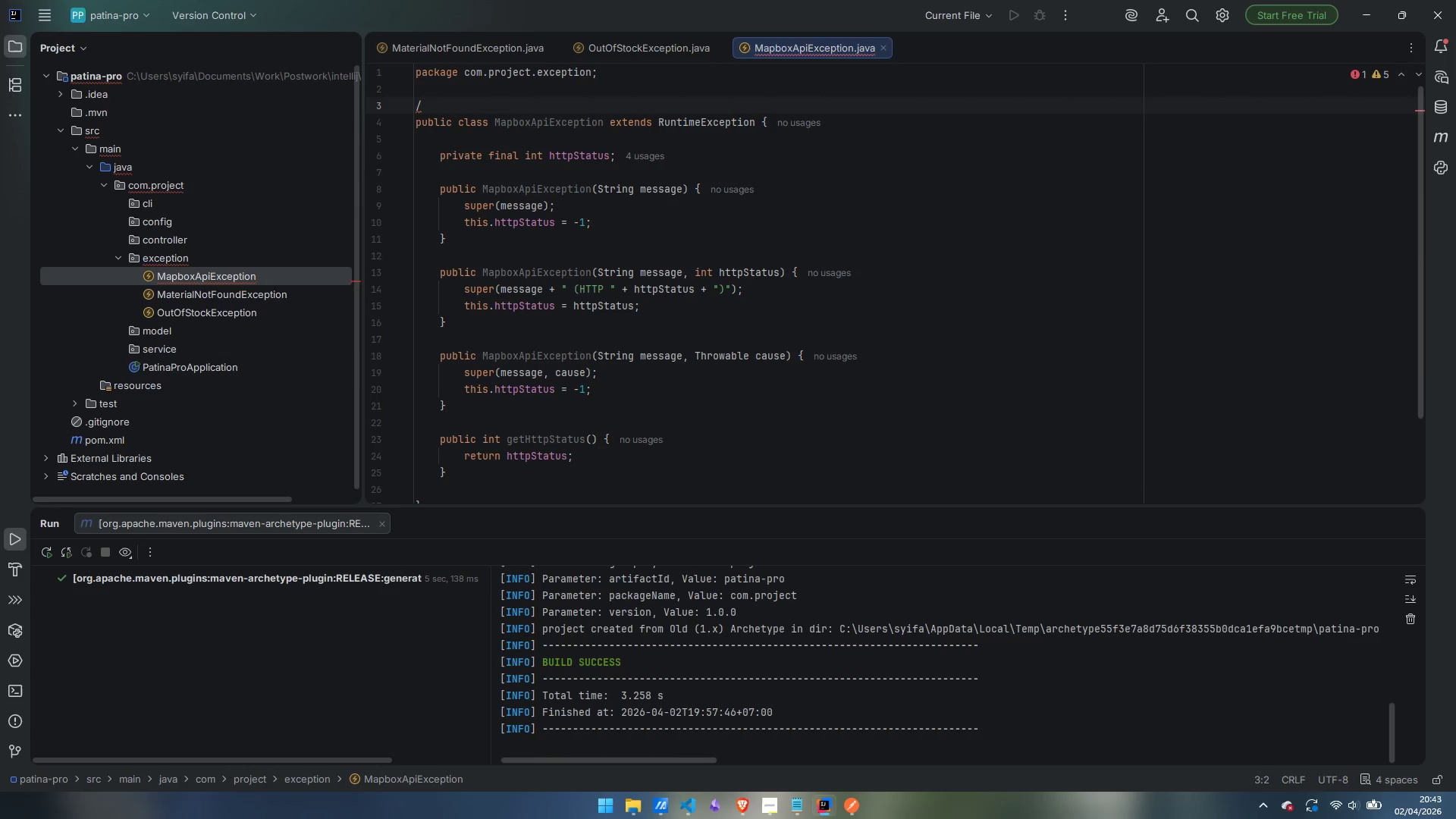 
type(**)
 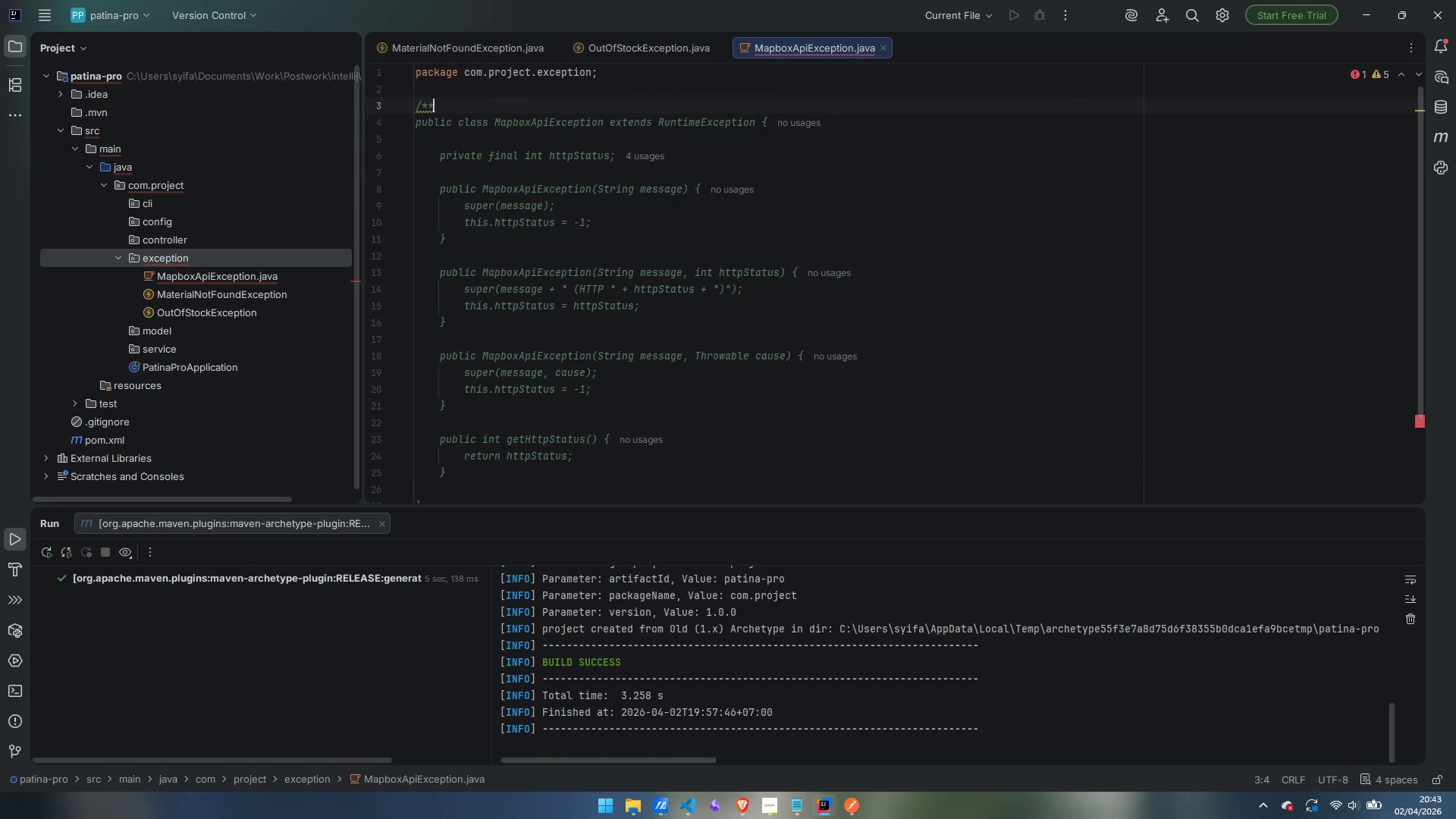 
key(Enter)
 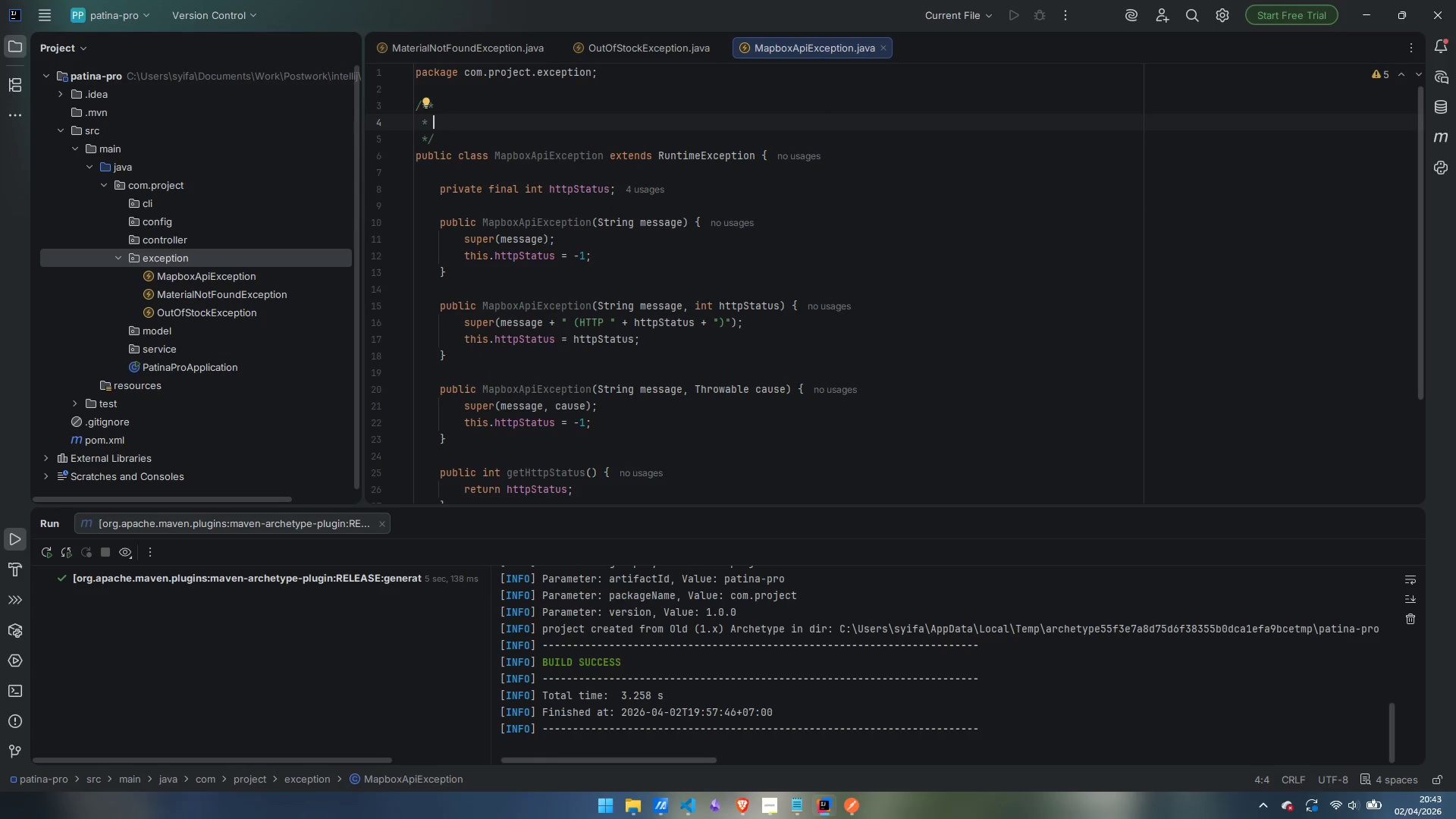 
type(Wraps any faly)
key(Backspace)
type(ure communcating with the Mapbox Matrix API)
 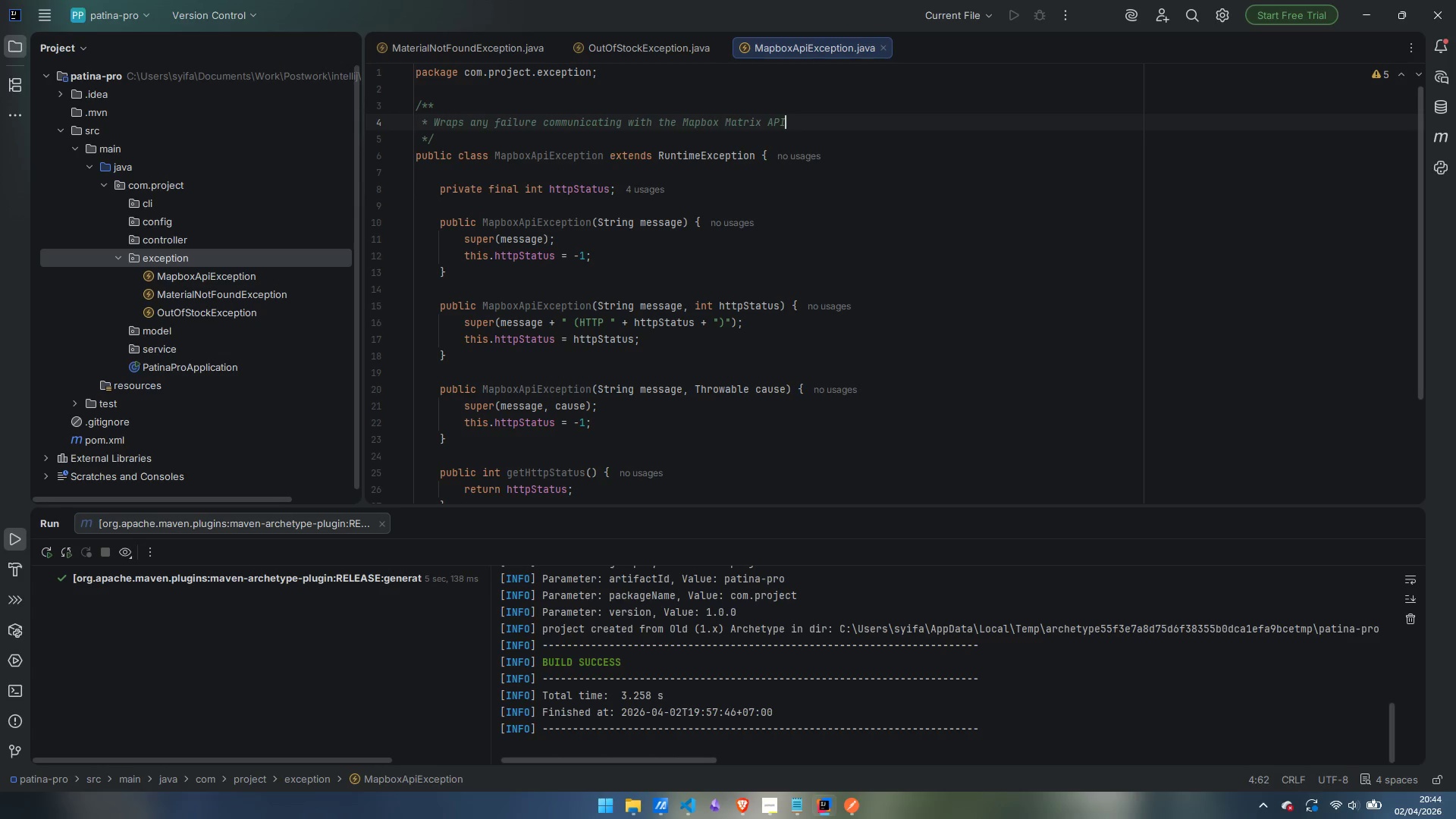 
key(Enter)
 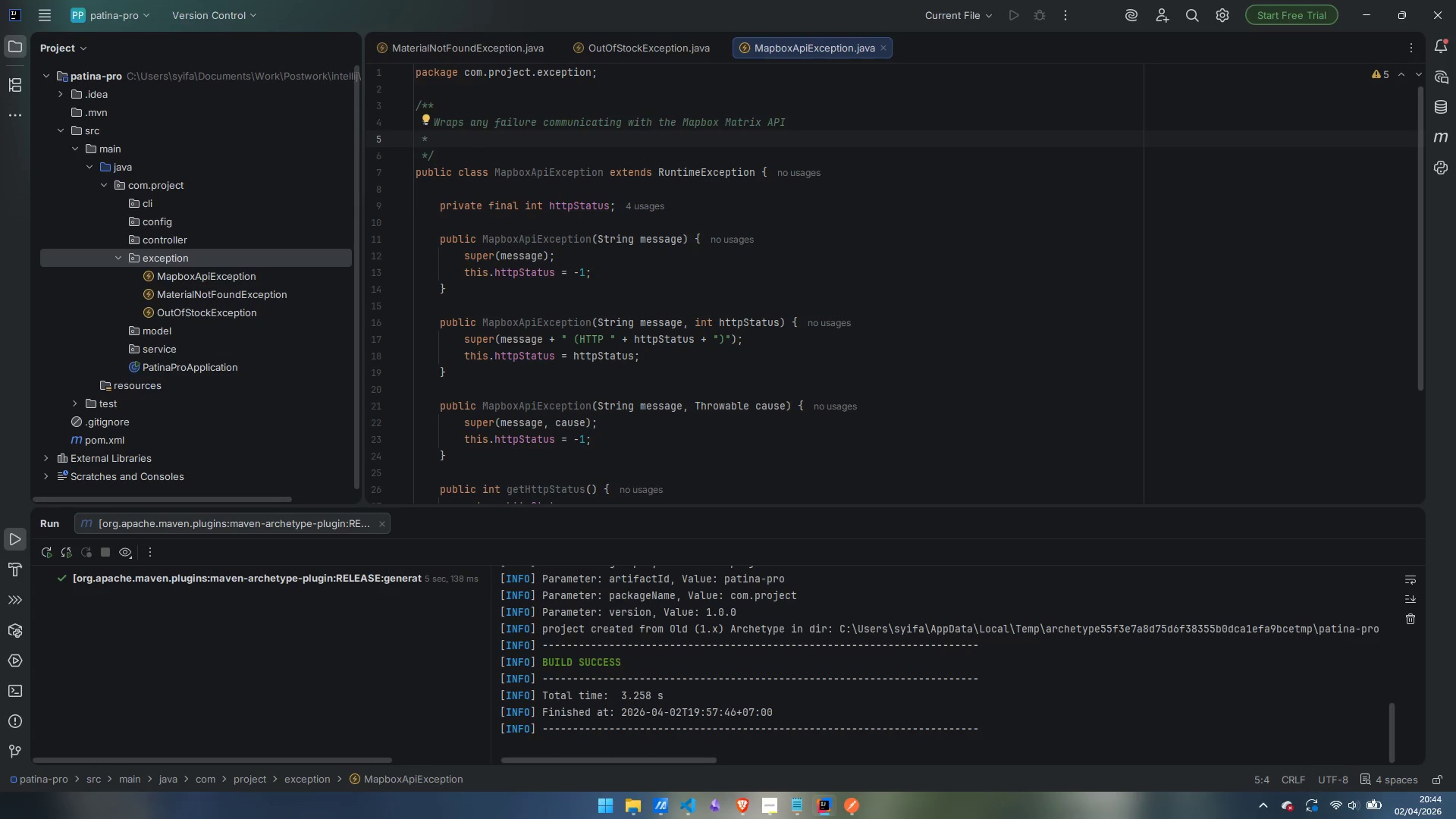 
type(netwok)
key(Backspace)
type(rk timeouts, HTTP errors, malformed respinse)
key(Backspace)
key(Backspace)
key(Backspace)
key(Backspace)
type(onse, or API error codes.)
 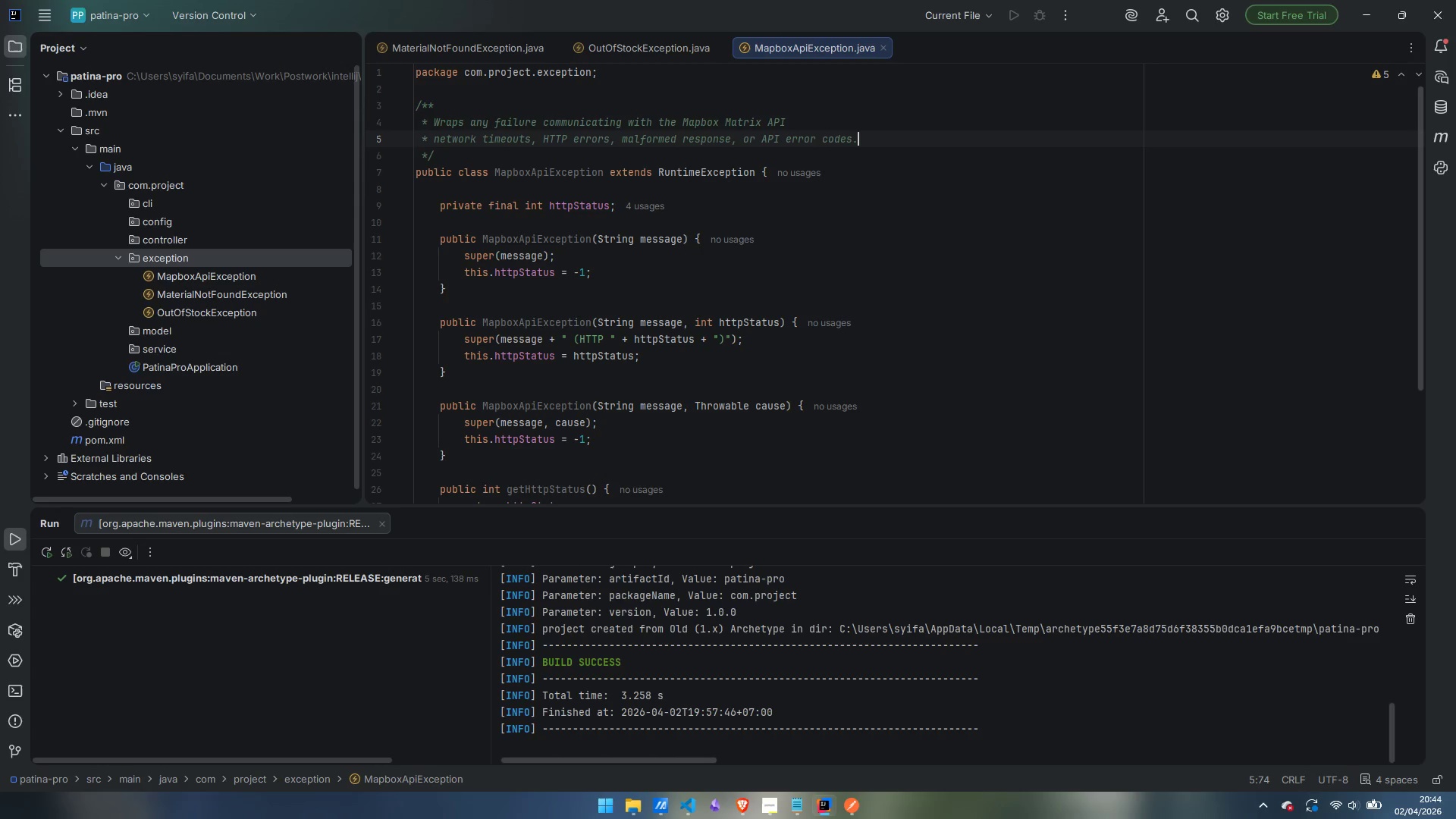 
right_click([168, 259])
 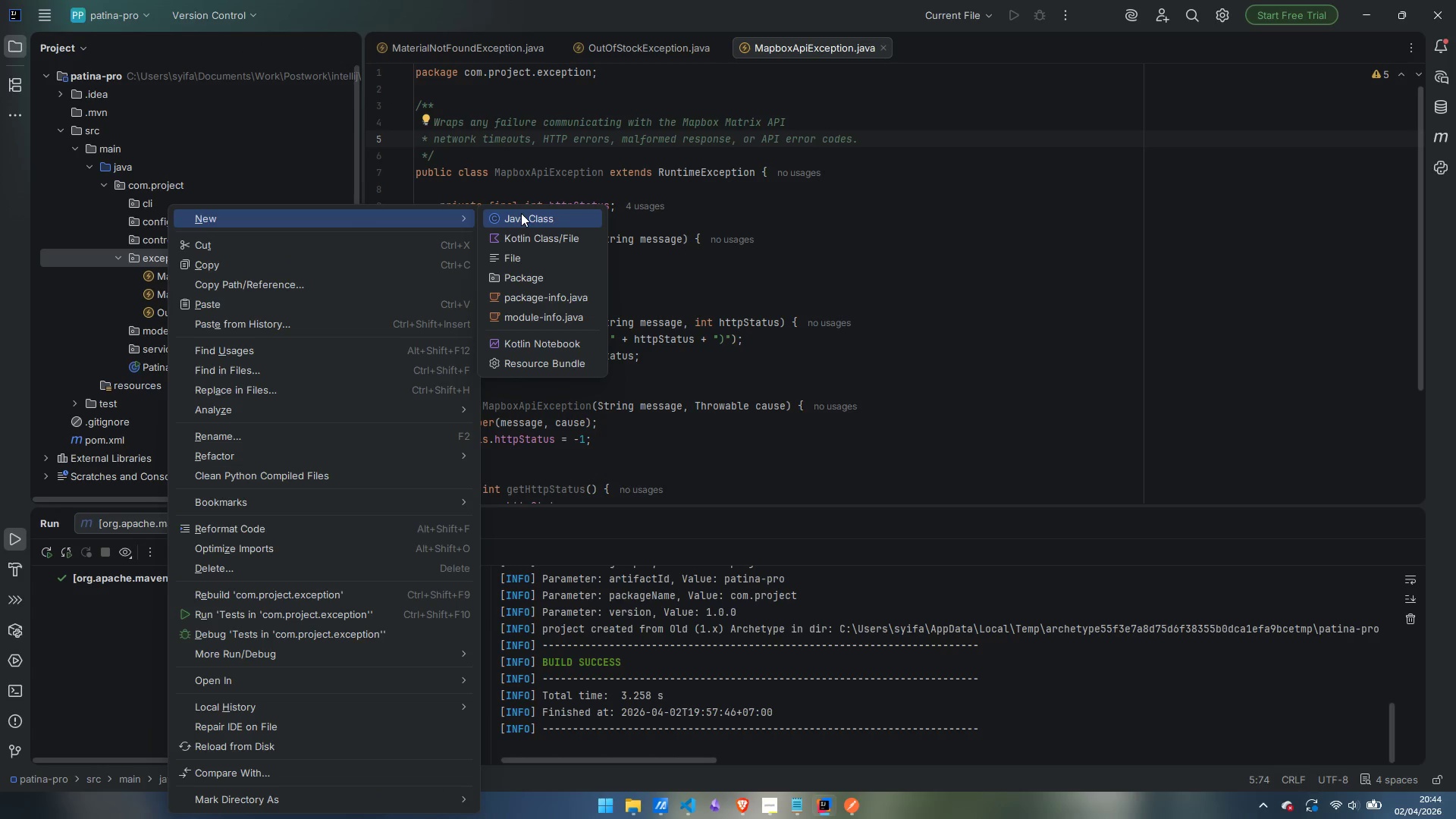 
left_click([521, 213])
 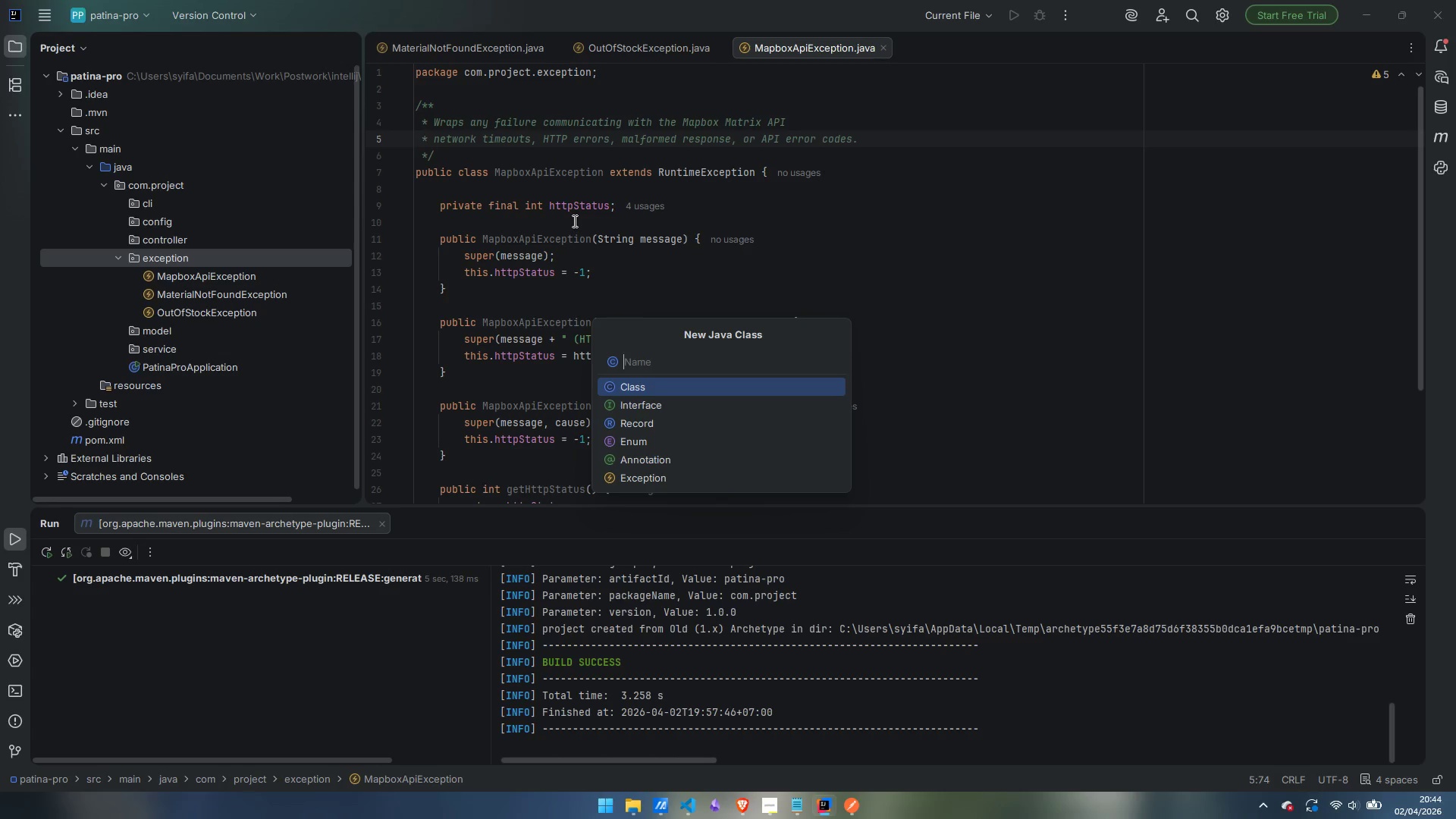 
type(InvalidLocationException)
 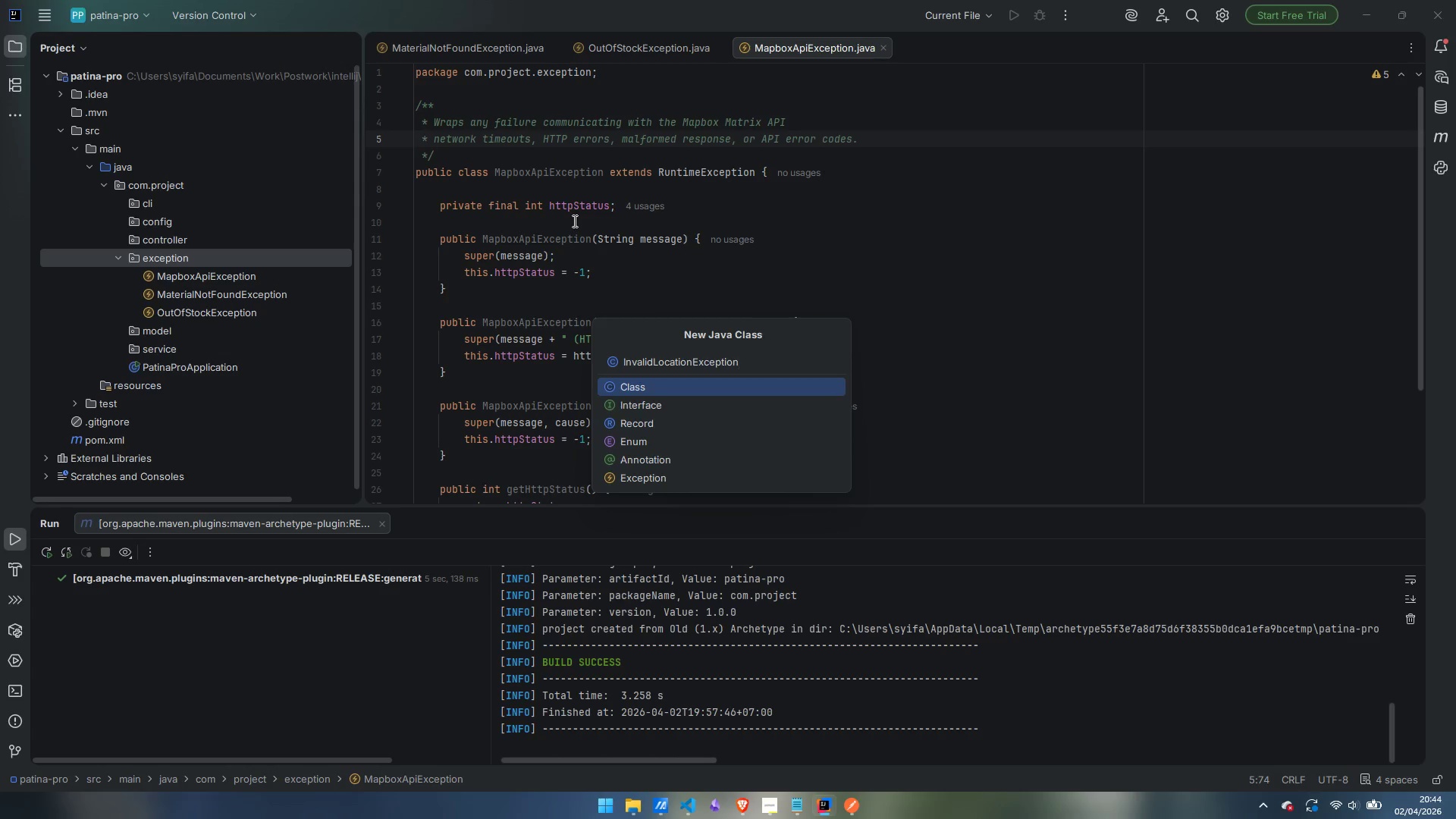 
key(Enter)
 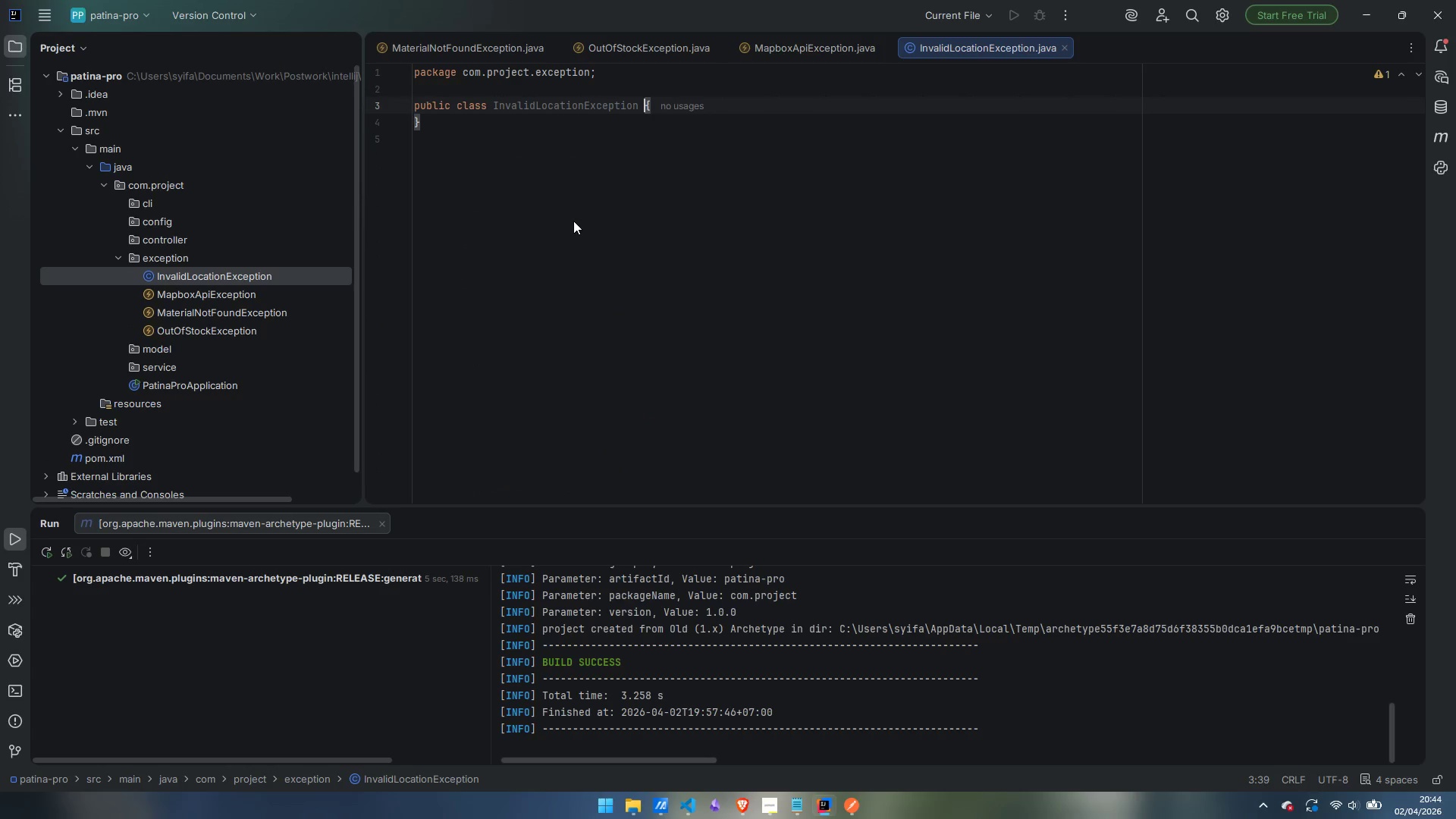 
type(extends RuntimeException )
 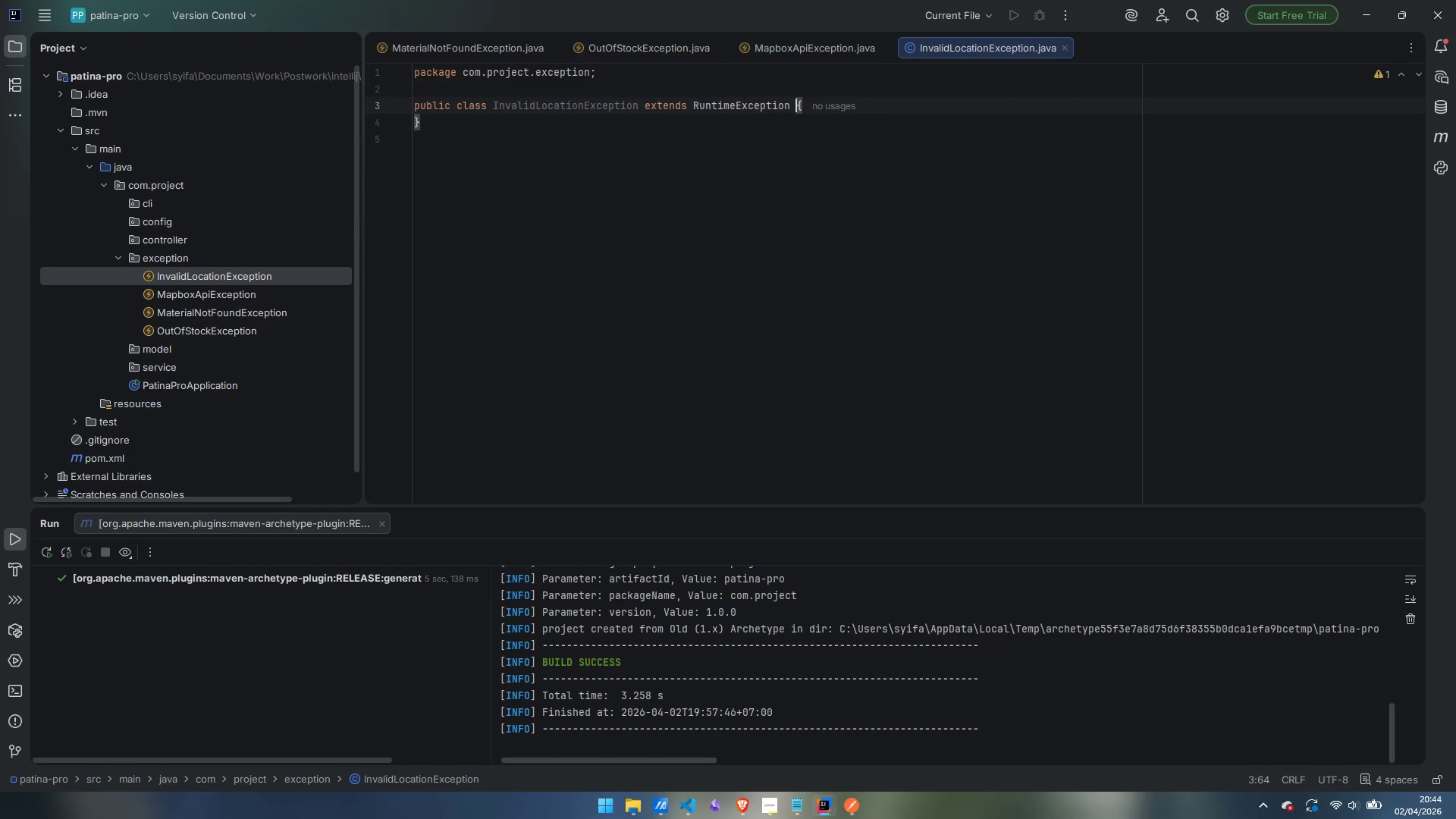 
key(ArrowRight)
 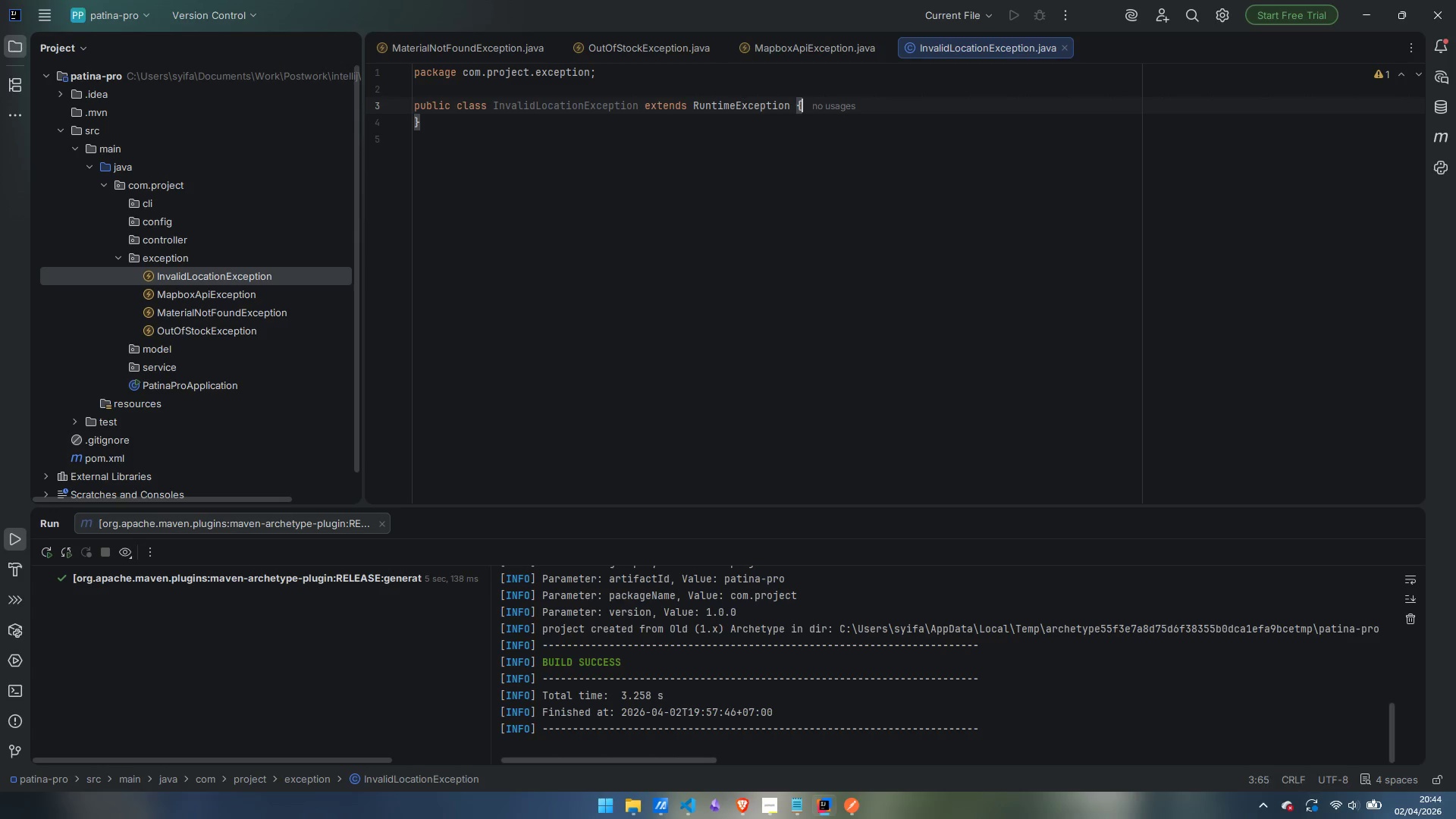 
key(Enter)
 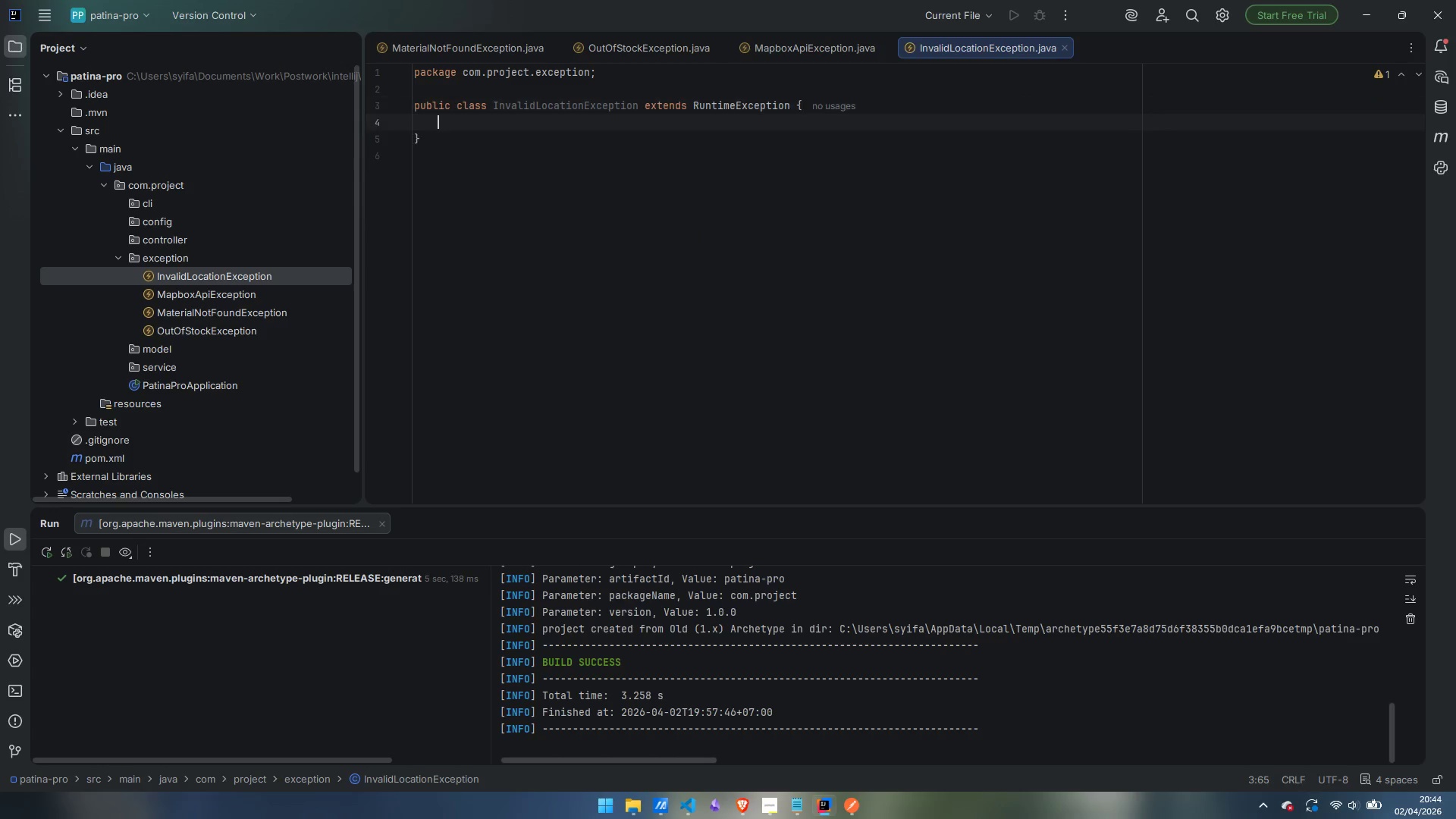 
key(Enter)
 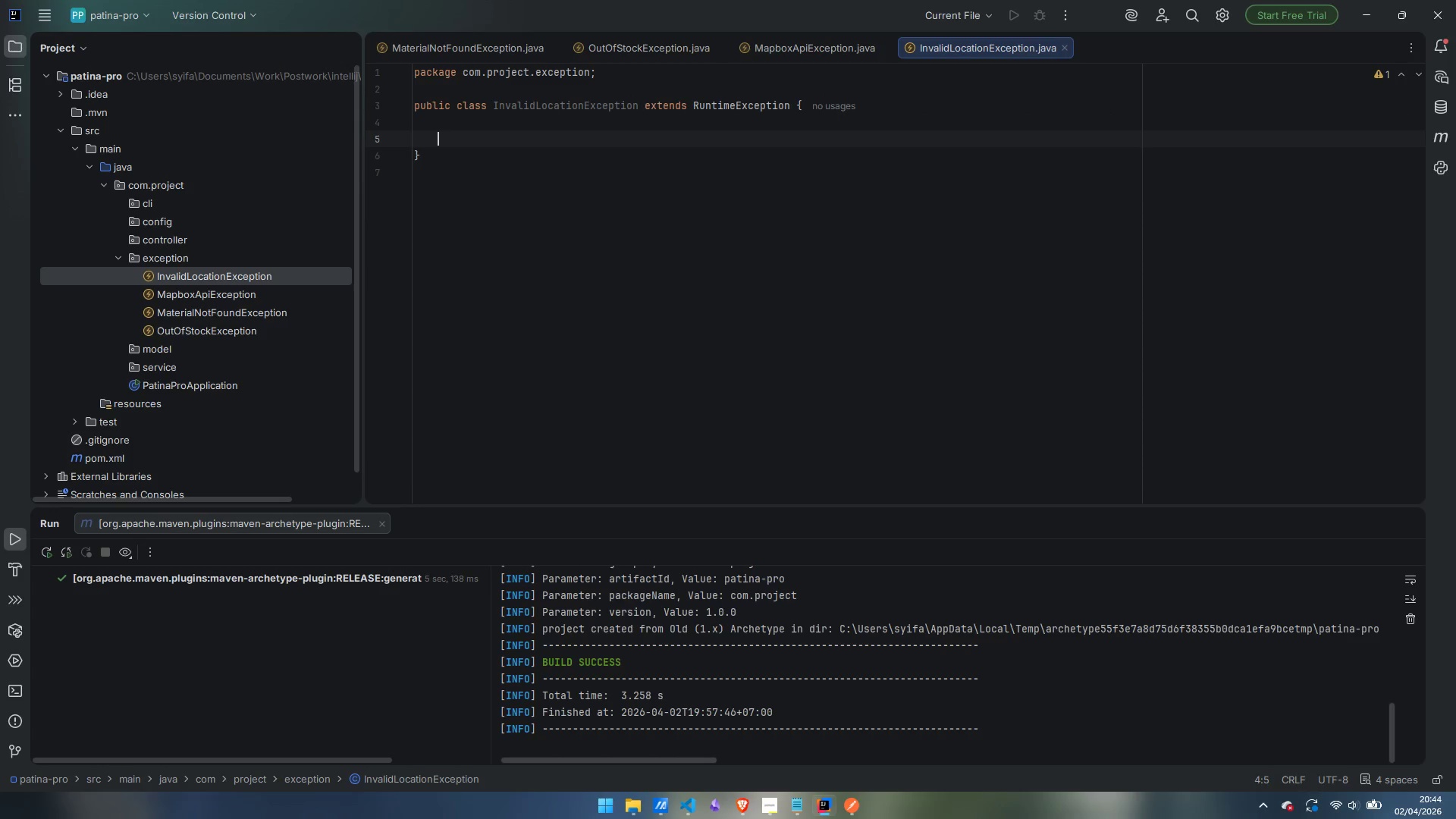 
key(Enter)
 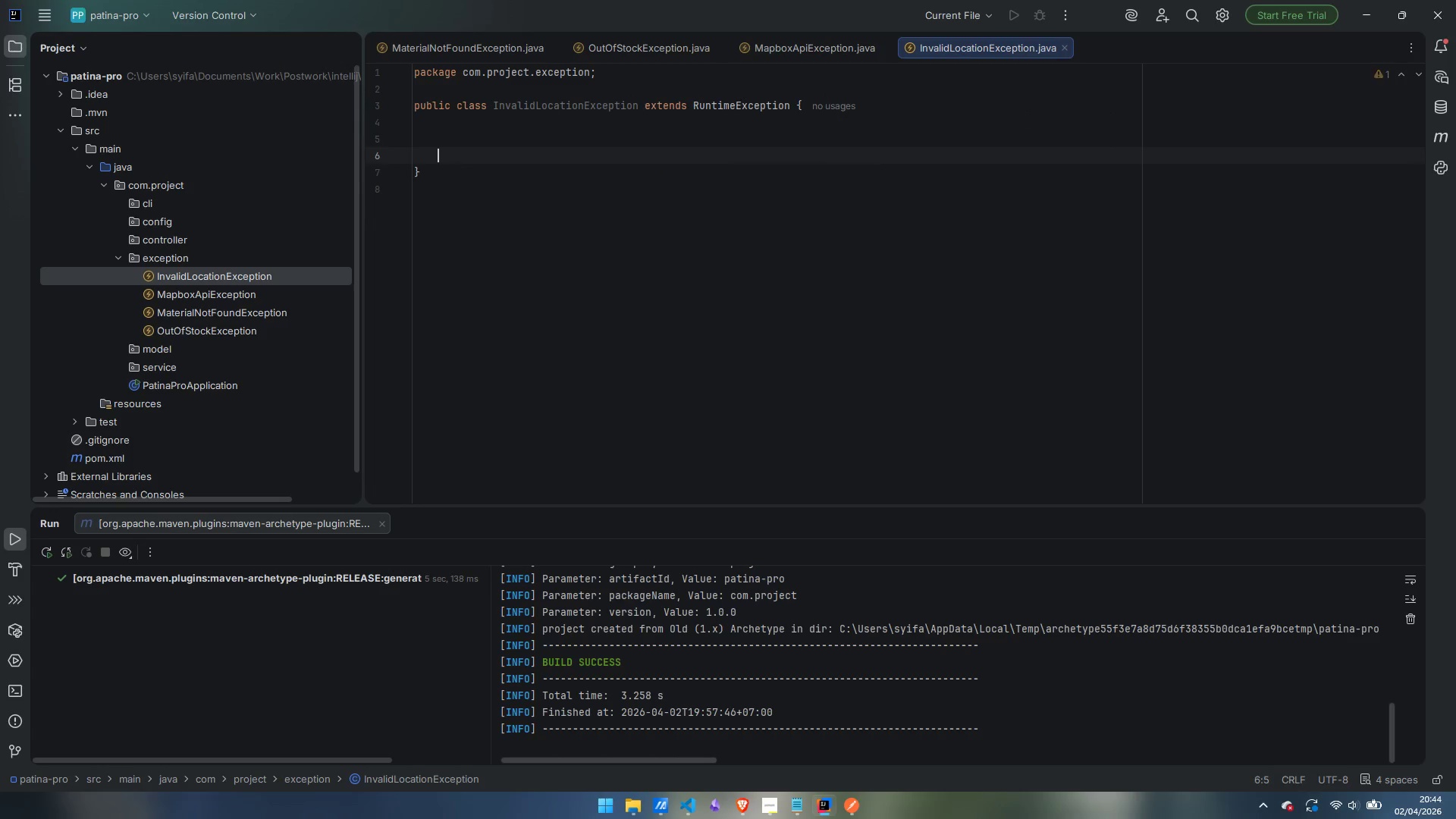 
key(ArrowUp)
 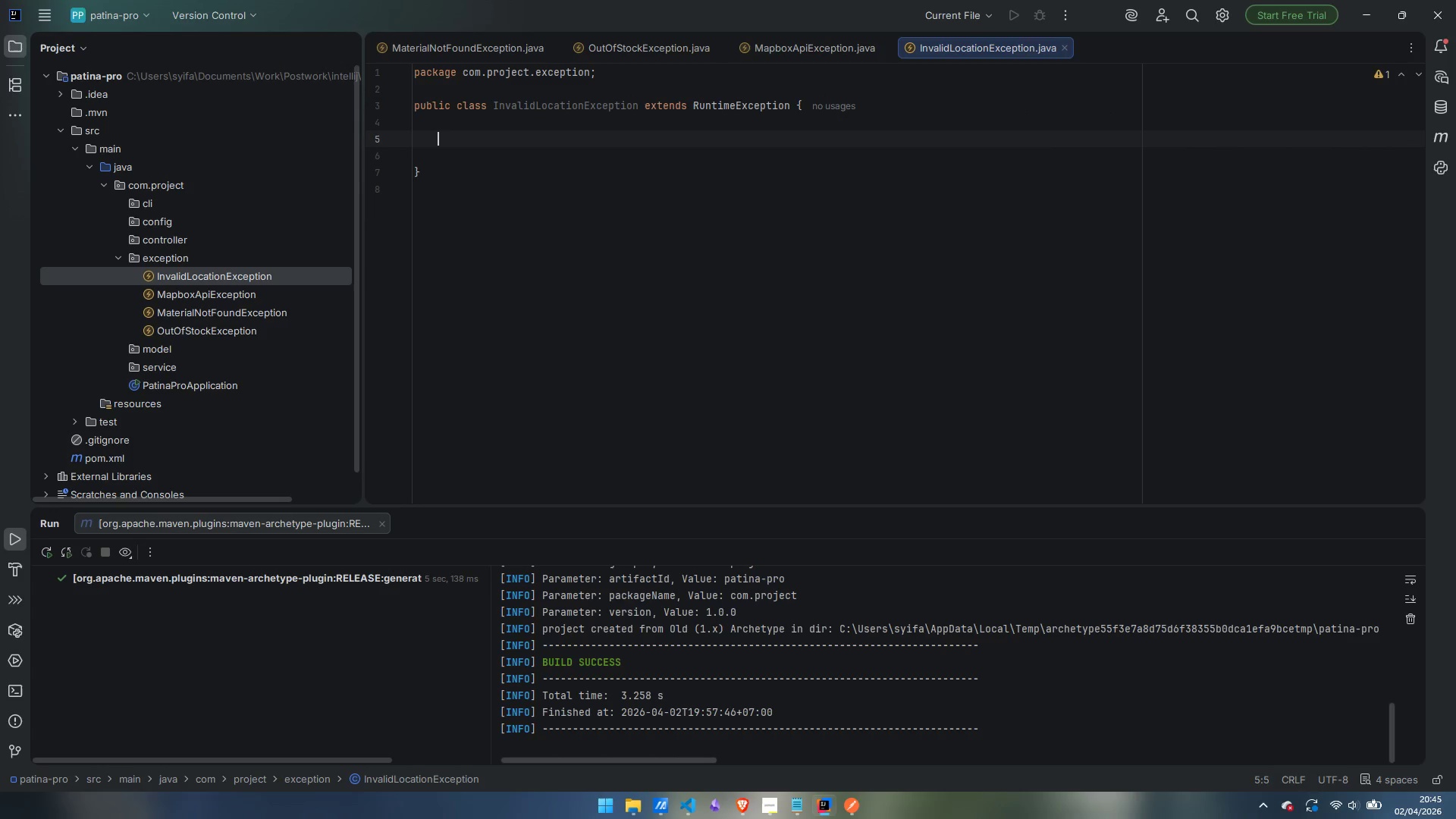 
type(priavte)
 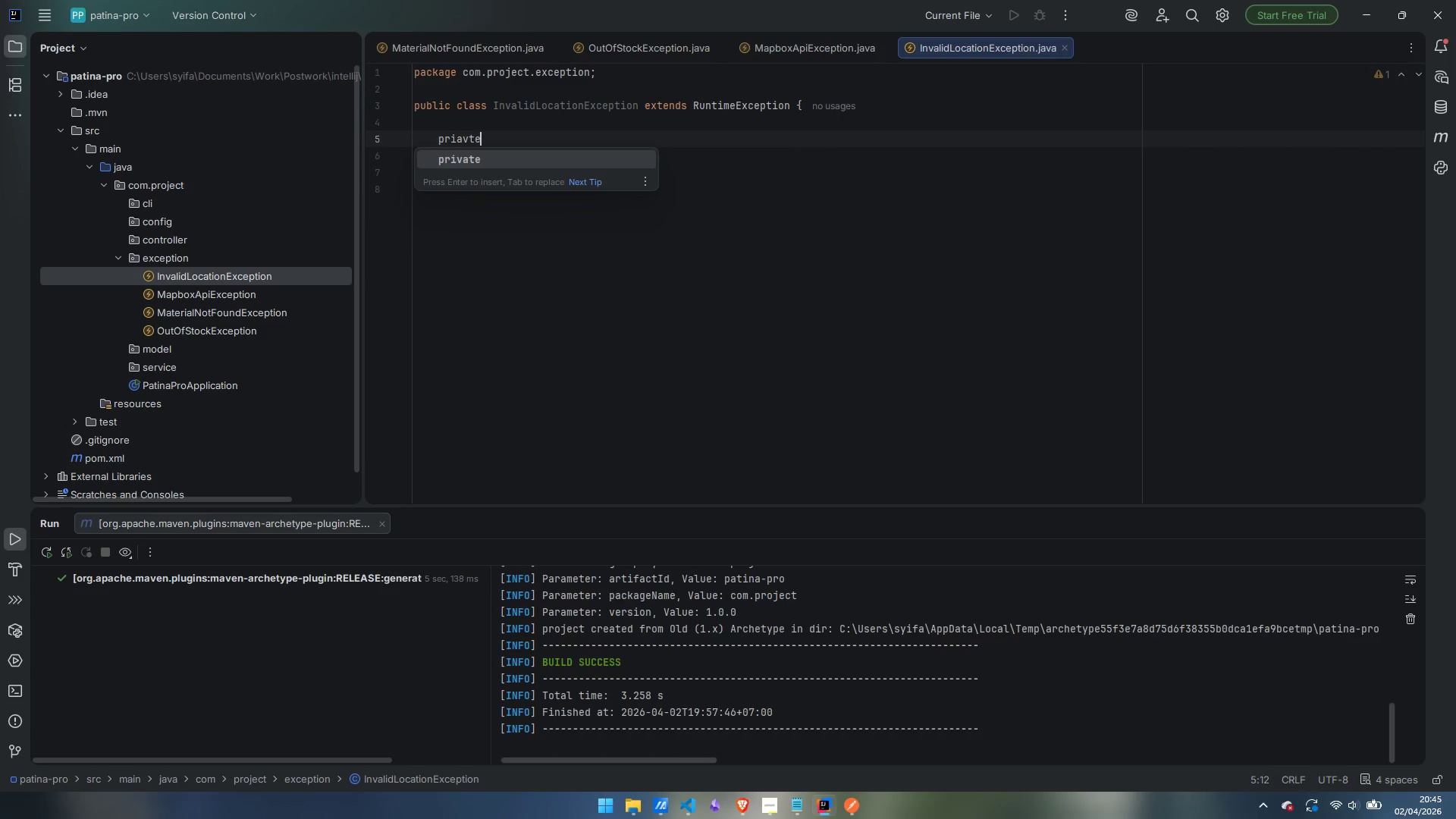 
key(Enter)
 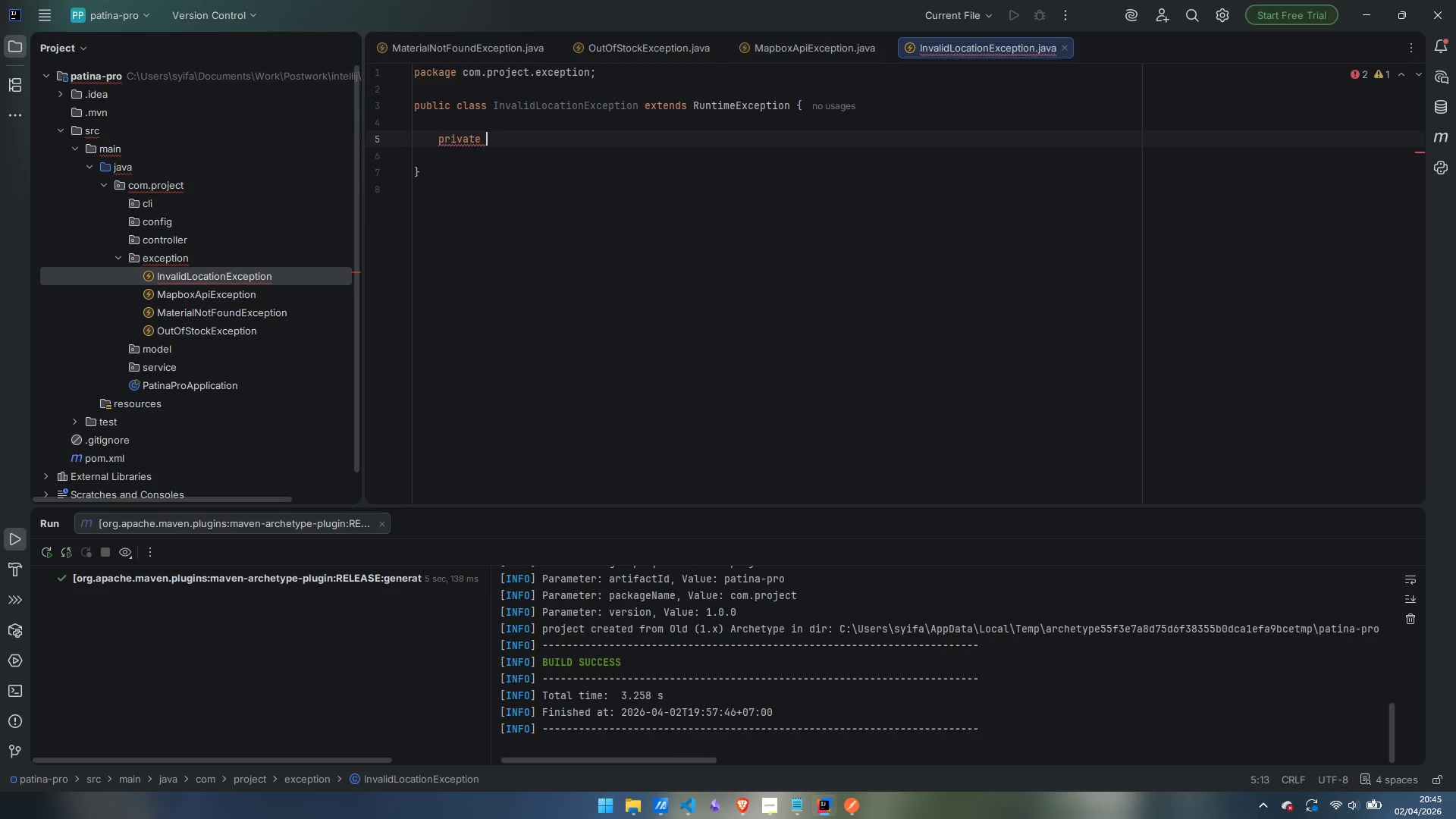 
type(final foub)
 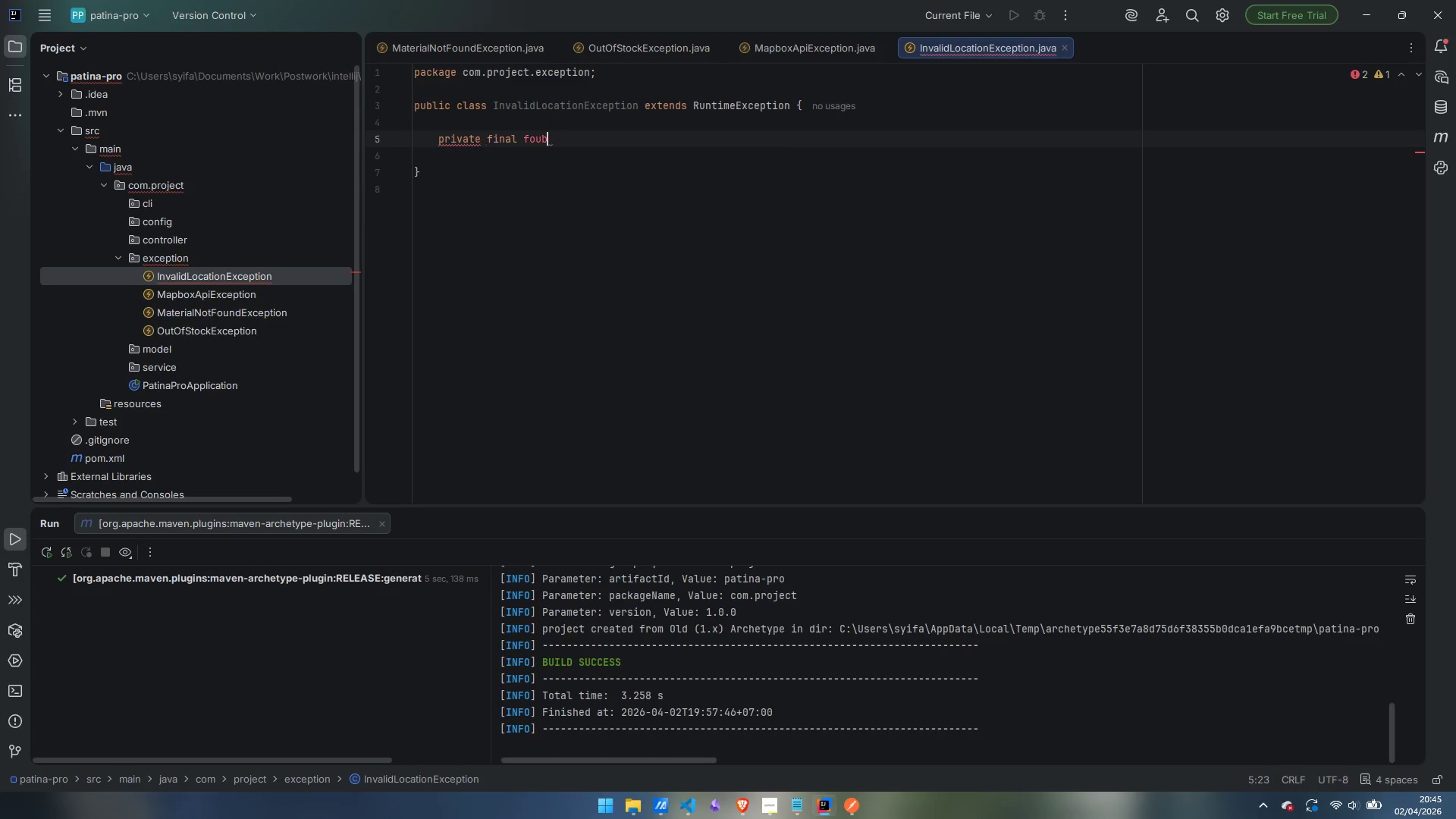 
key(Control+ControlLeft)
 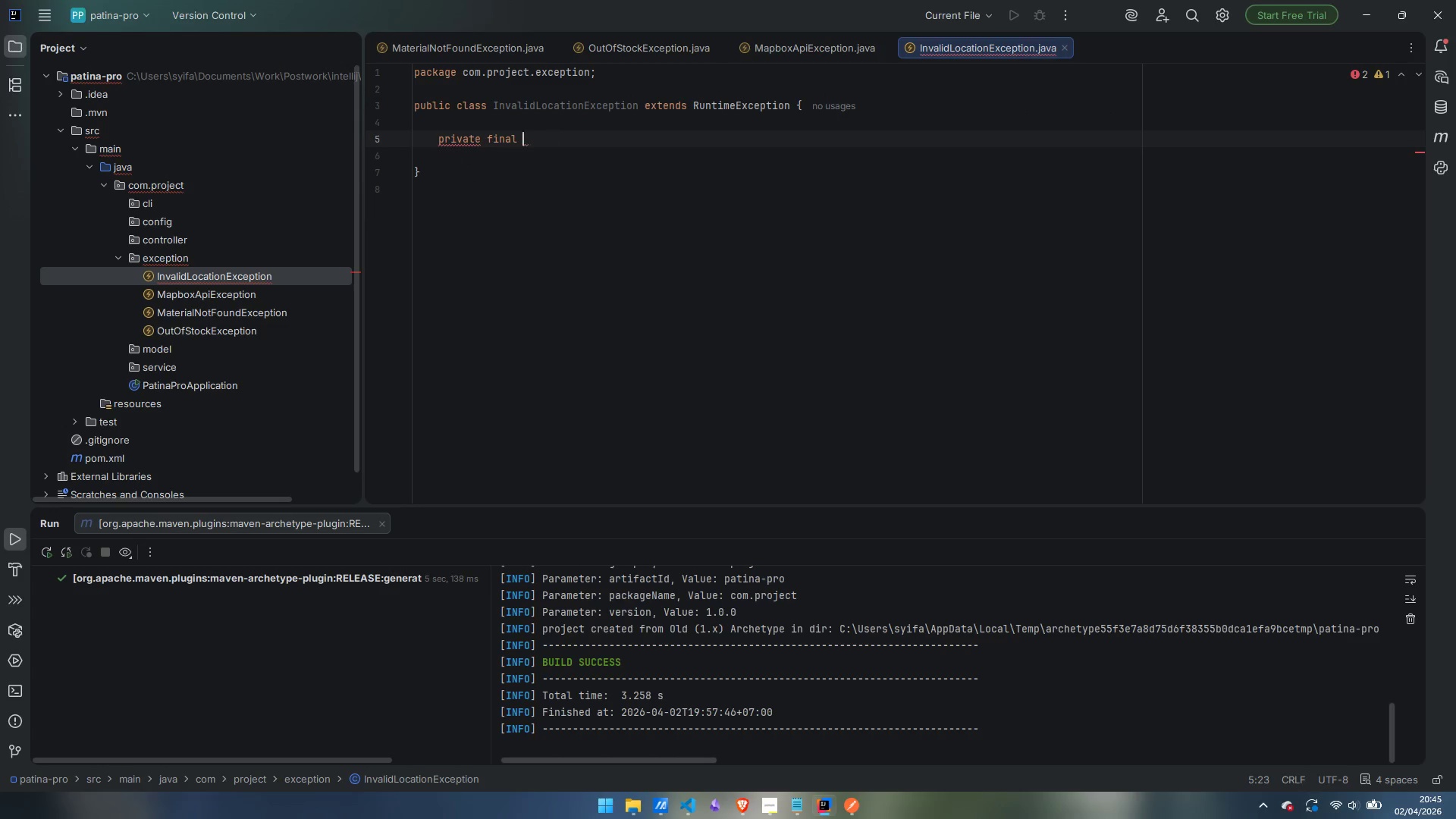 
key(Control+Backspace)
 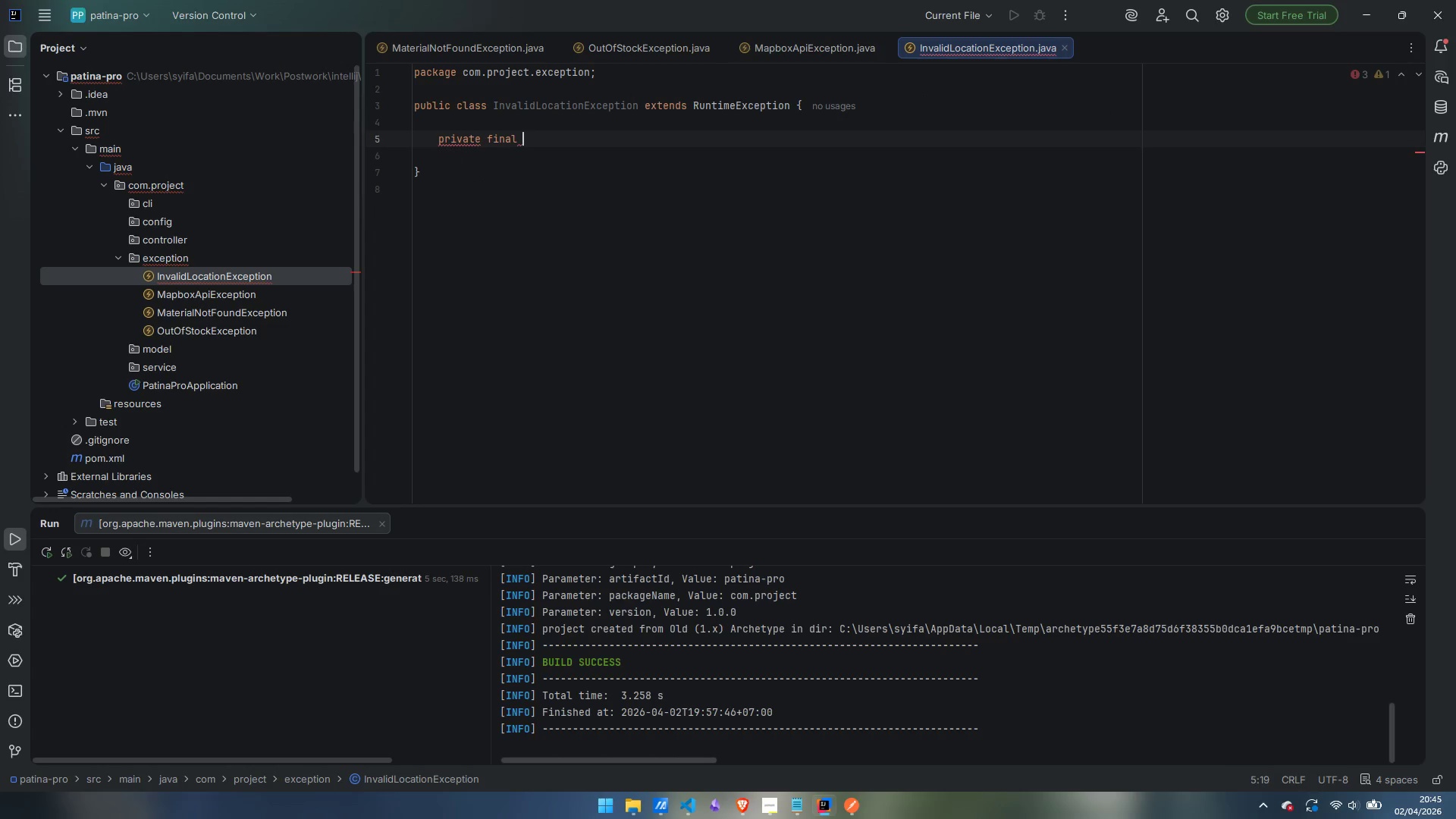 
type(double latitude;)
 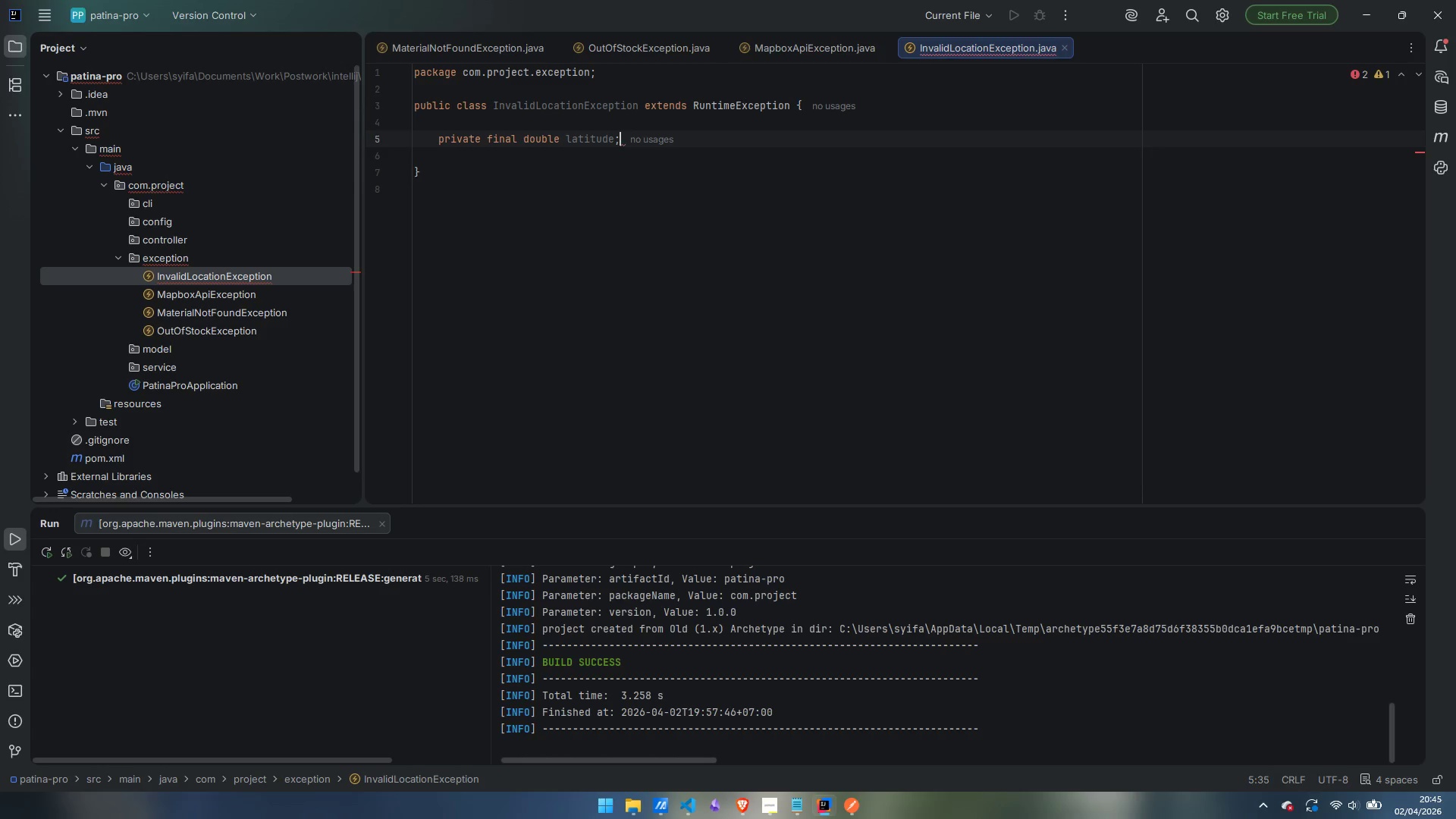 
key(Enter)
 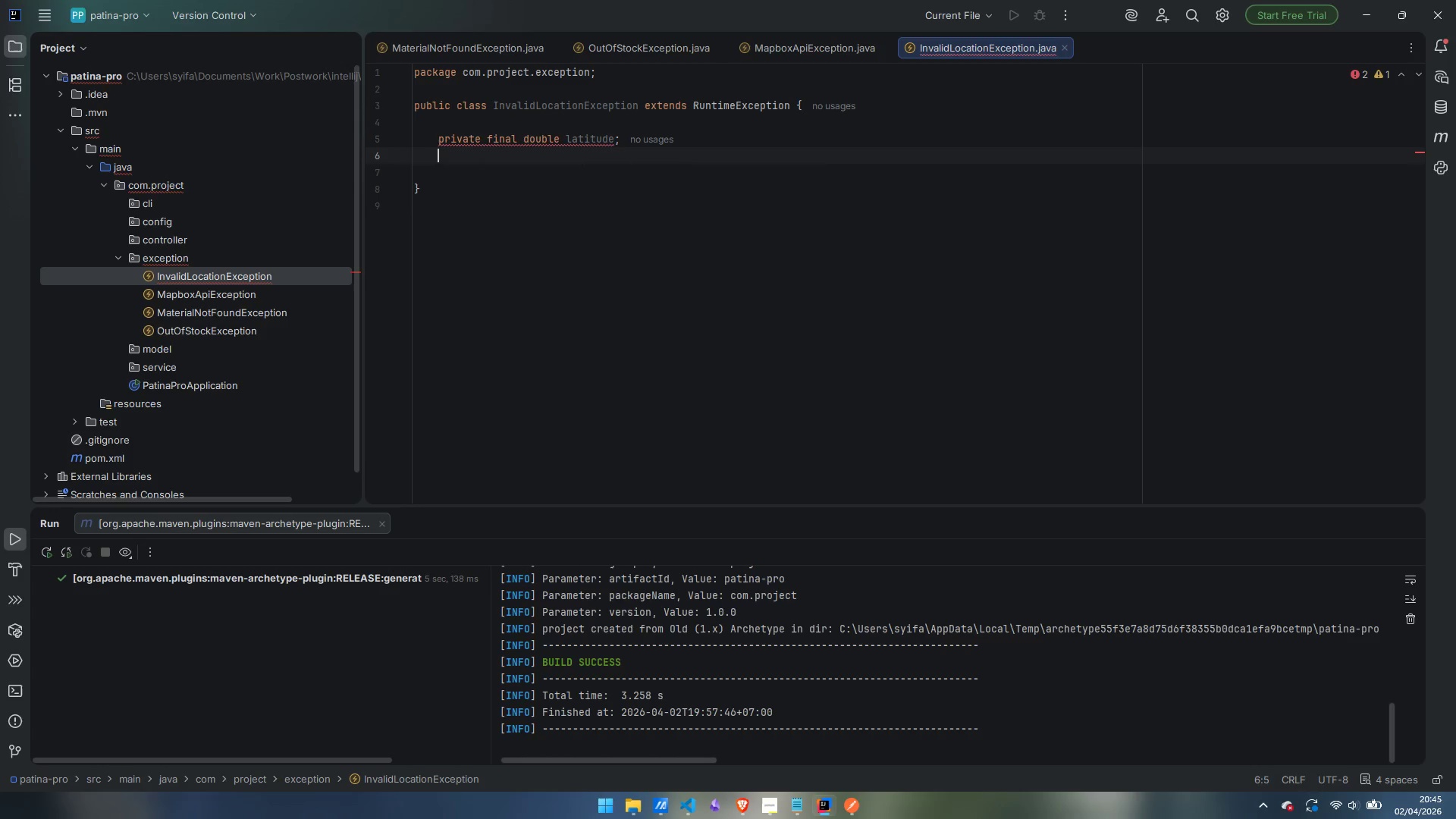 
type(private final double longitude;)
 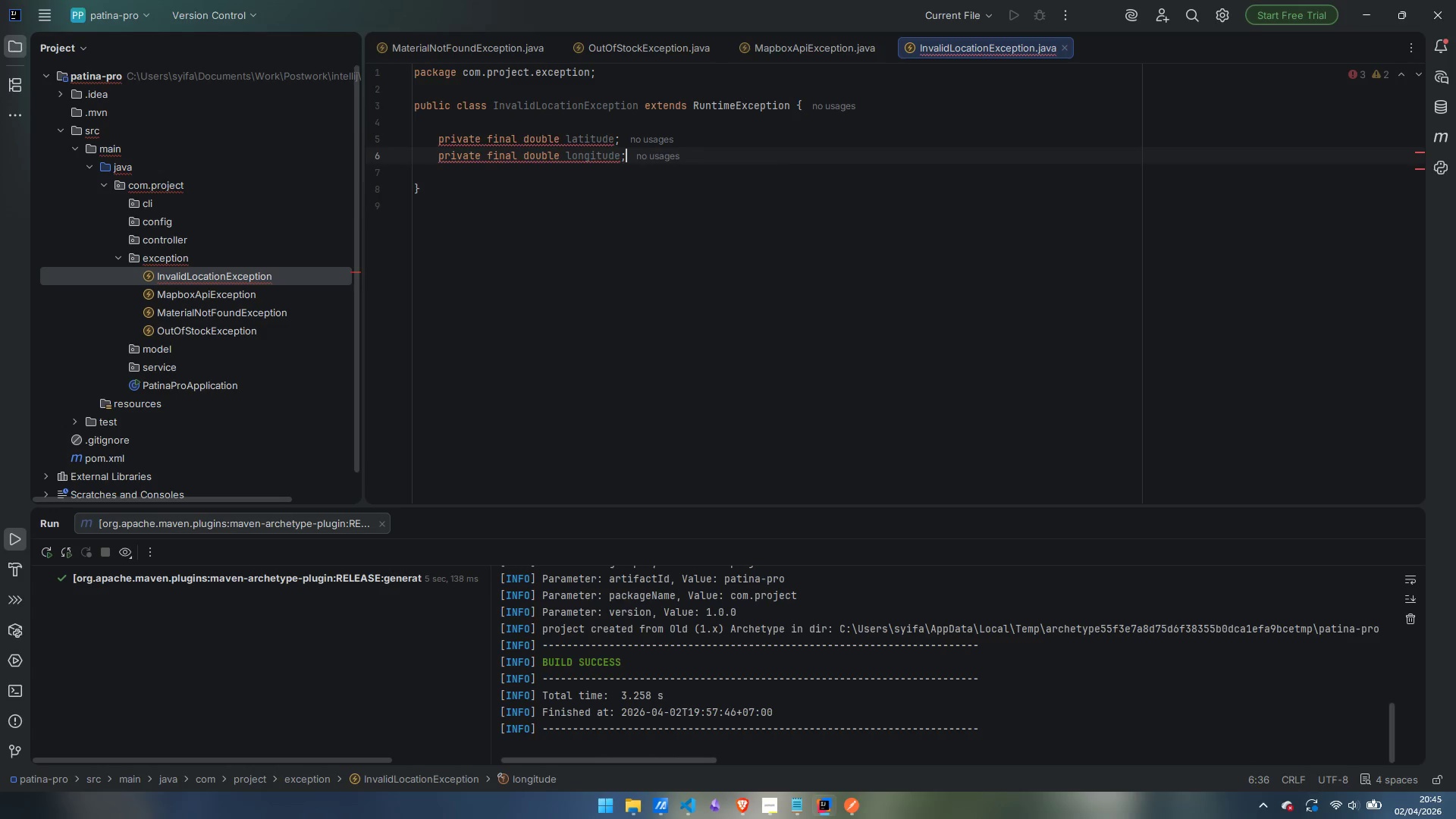 
key(Enter)
 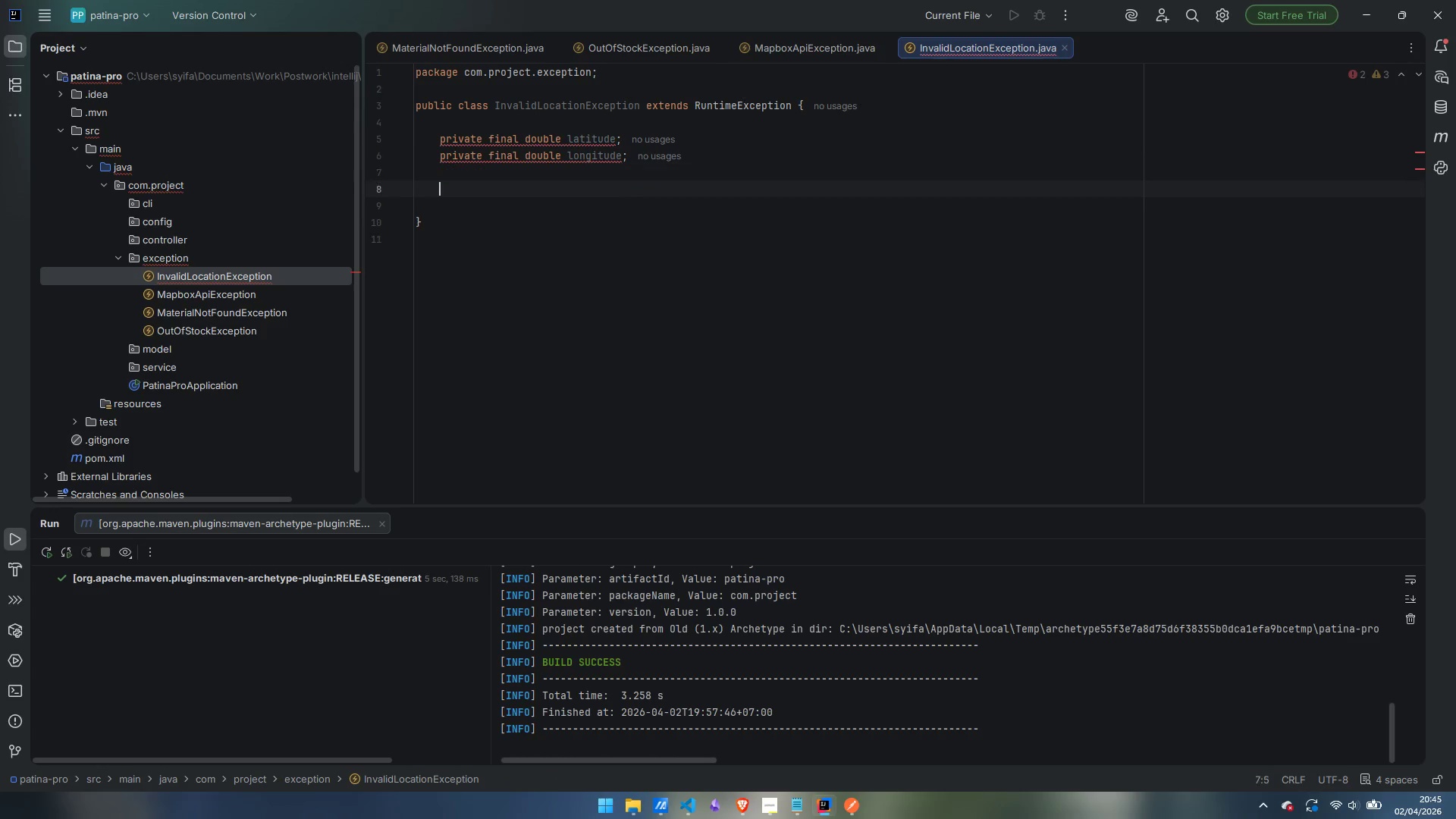 
key(Enter)
 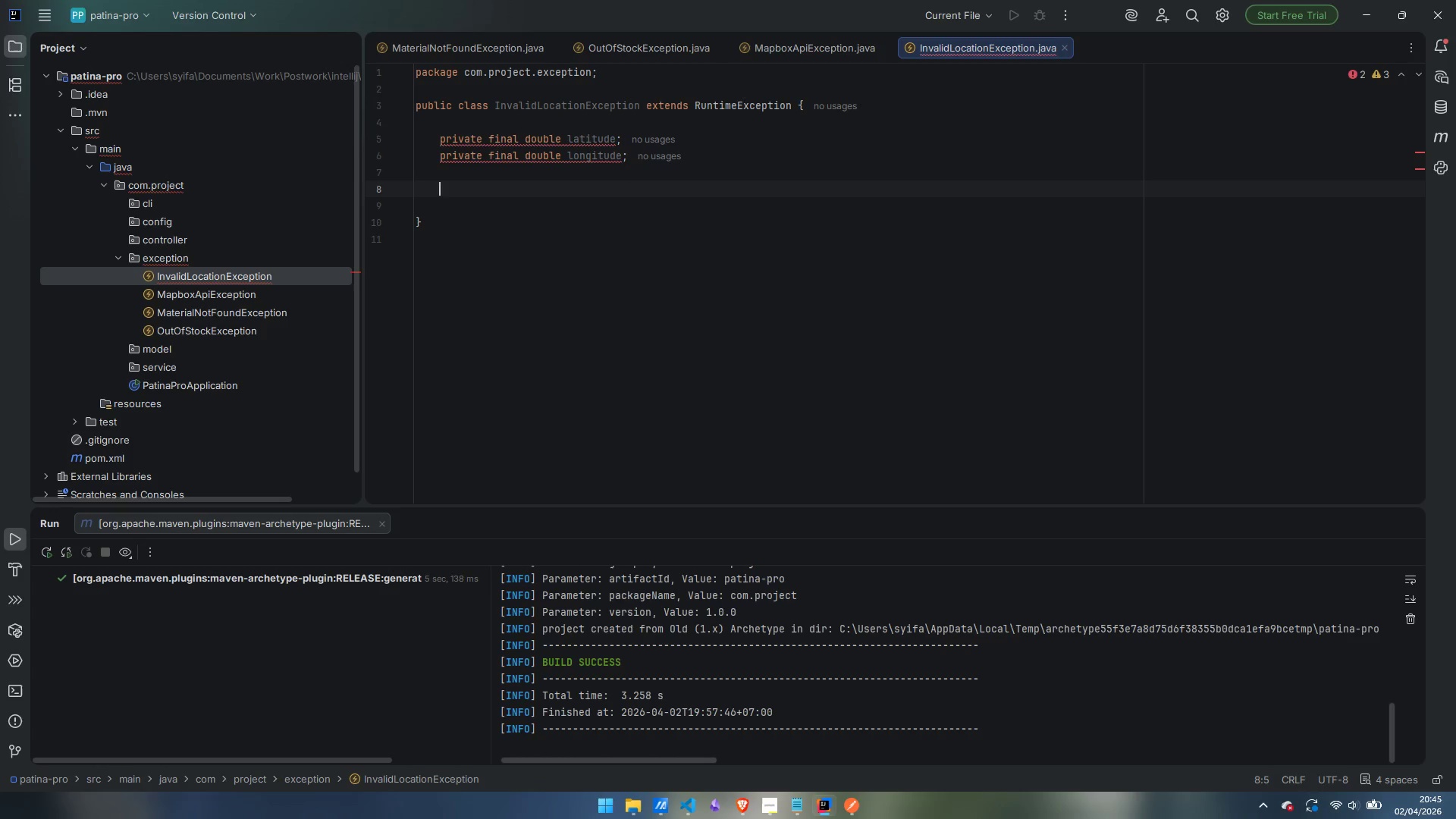 
type(public InvalidLocationEXCEPTion(dopub)
key(Backspace)
key(Backspace)
key(Backspace)
type(uble latitude, double longite)
key(Backspace)
type(ude)
 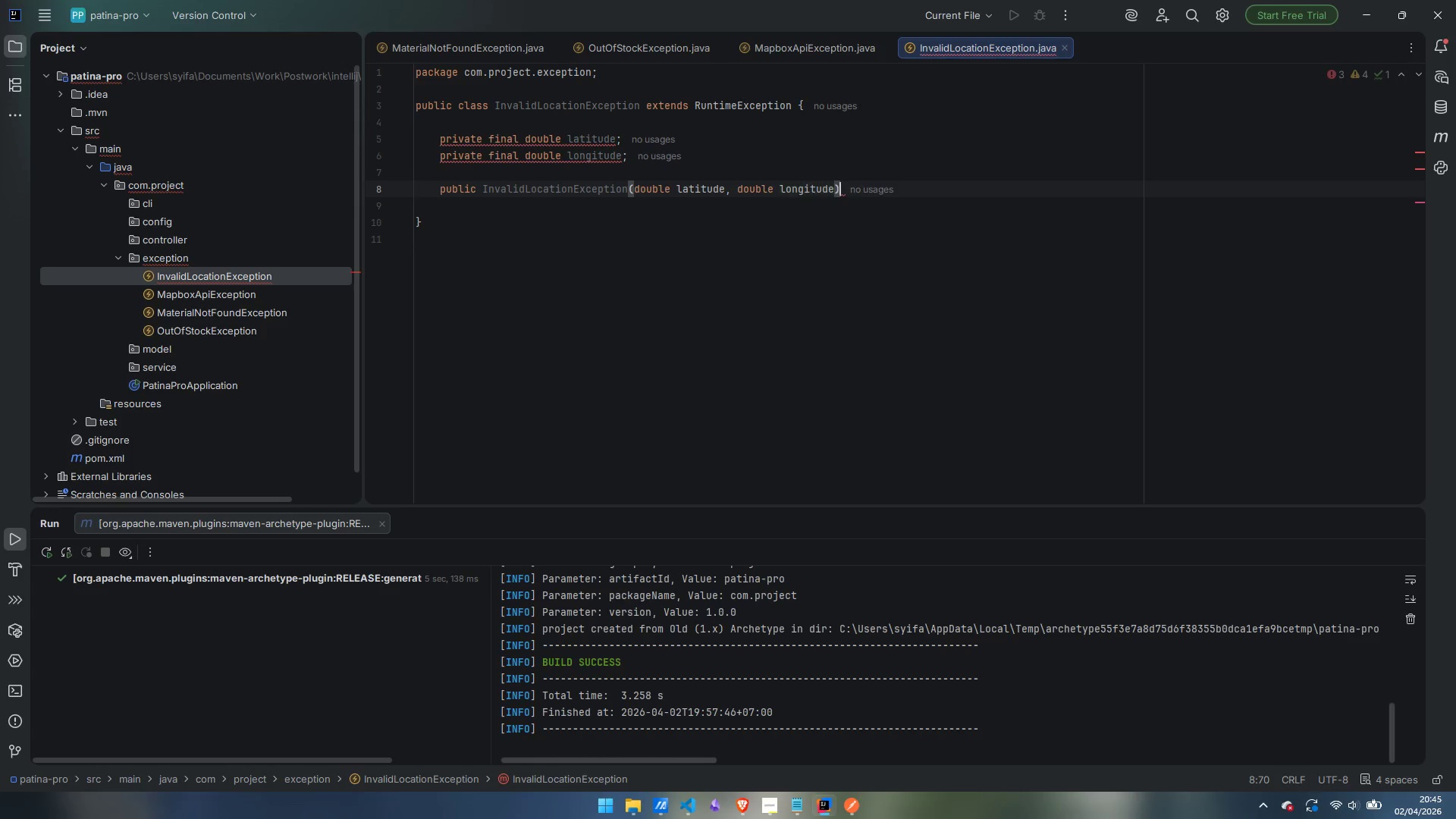 
 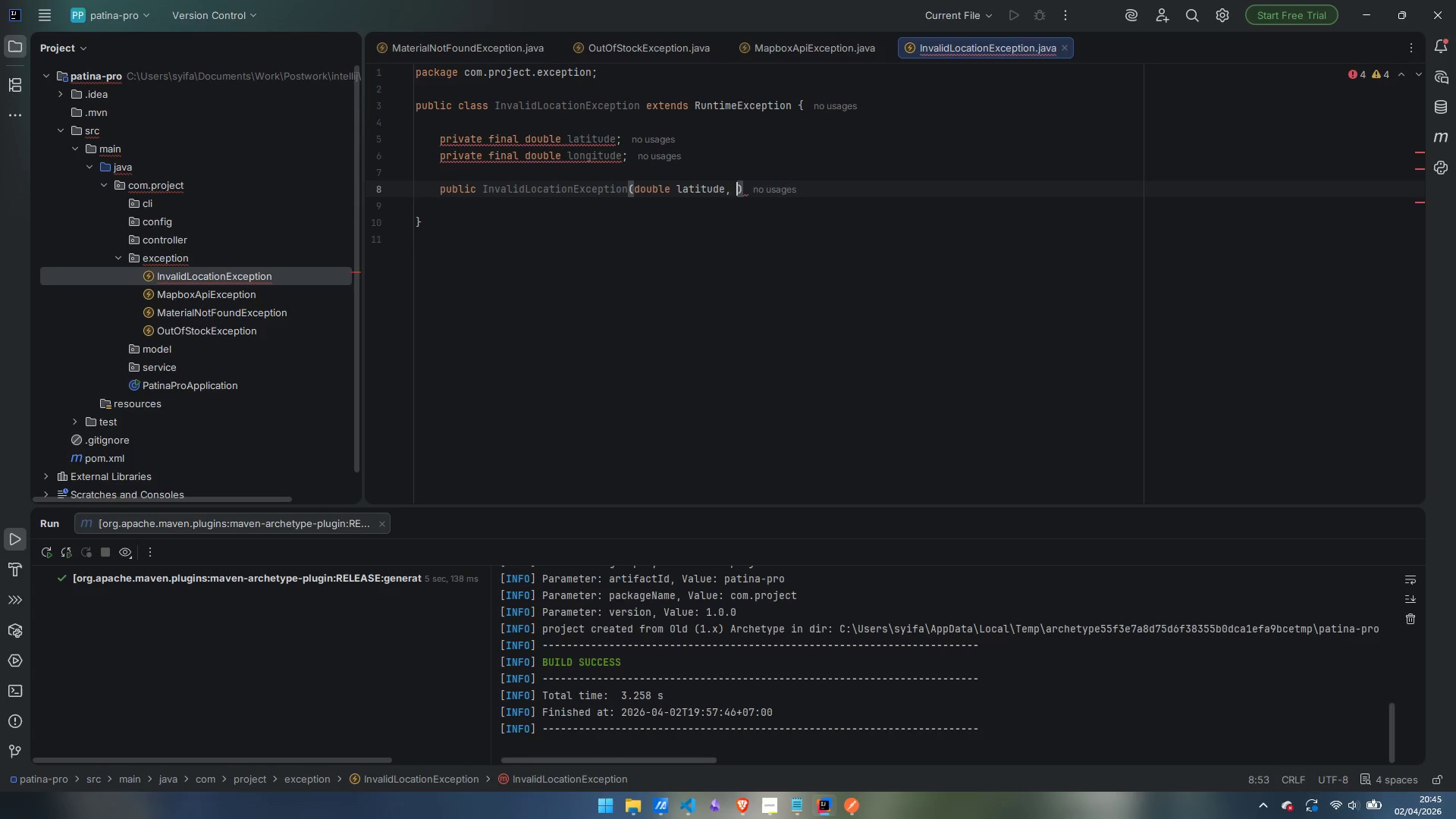 
key(ArrowRight)
 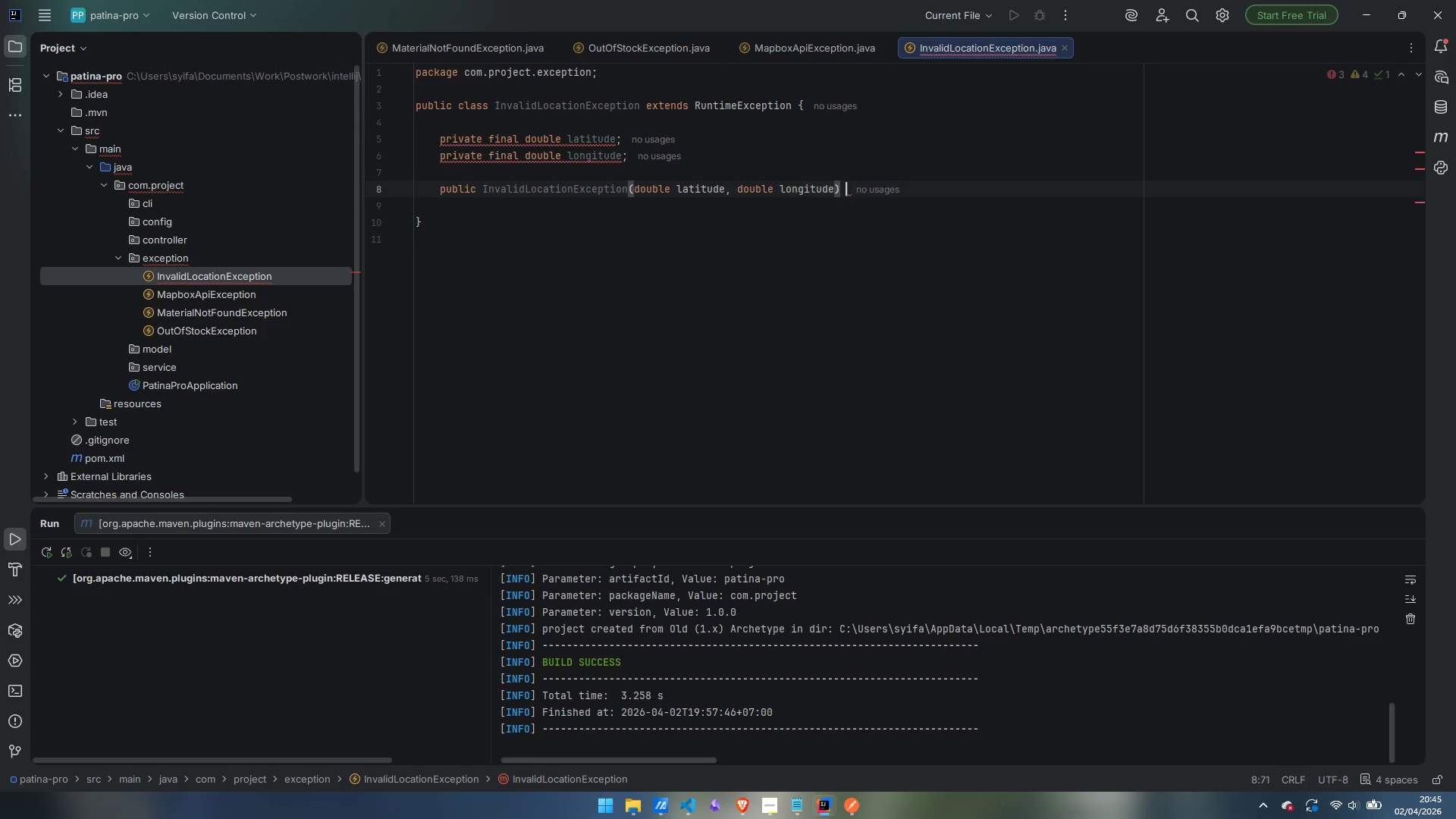 
key(Space)
 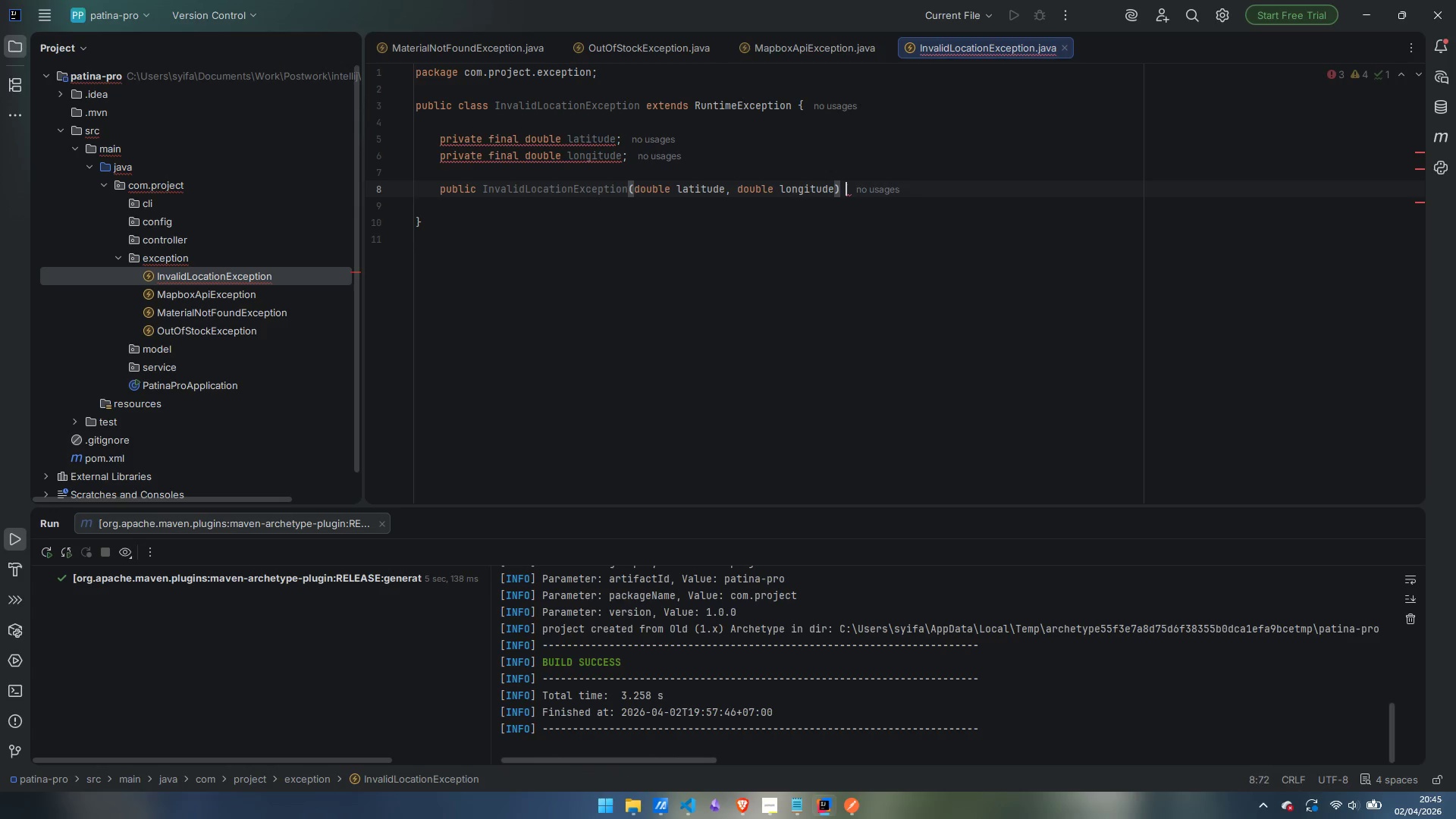 
key(Shift+P)
 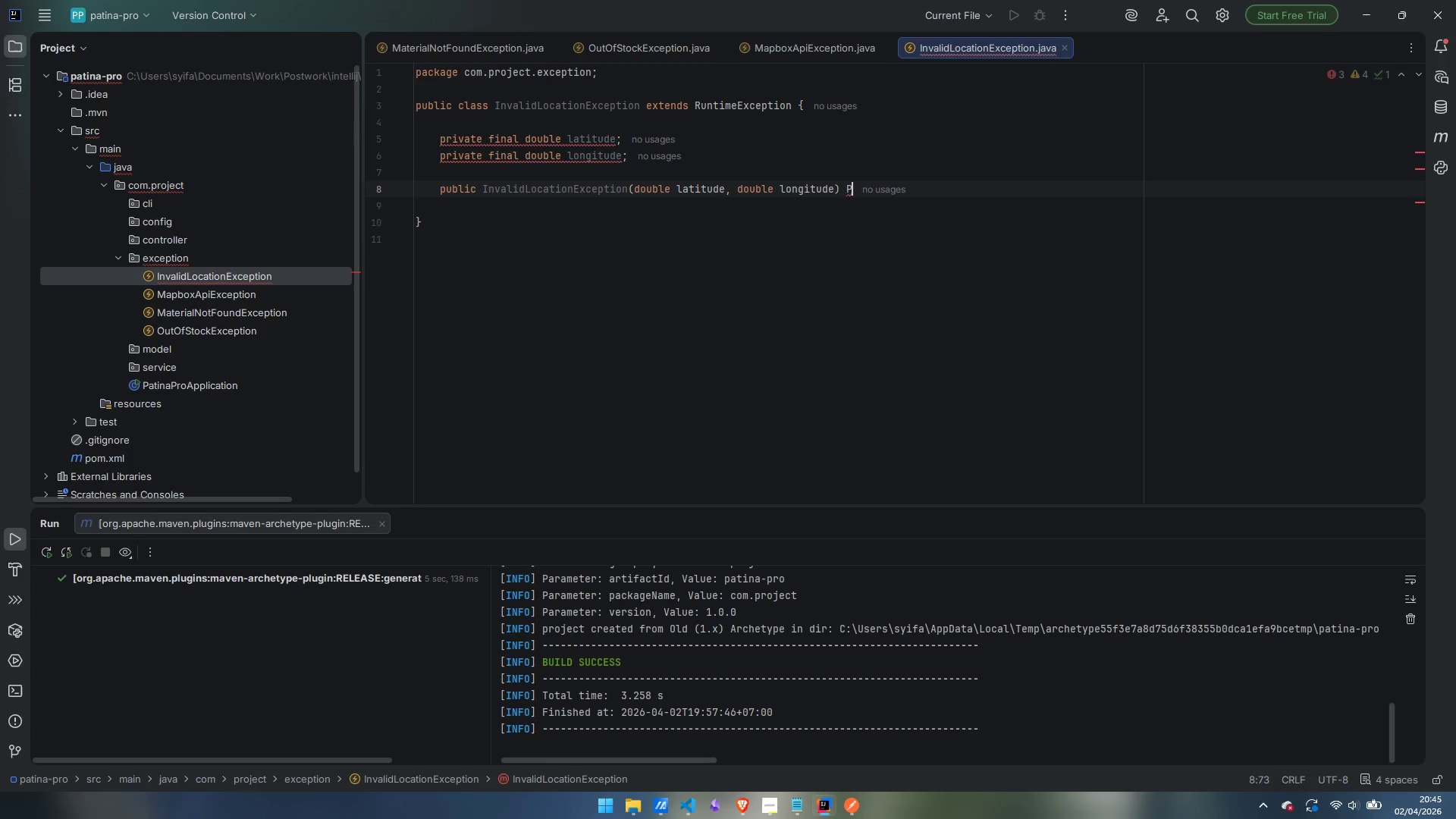 
key(Backspace)
 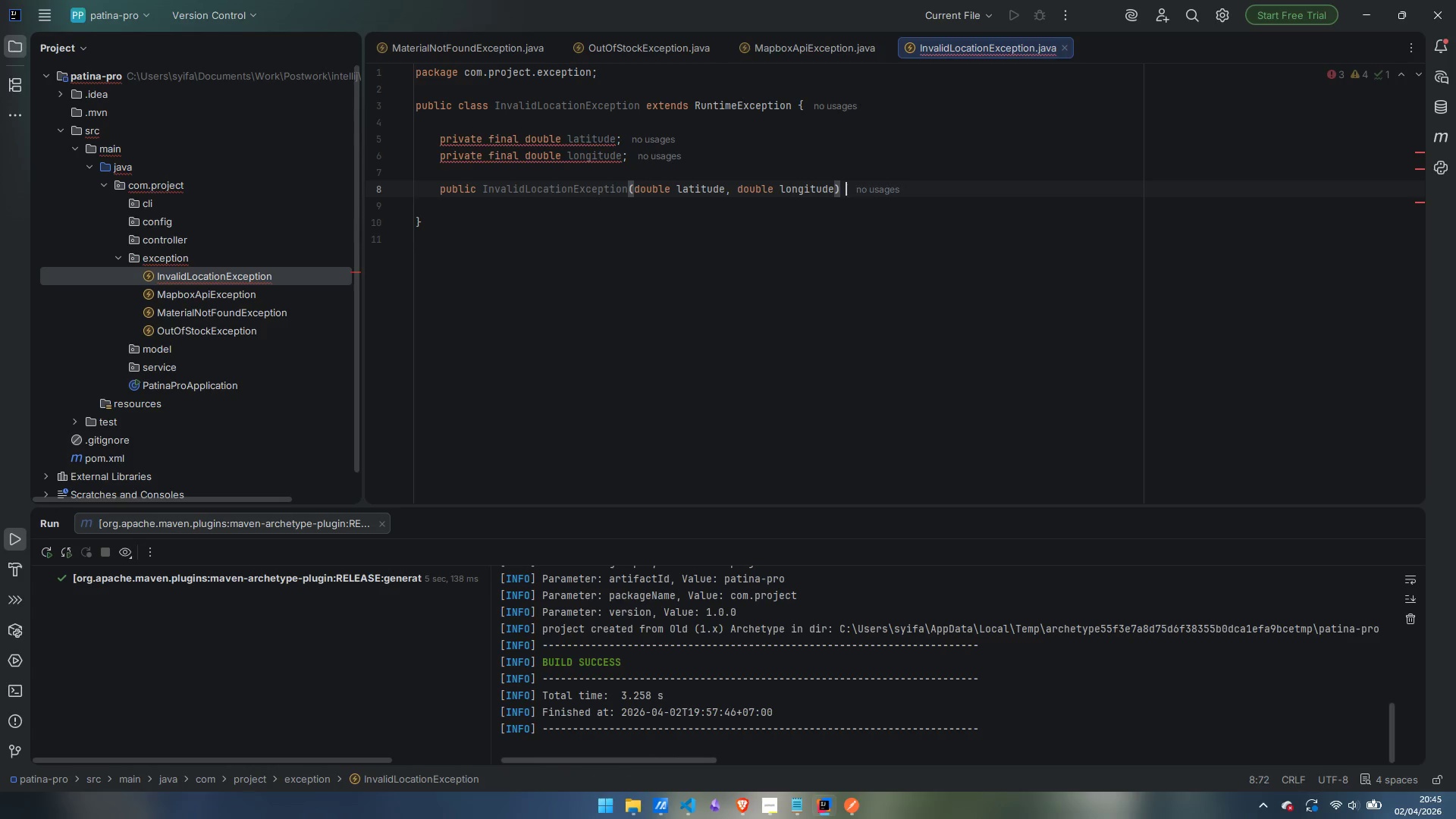 
key(Shift+BracketLeft)
 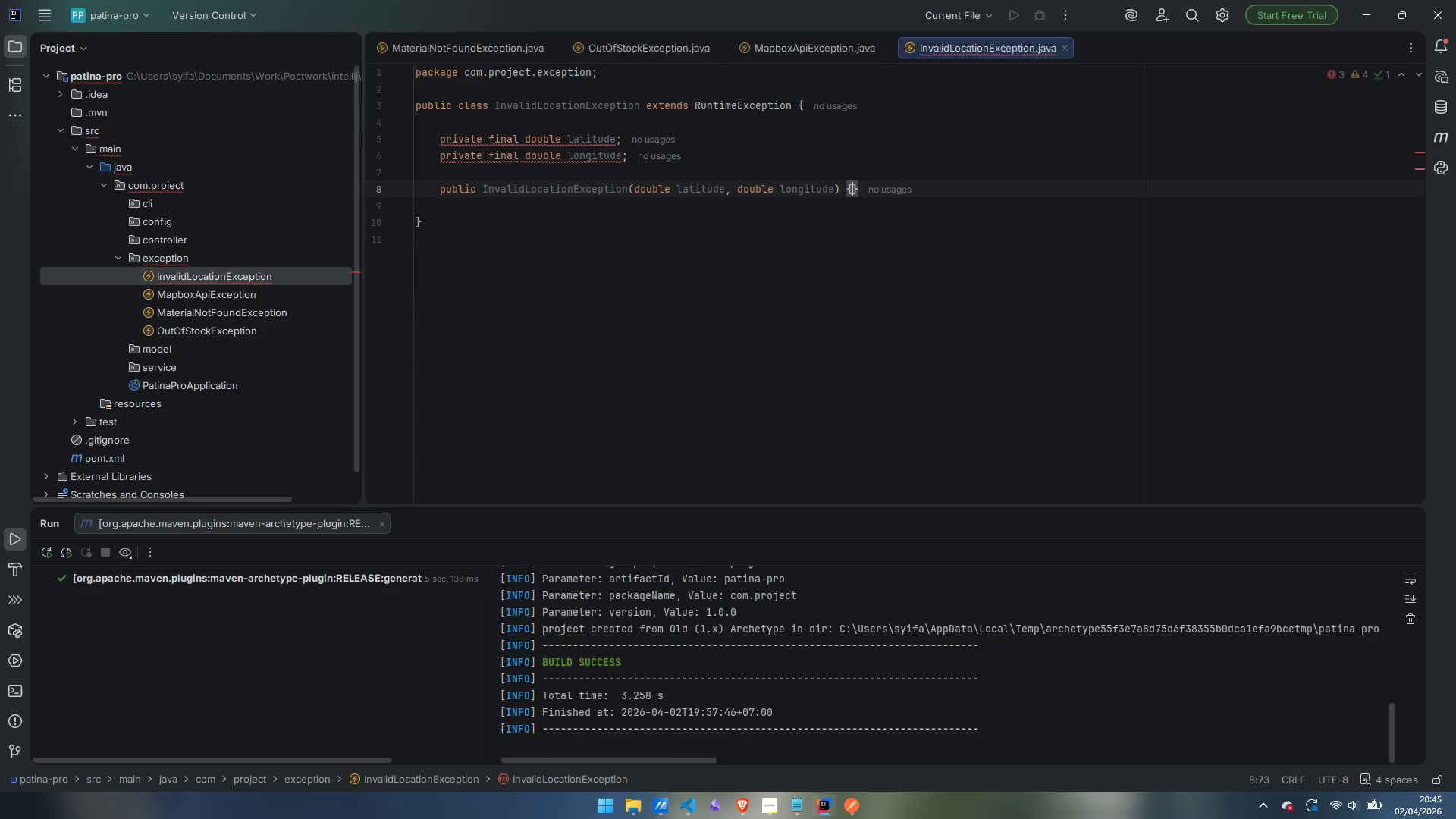 
key(Enter)
 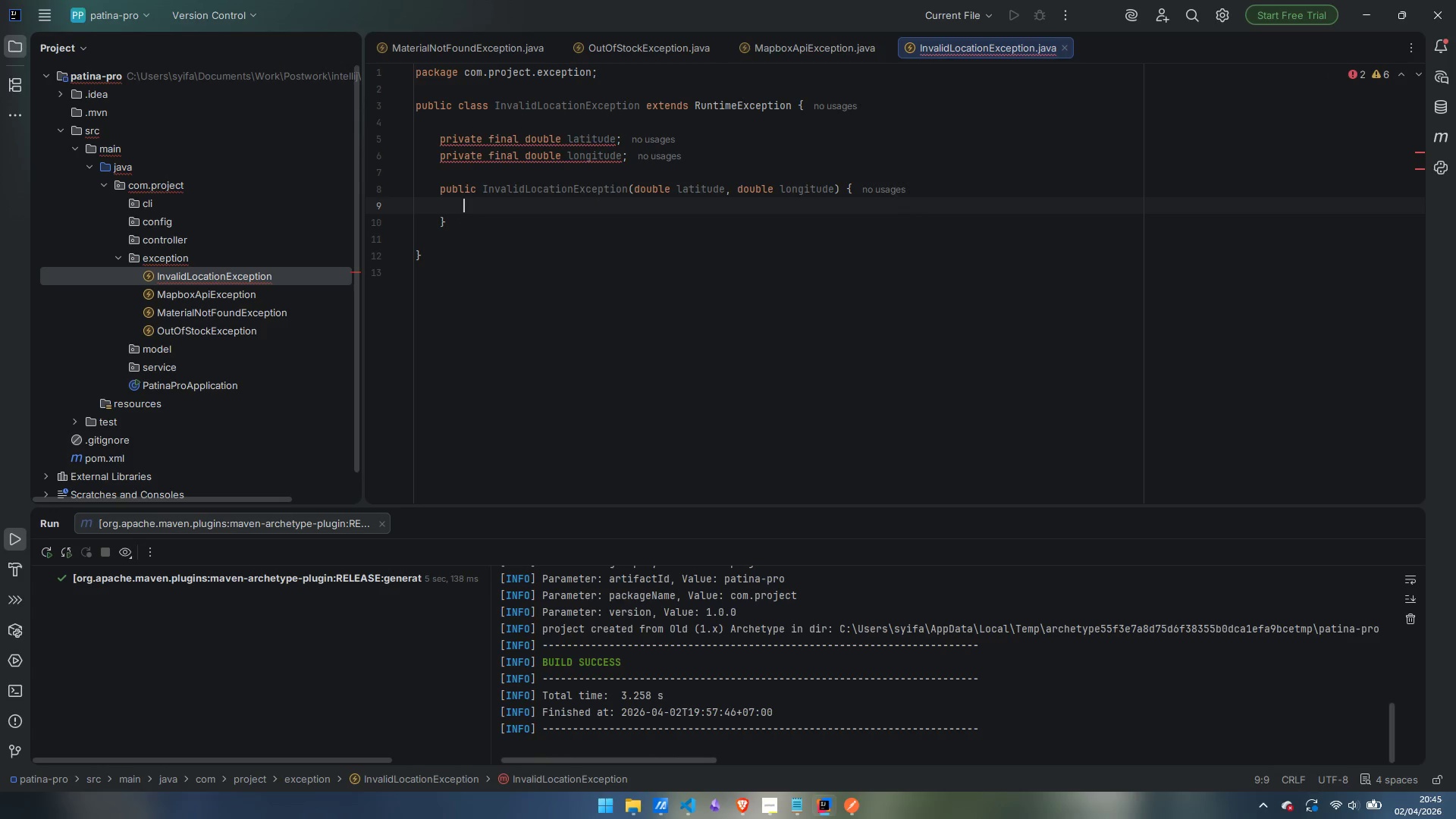 
type(supo)
key(Backspace)
type(er(")
 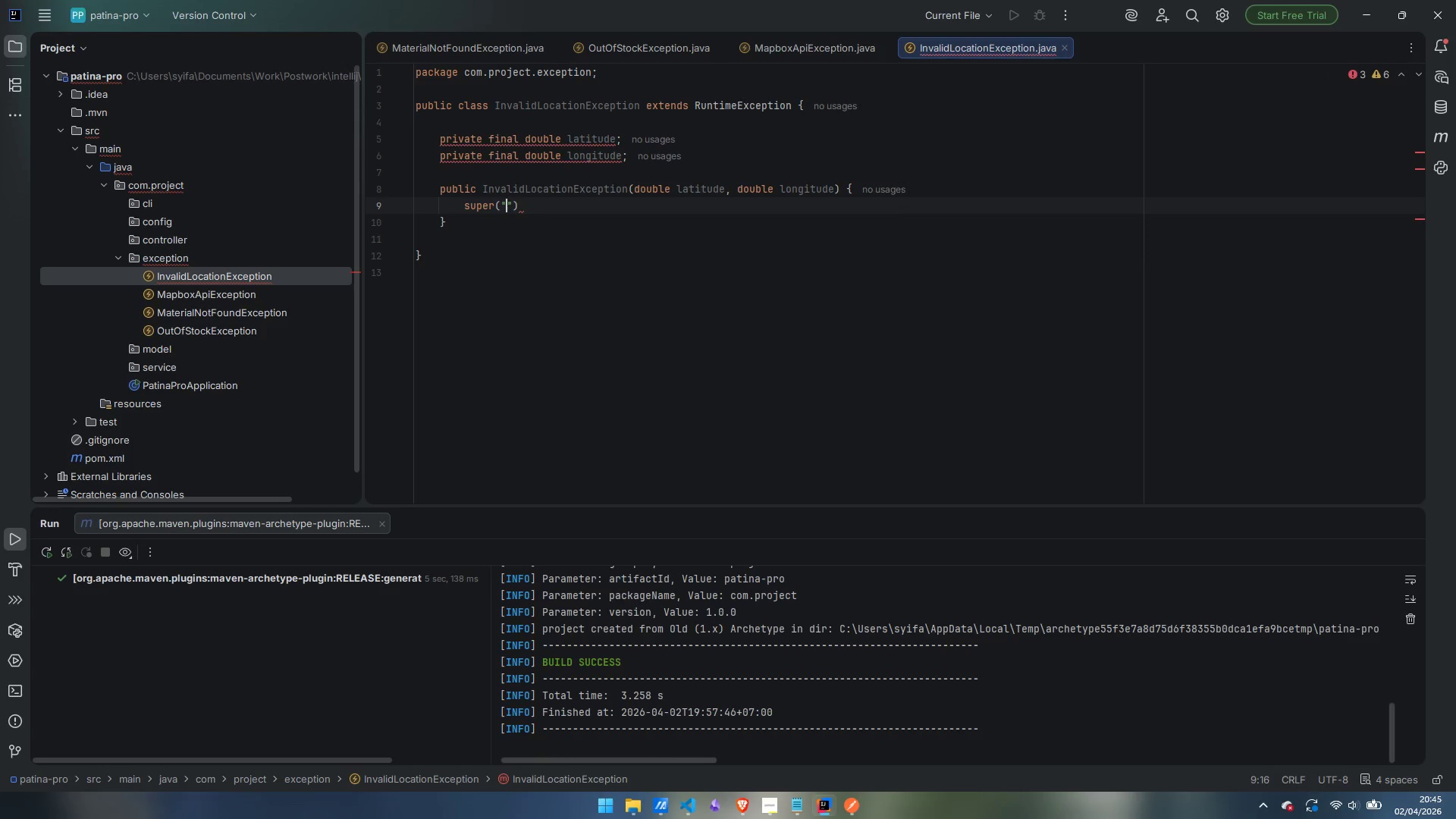 
key(ArrowLeft)
 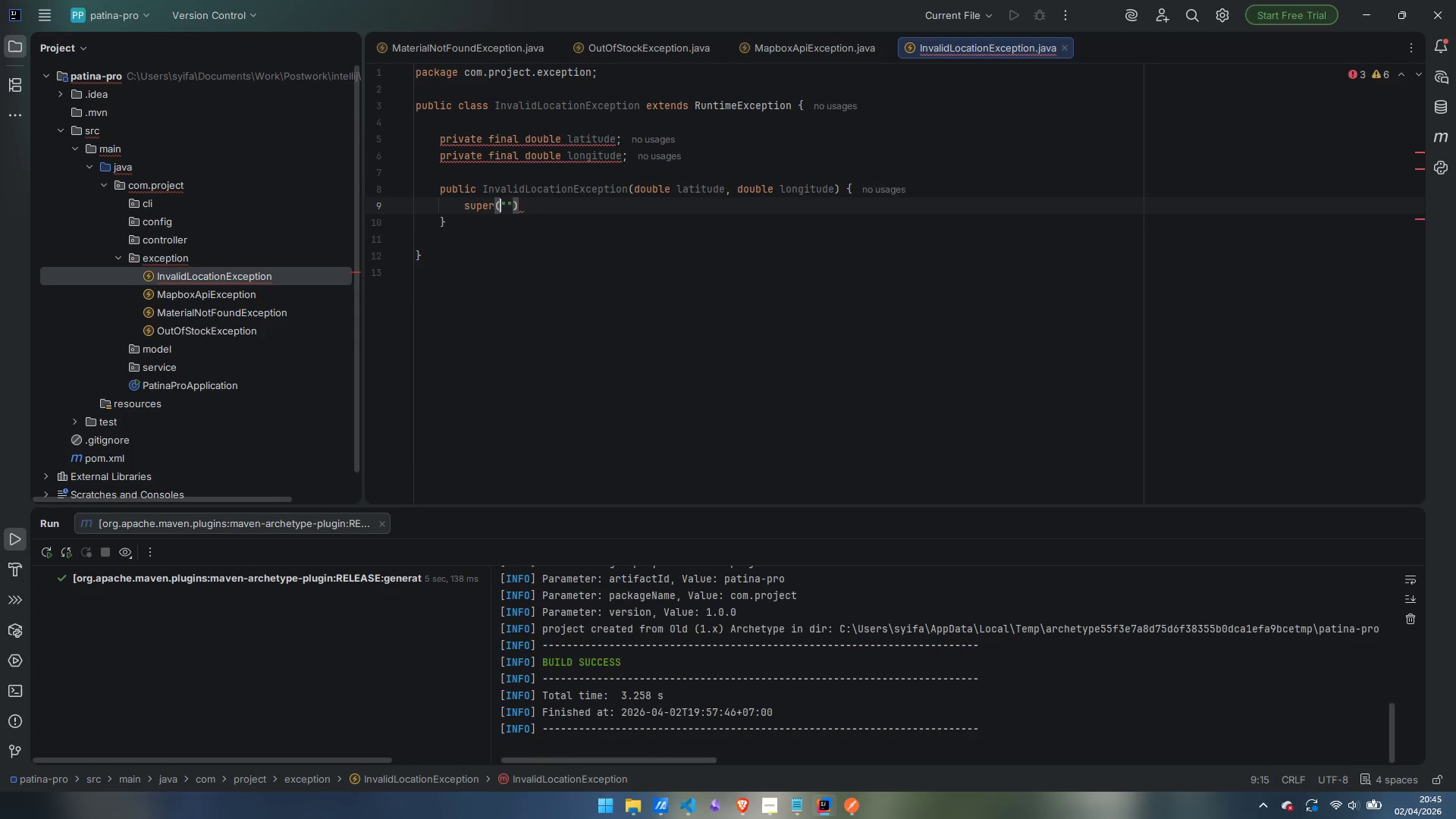 
key(Enter)
 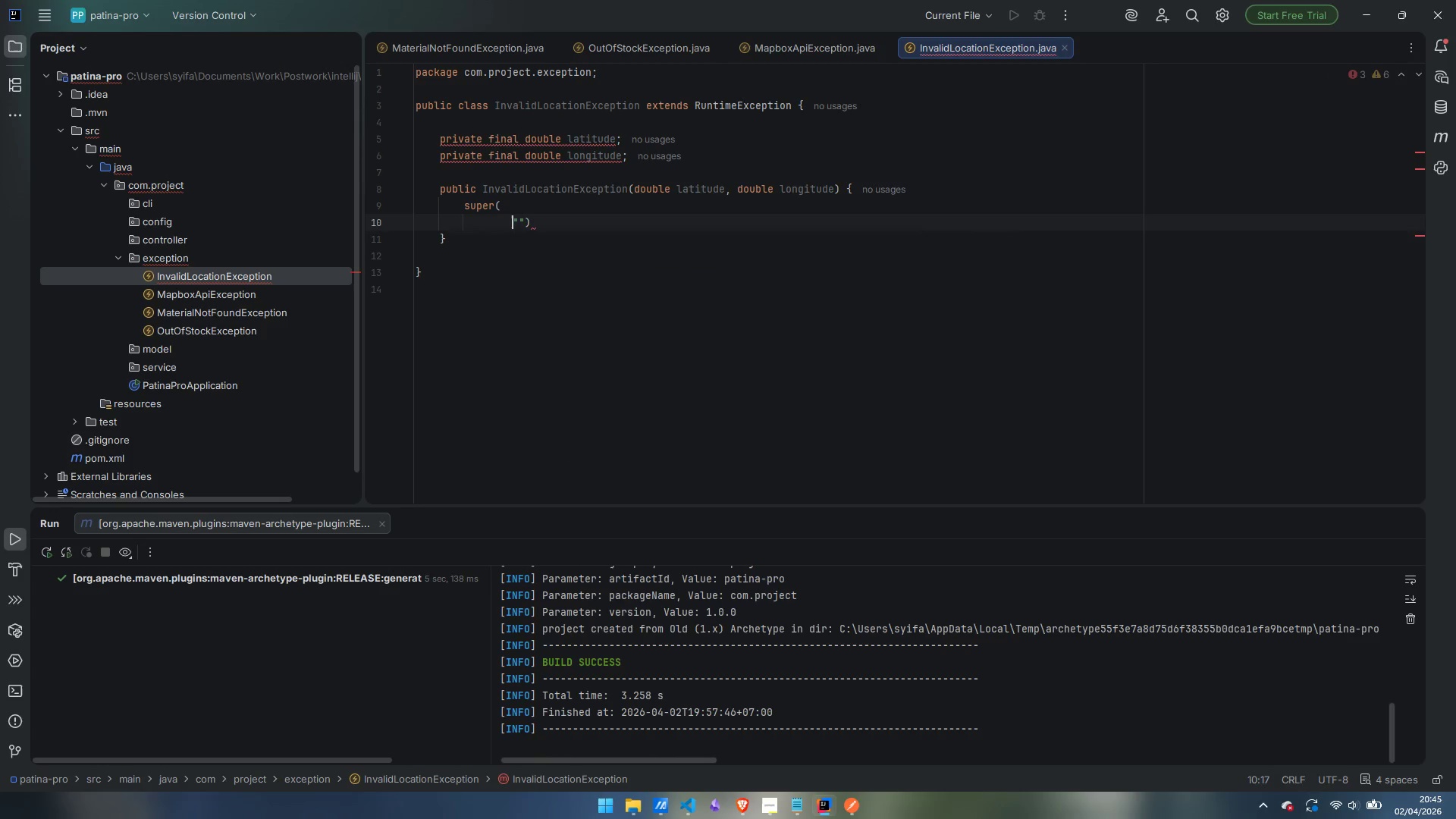 
key(ArrowRight)
 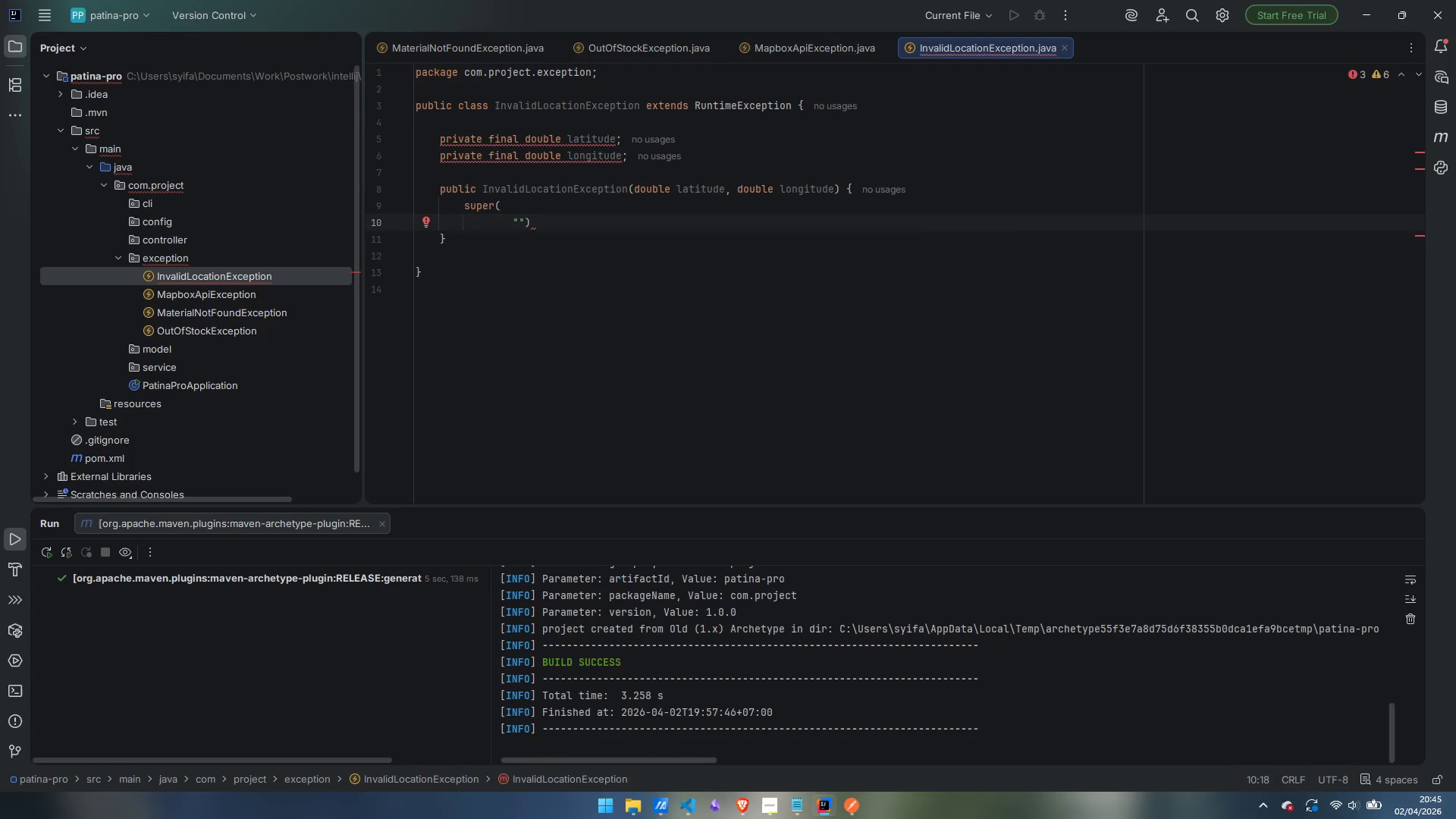 
key(Control+Z)
 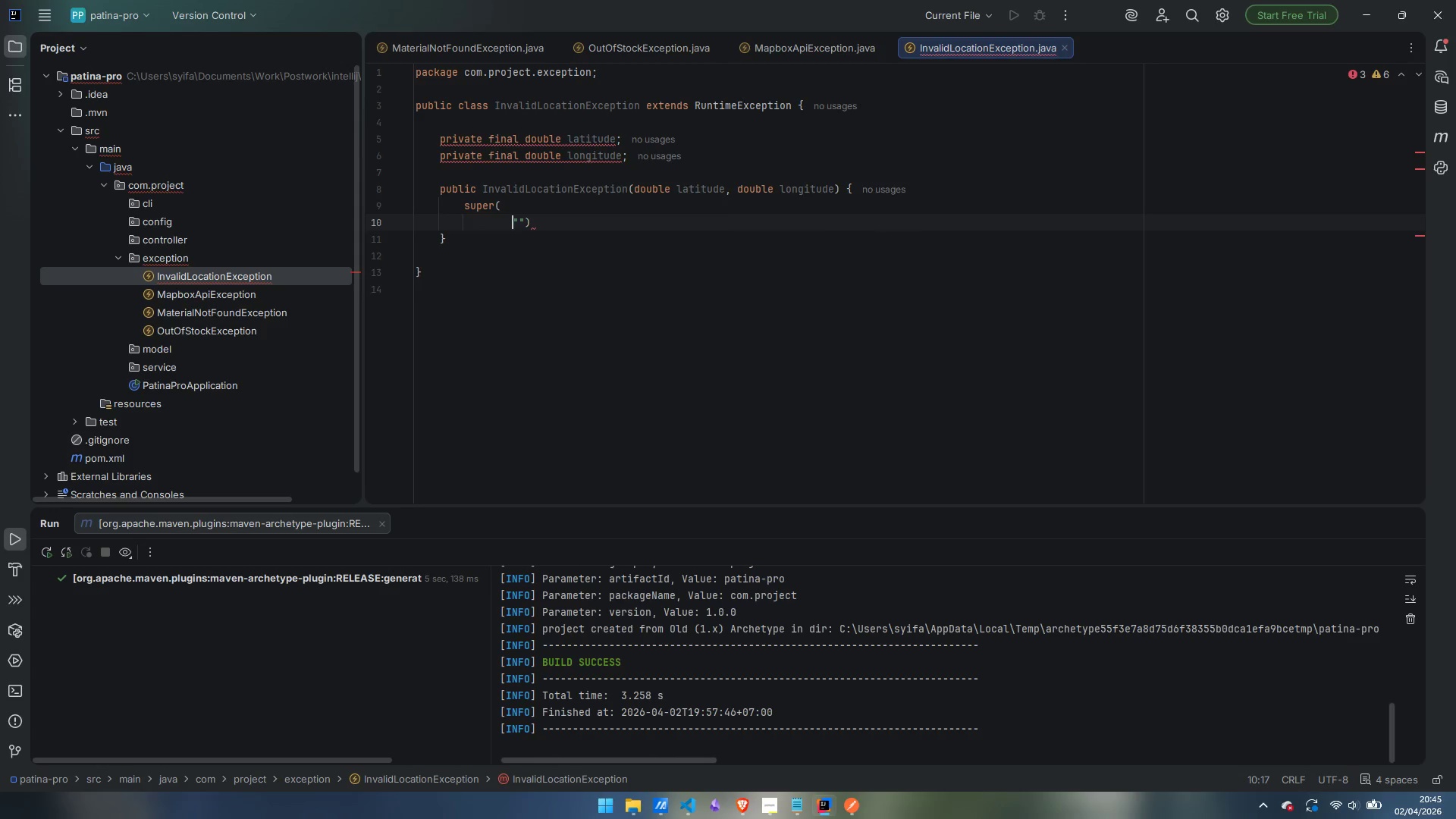 
key(Control+Z)
 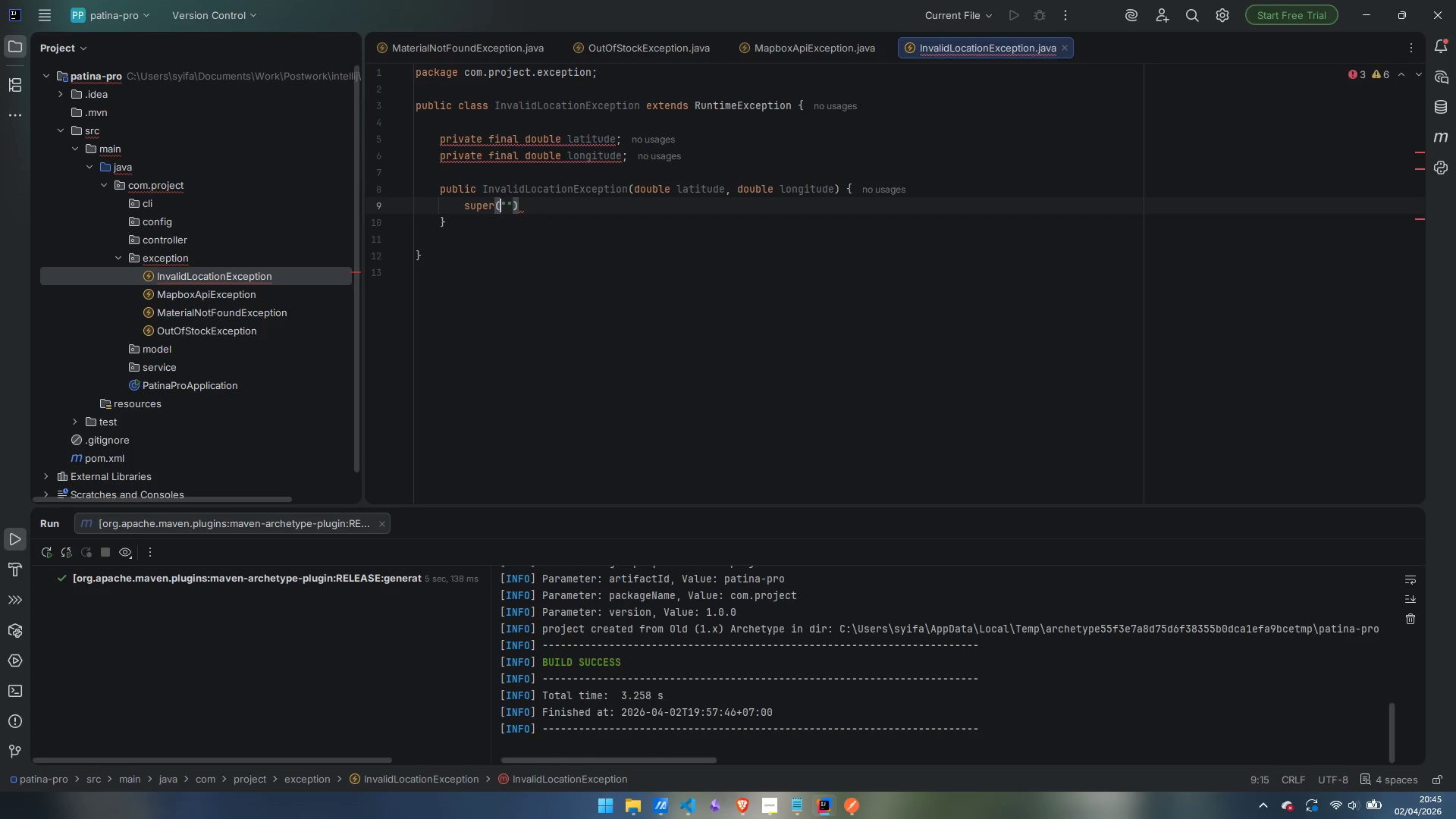 
key(ArrowRight)
 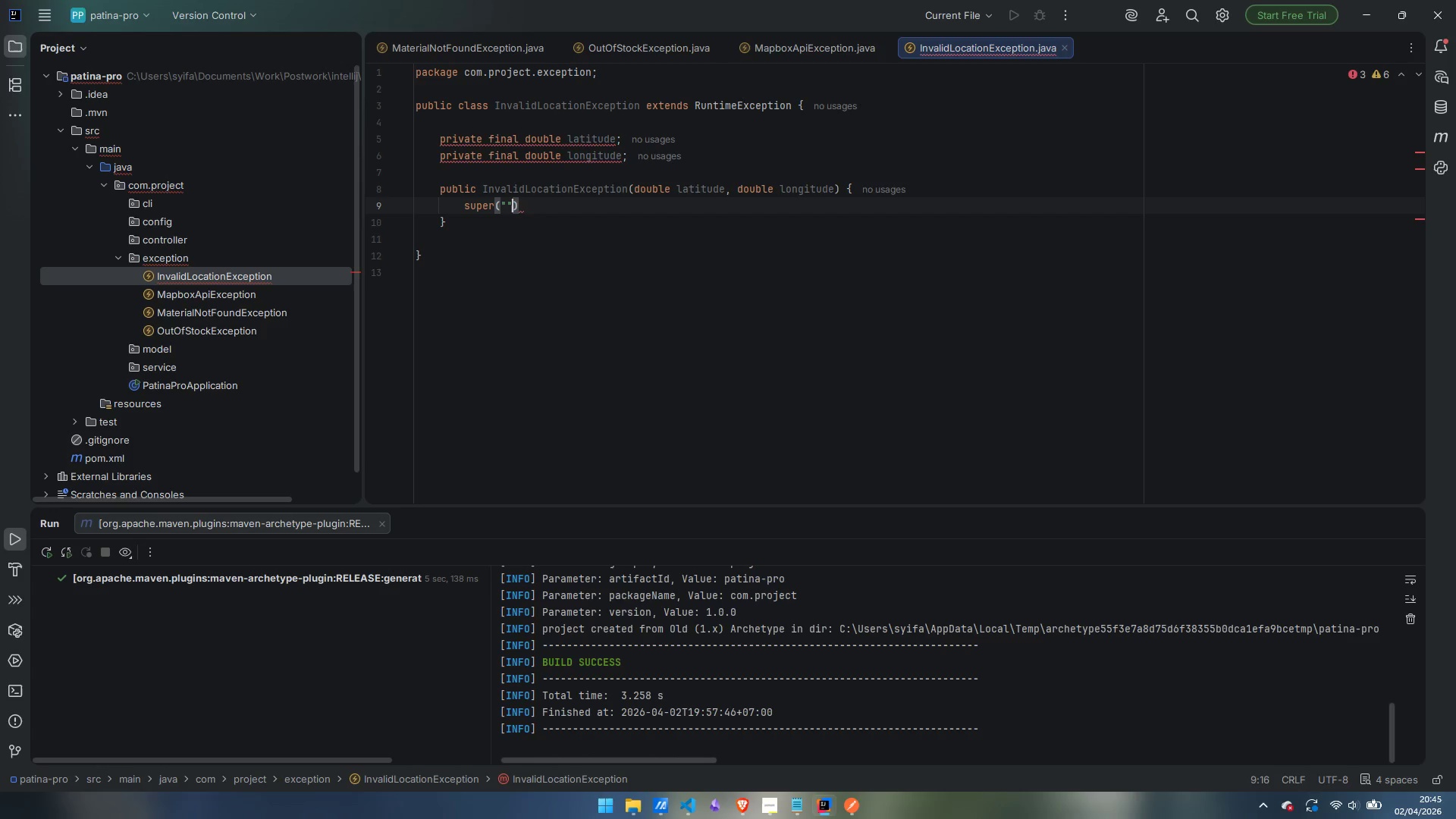 
key(ArrowRight)
 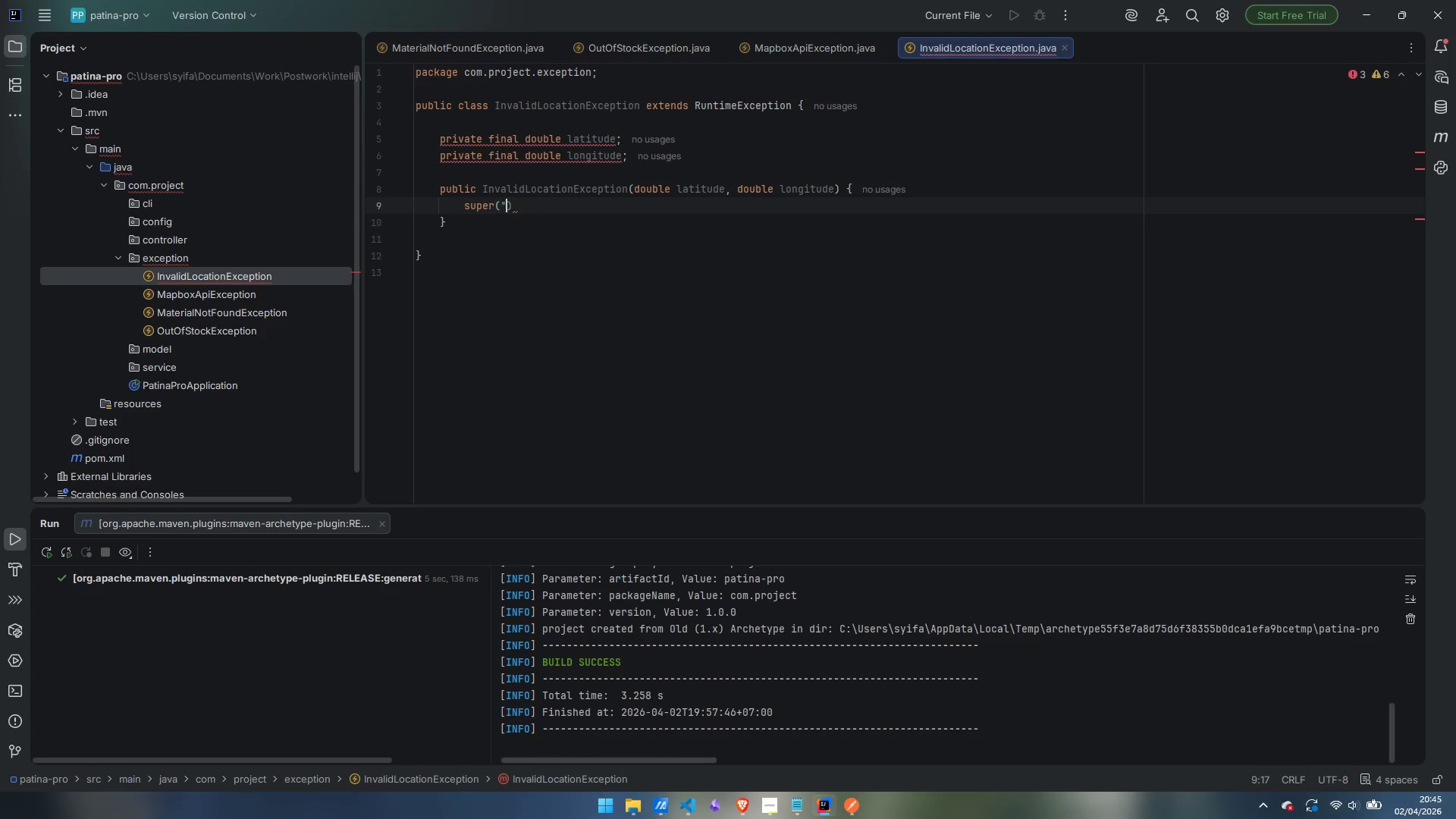 
key(Backspace)
key(Backspace)
type(String.fir)
key(Backspace)
key(Backspace)
type(ormat(")
 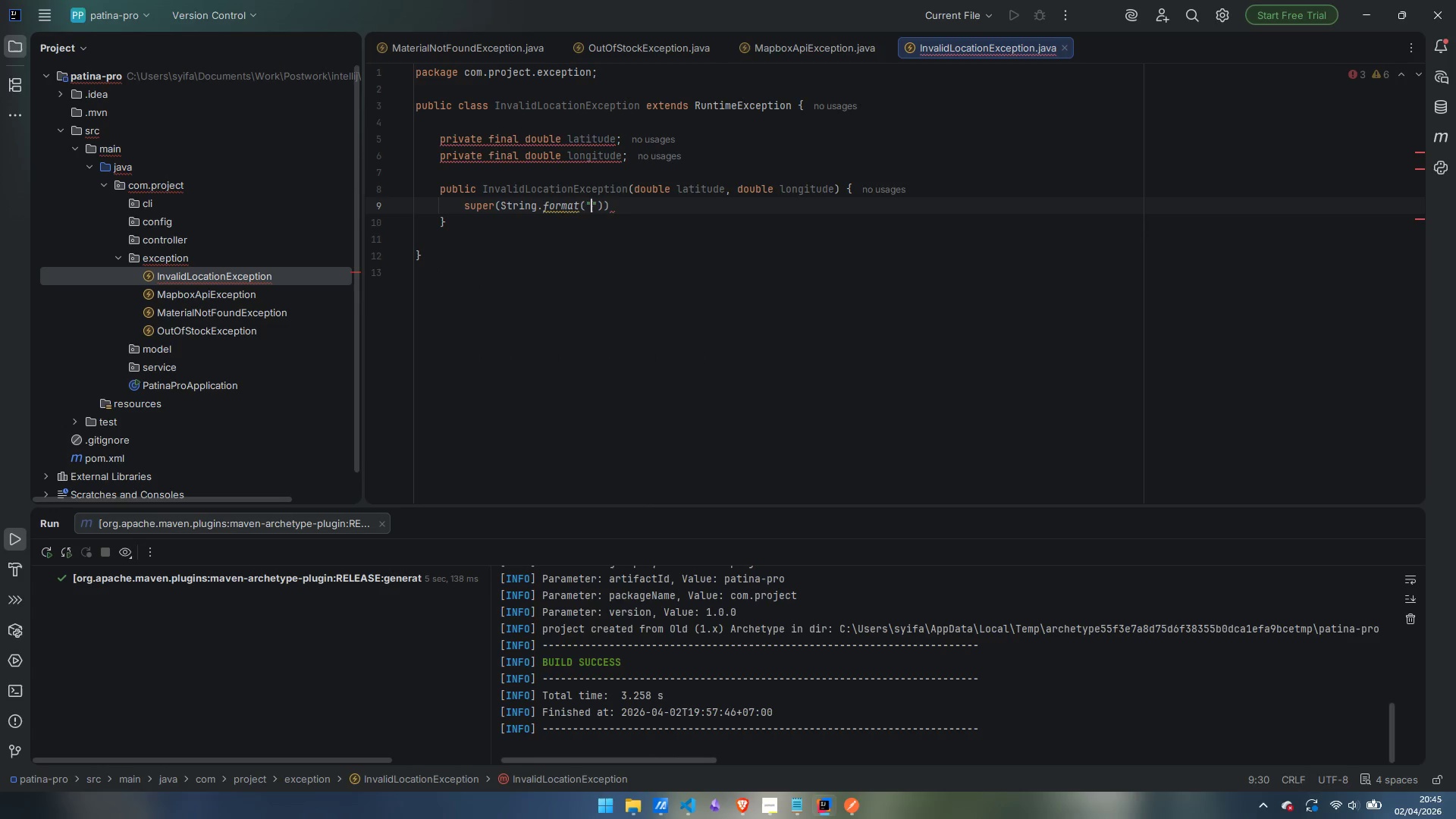 
key(Shift+ArrowLeft)
 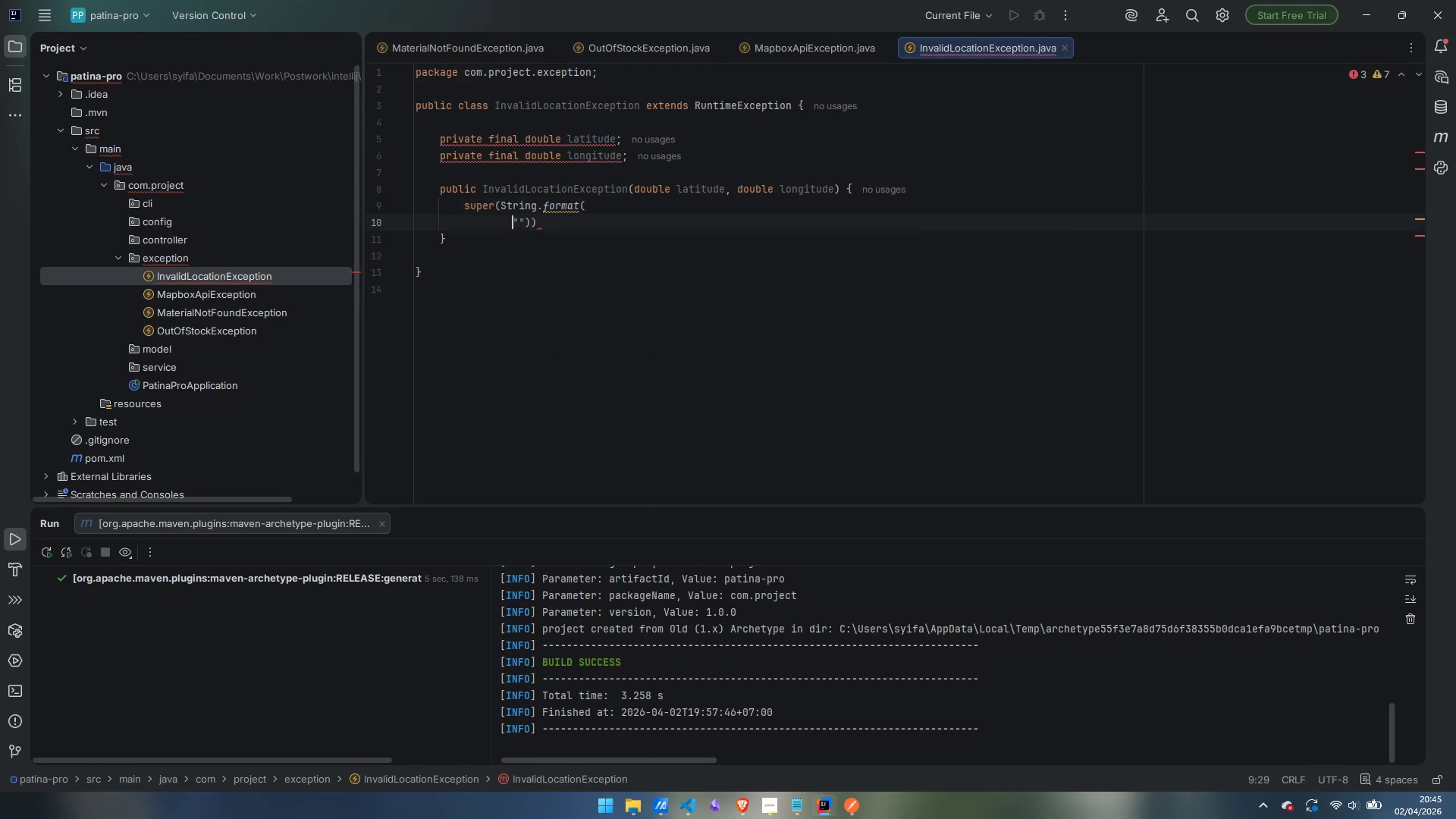 
key(Shift+Enter)
 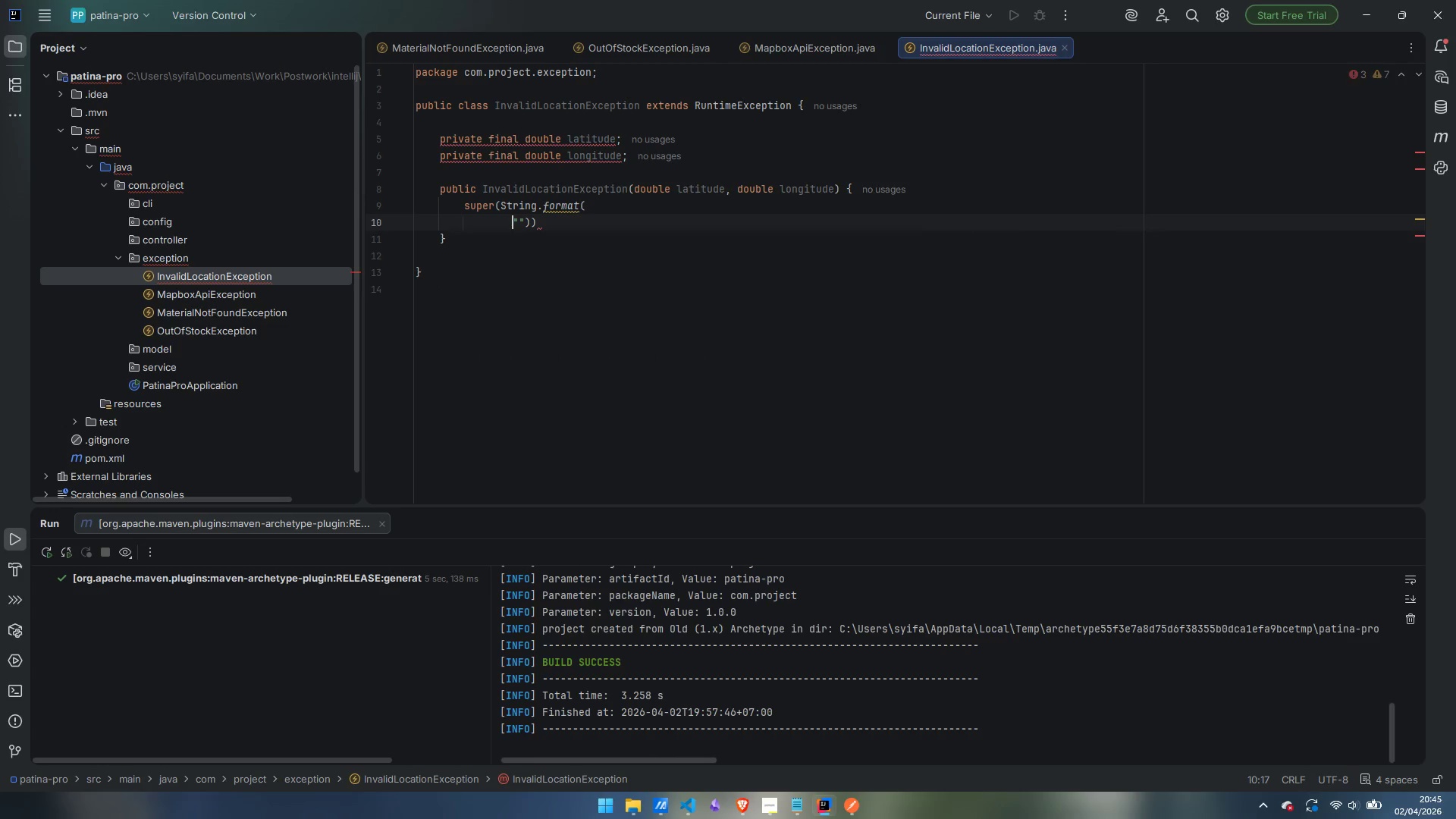 
key(Shift+ArrowRight)
 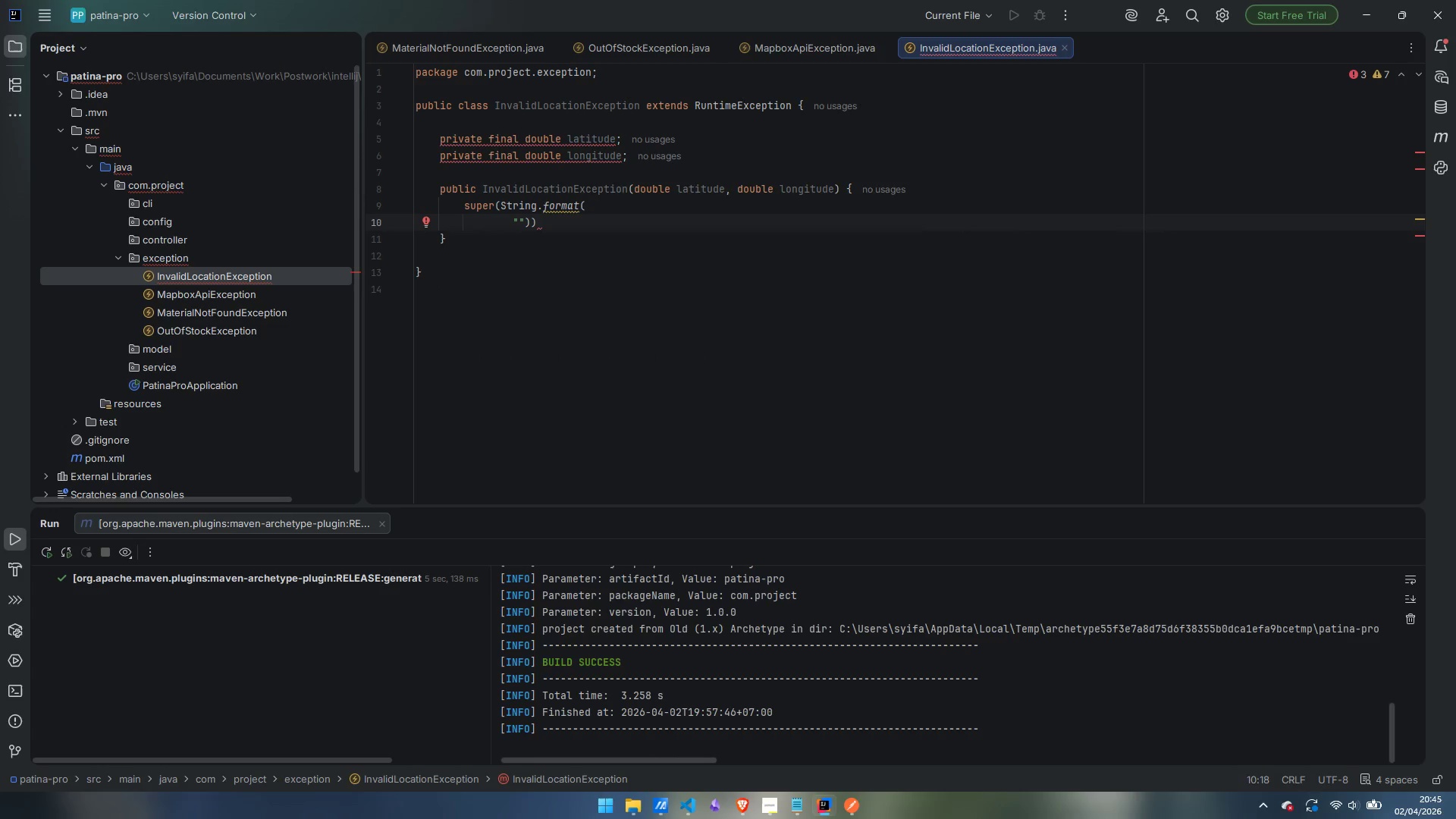 
type(Invalid or unreachable location: lat=%.6)
key(Backspace)
type(4f)
key(Backspace)
key(Backspace)
type(6f, lon=%.6f. )
 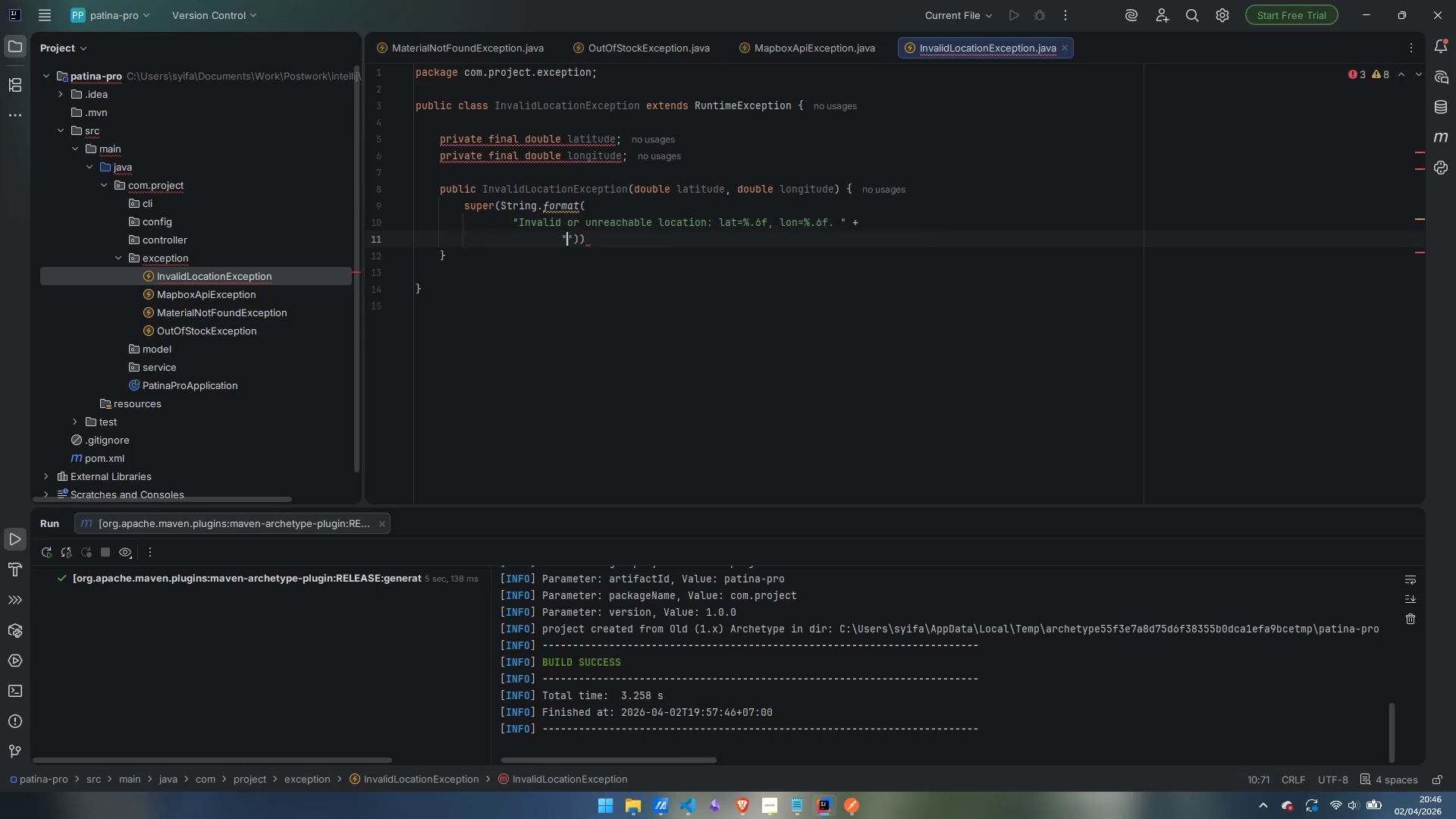 
 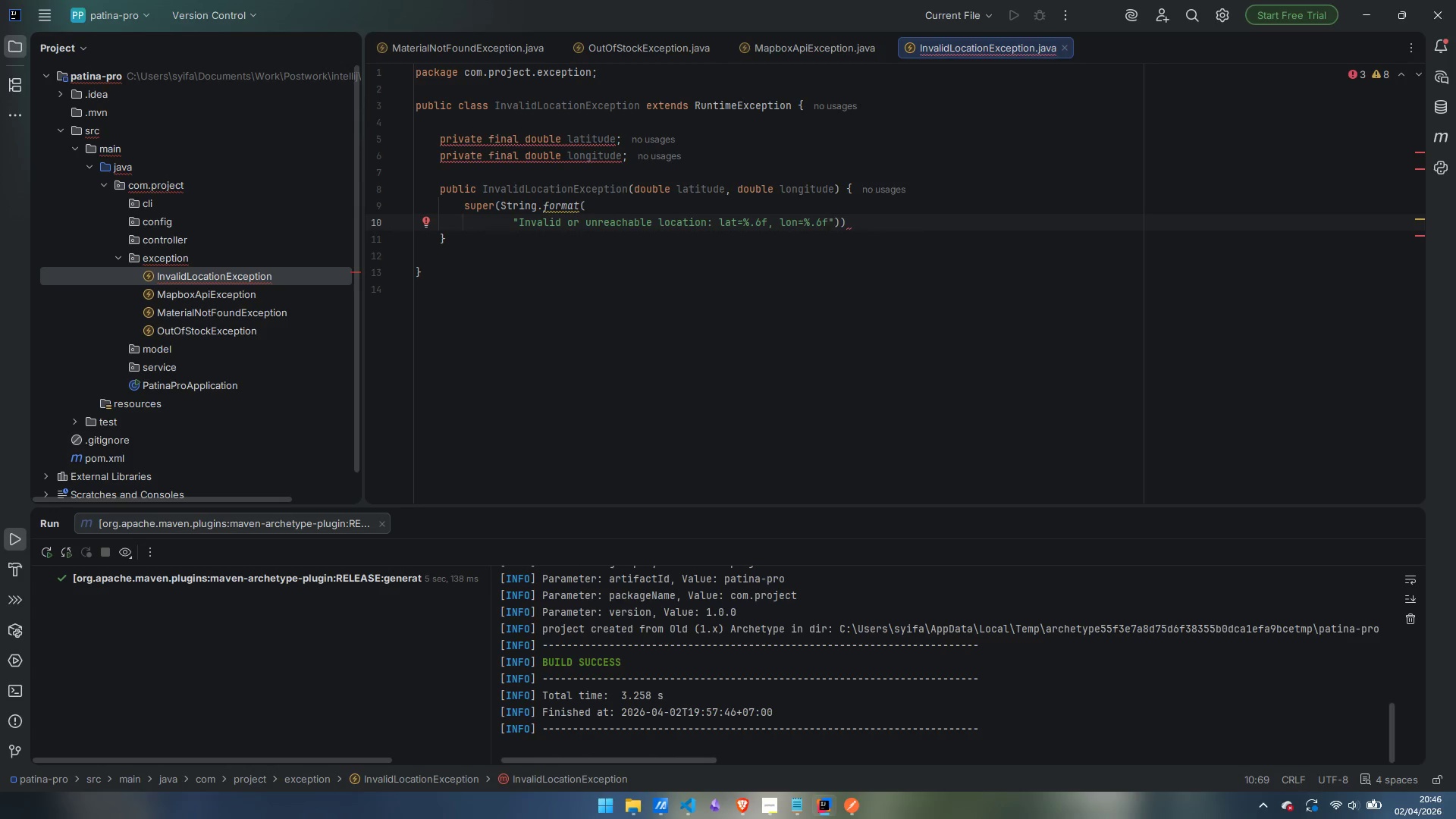 
key(Enter)
 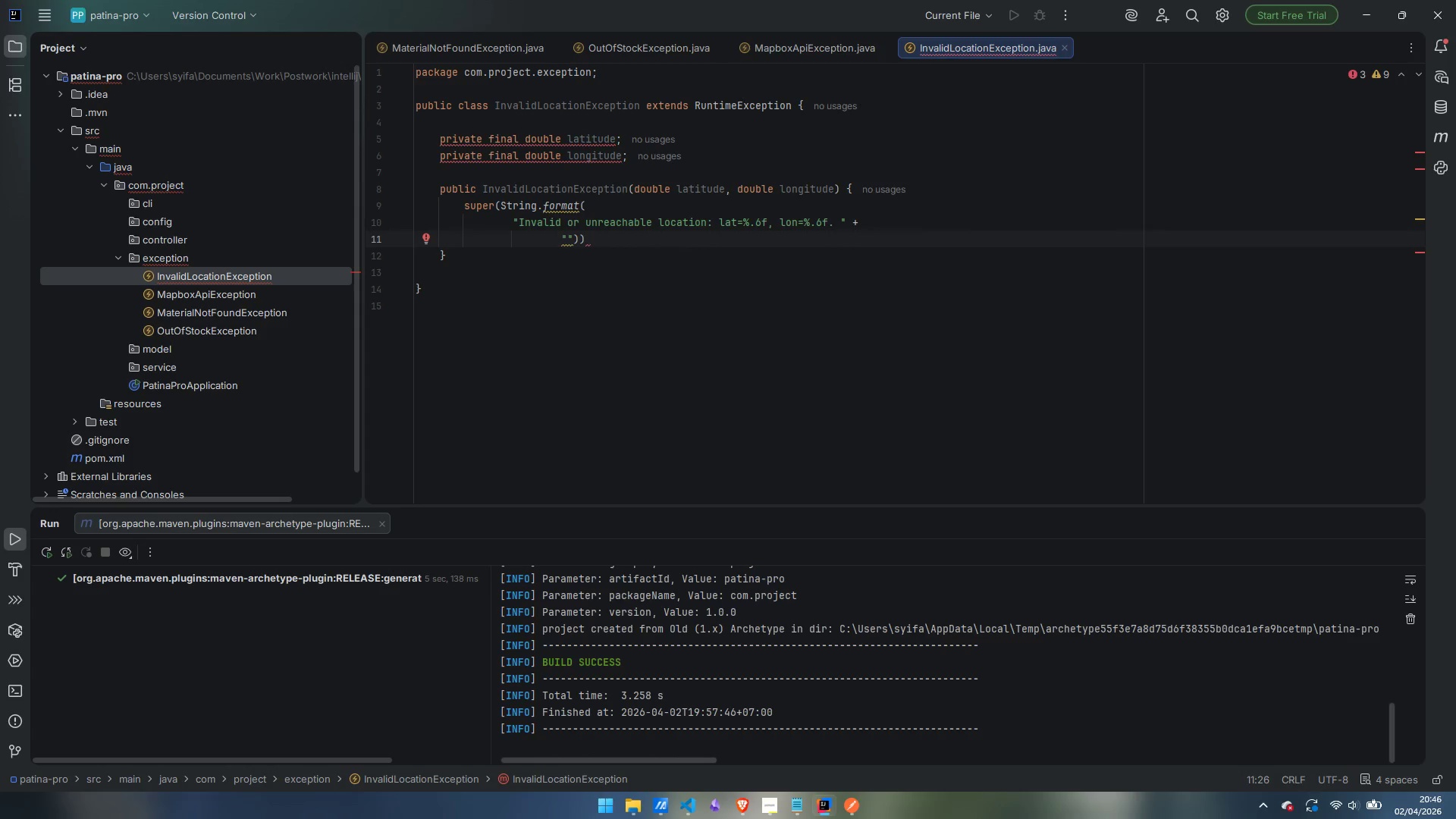 
type(Latitude must be in [=90,)
 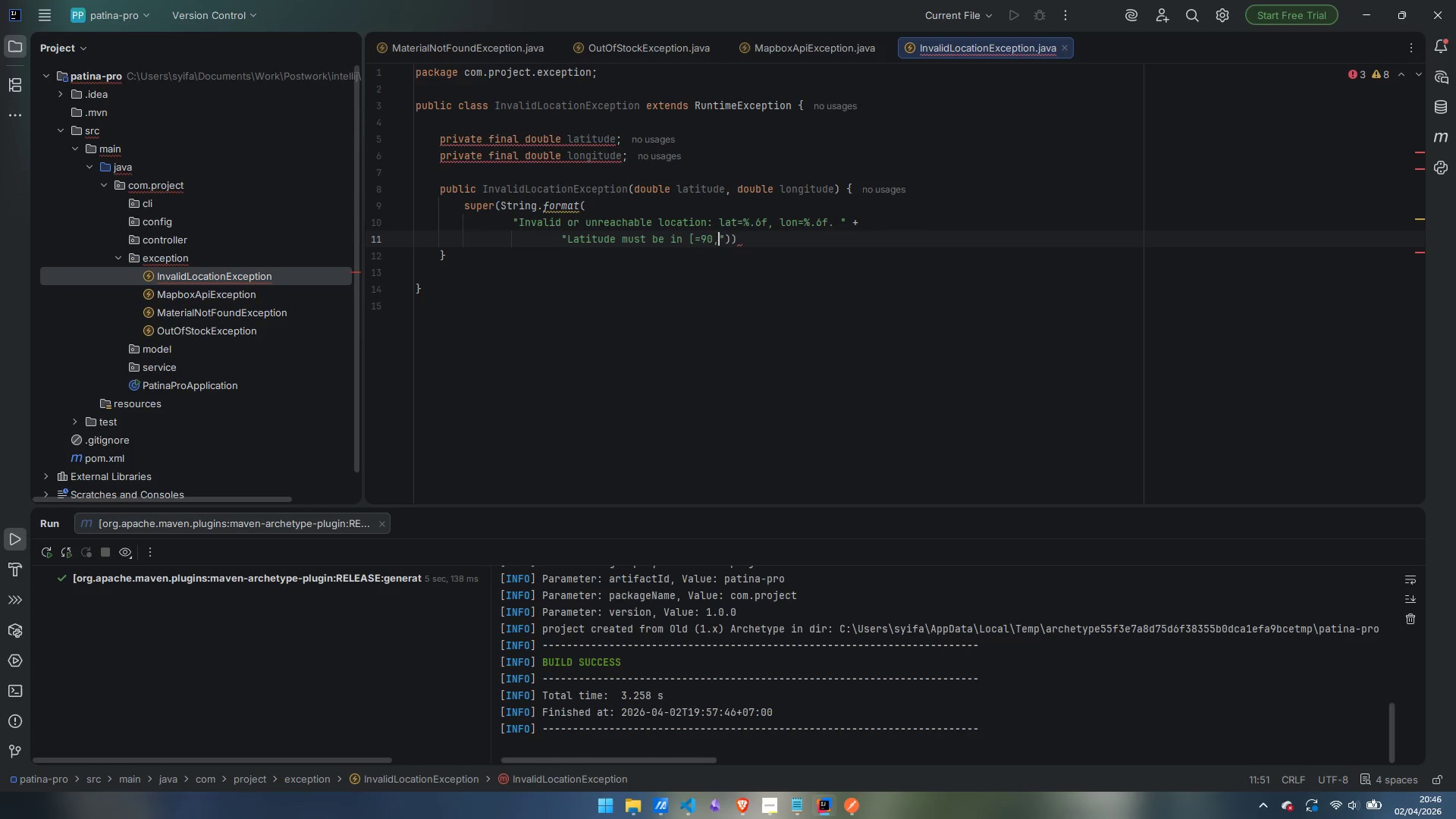 
key(ArrowLeft)
 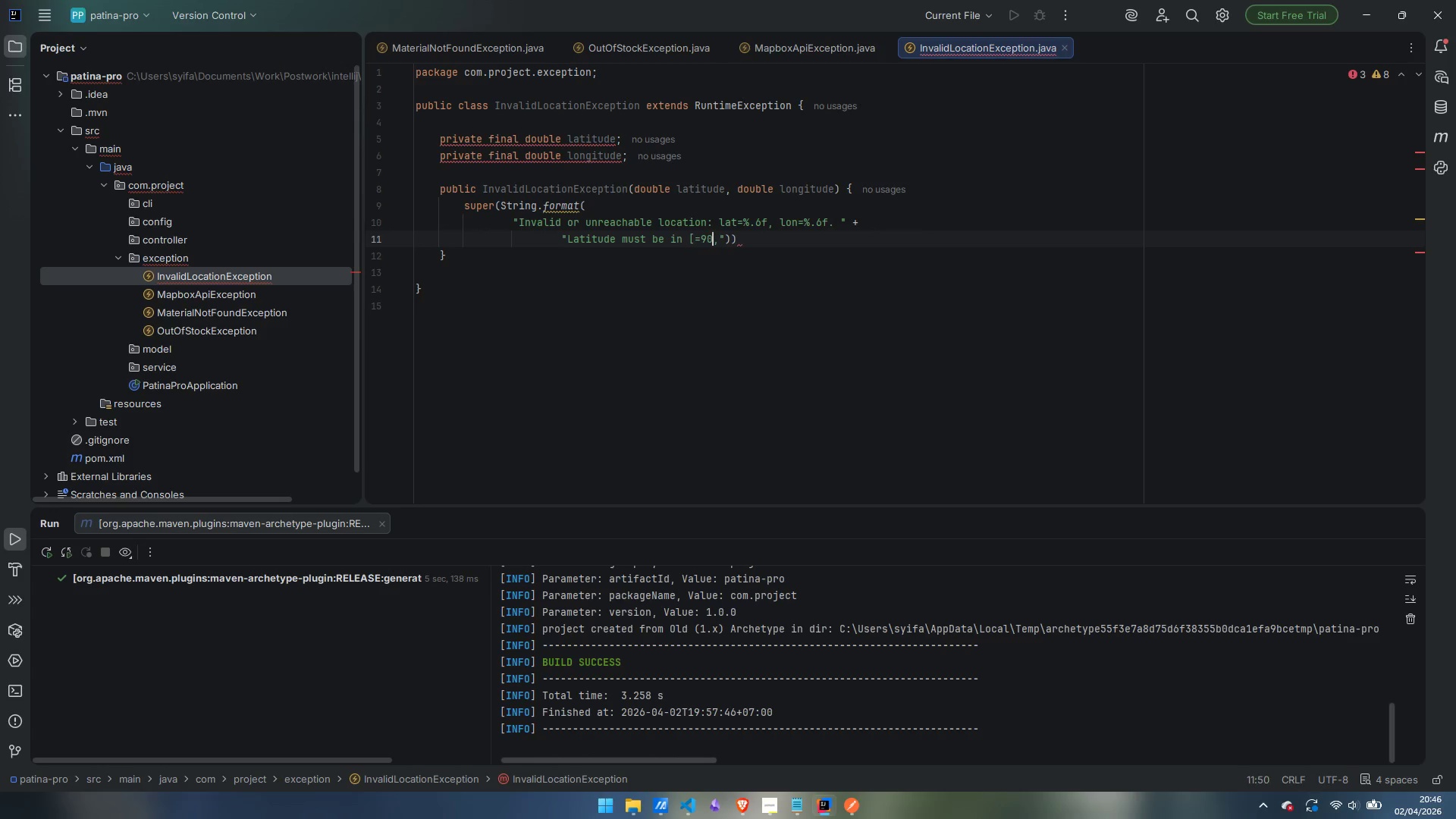 
key(ArrowLeft)
 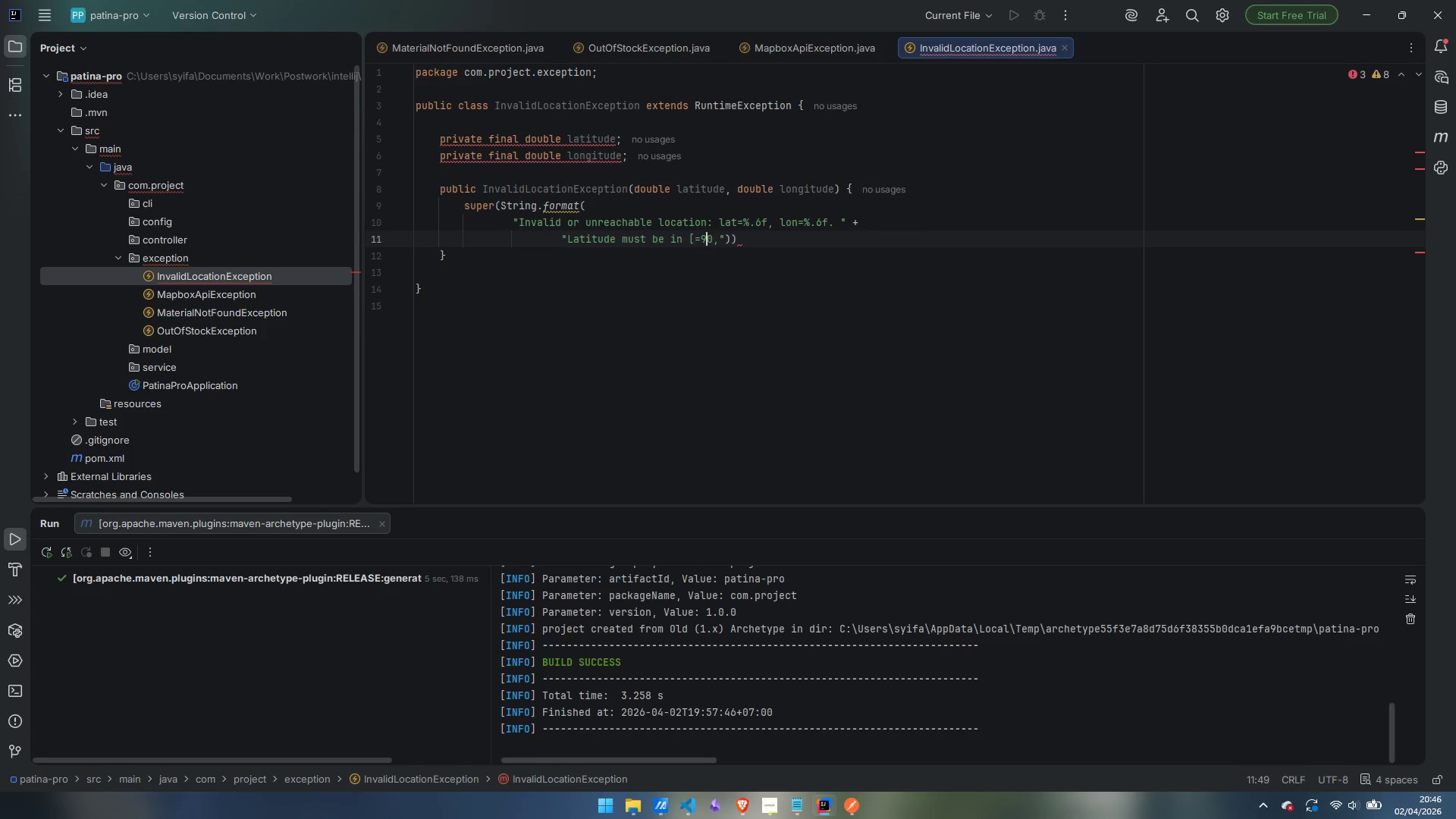 
key(ArrowLeft)
 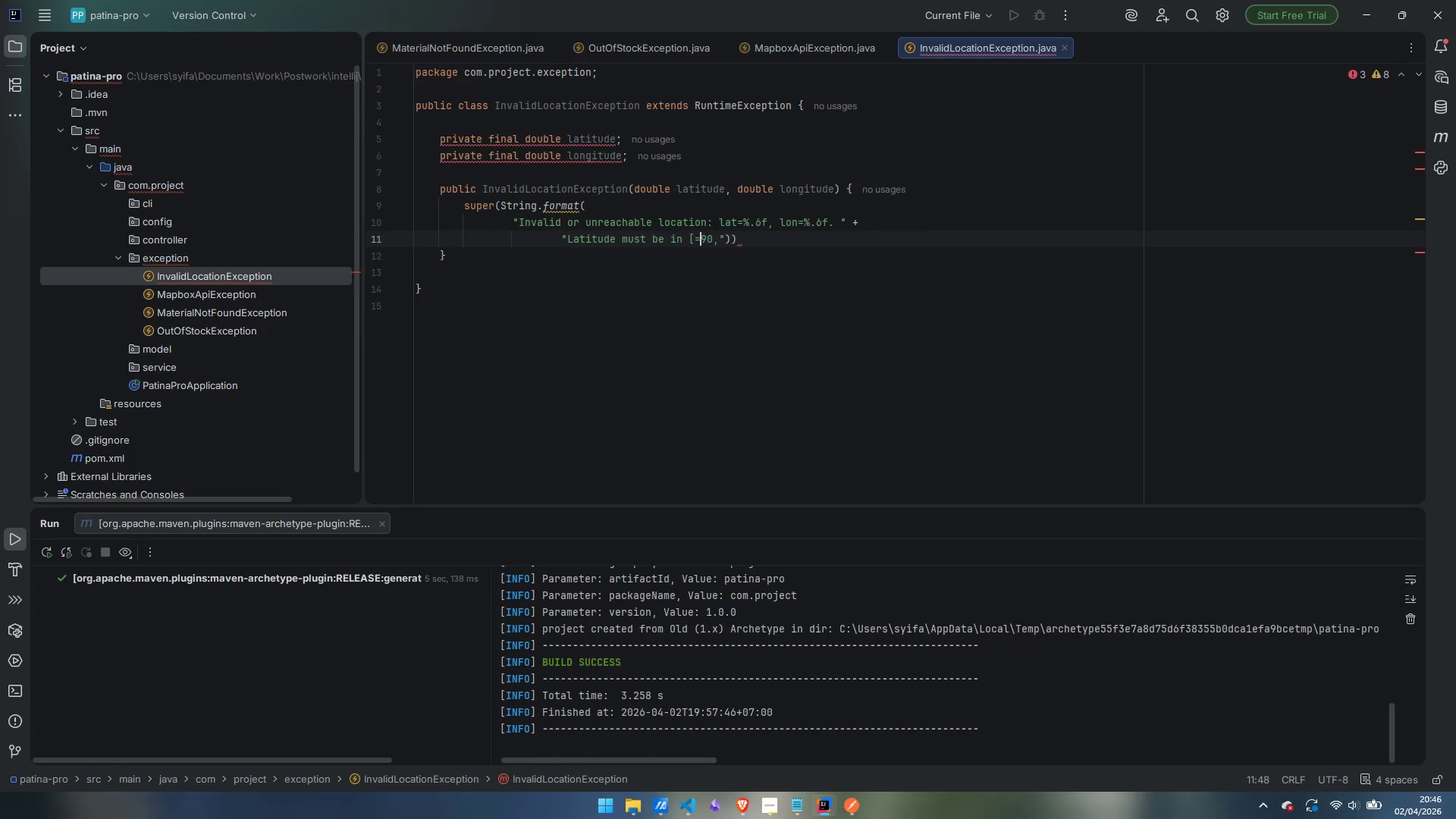 
key(Backspace)
 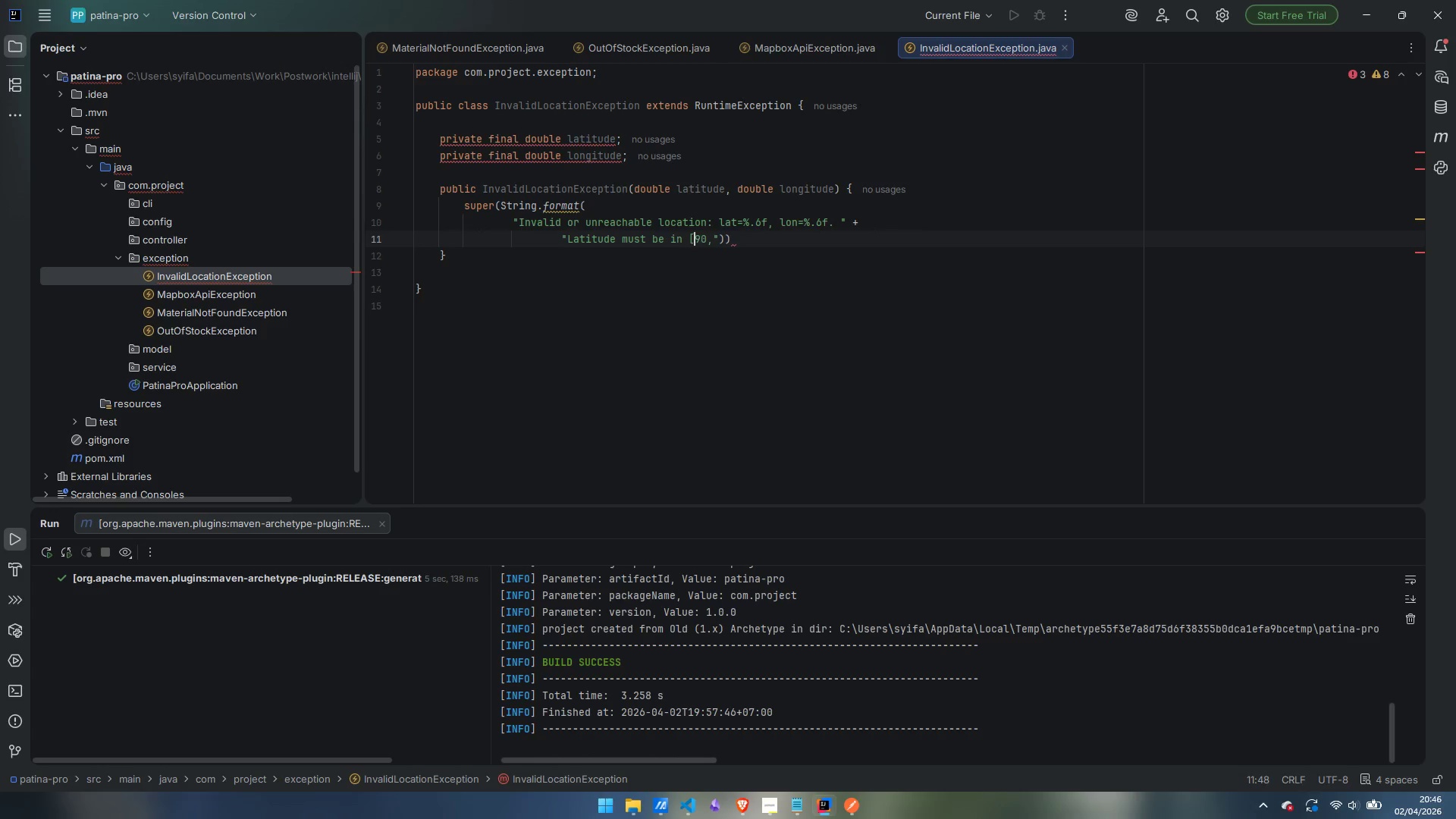 
key(Backspace)
 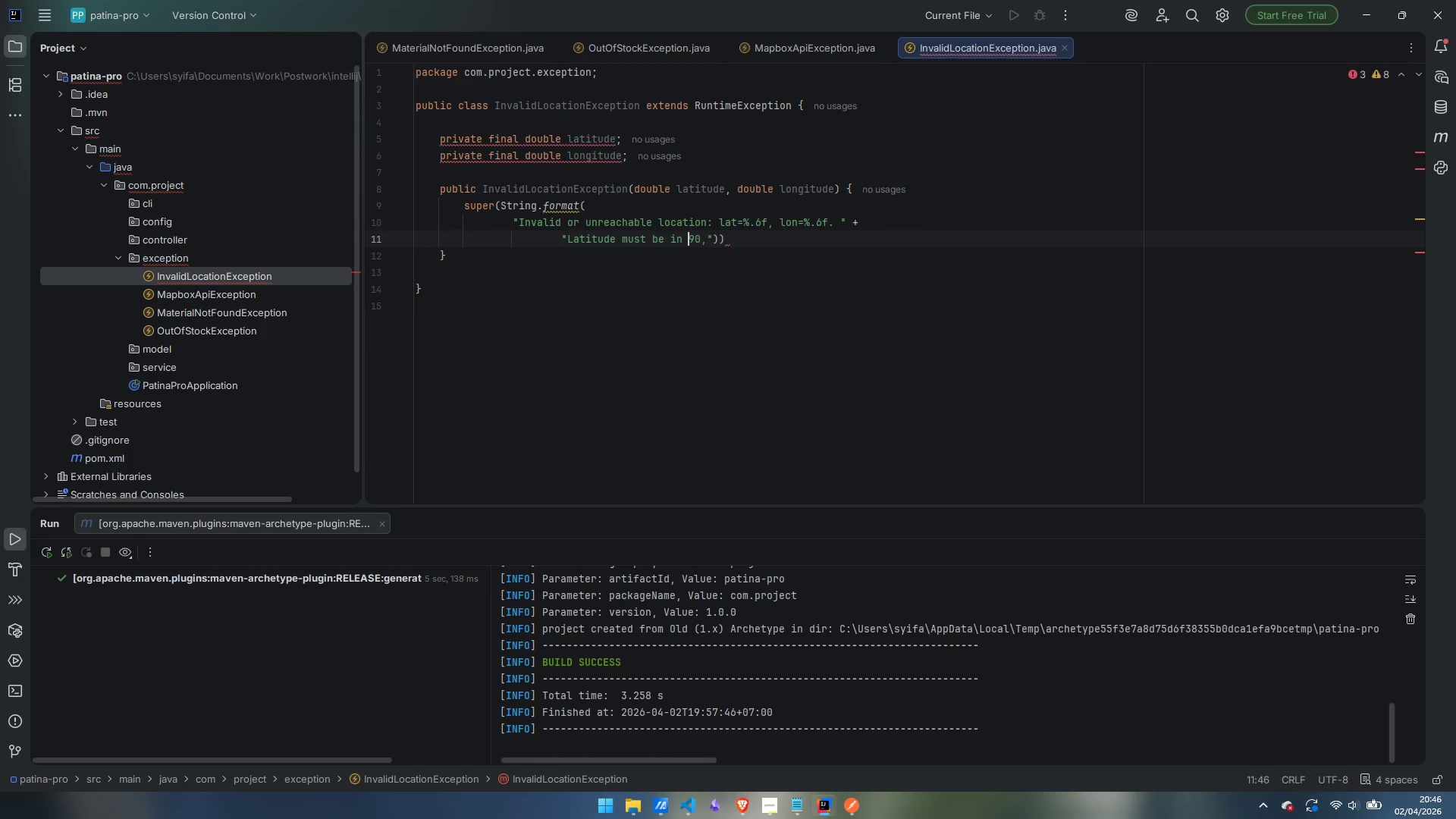 
key(Minus)
 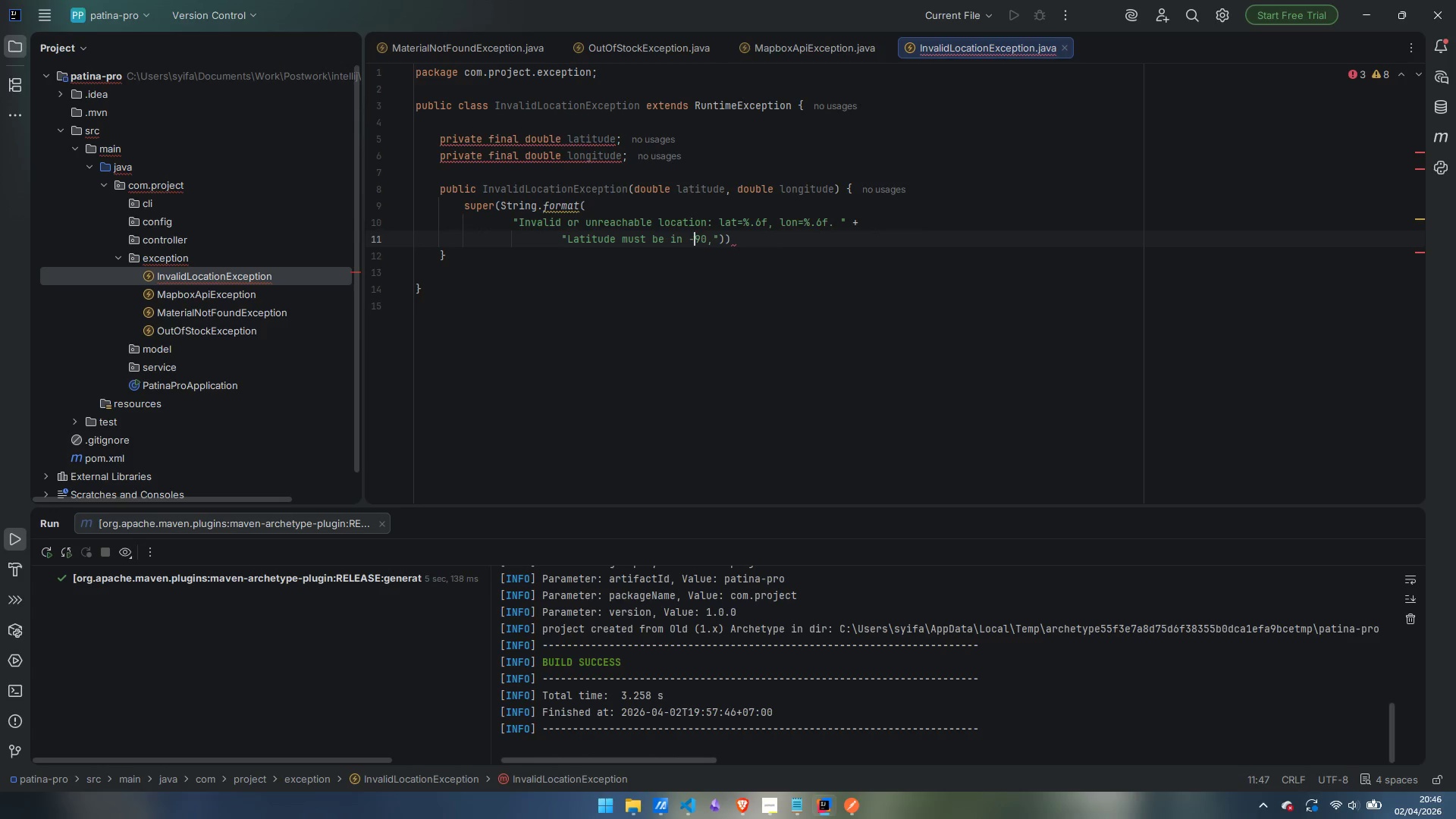 
key(ArrowRight)
 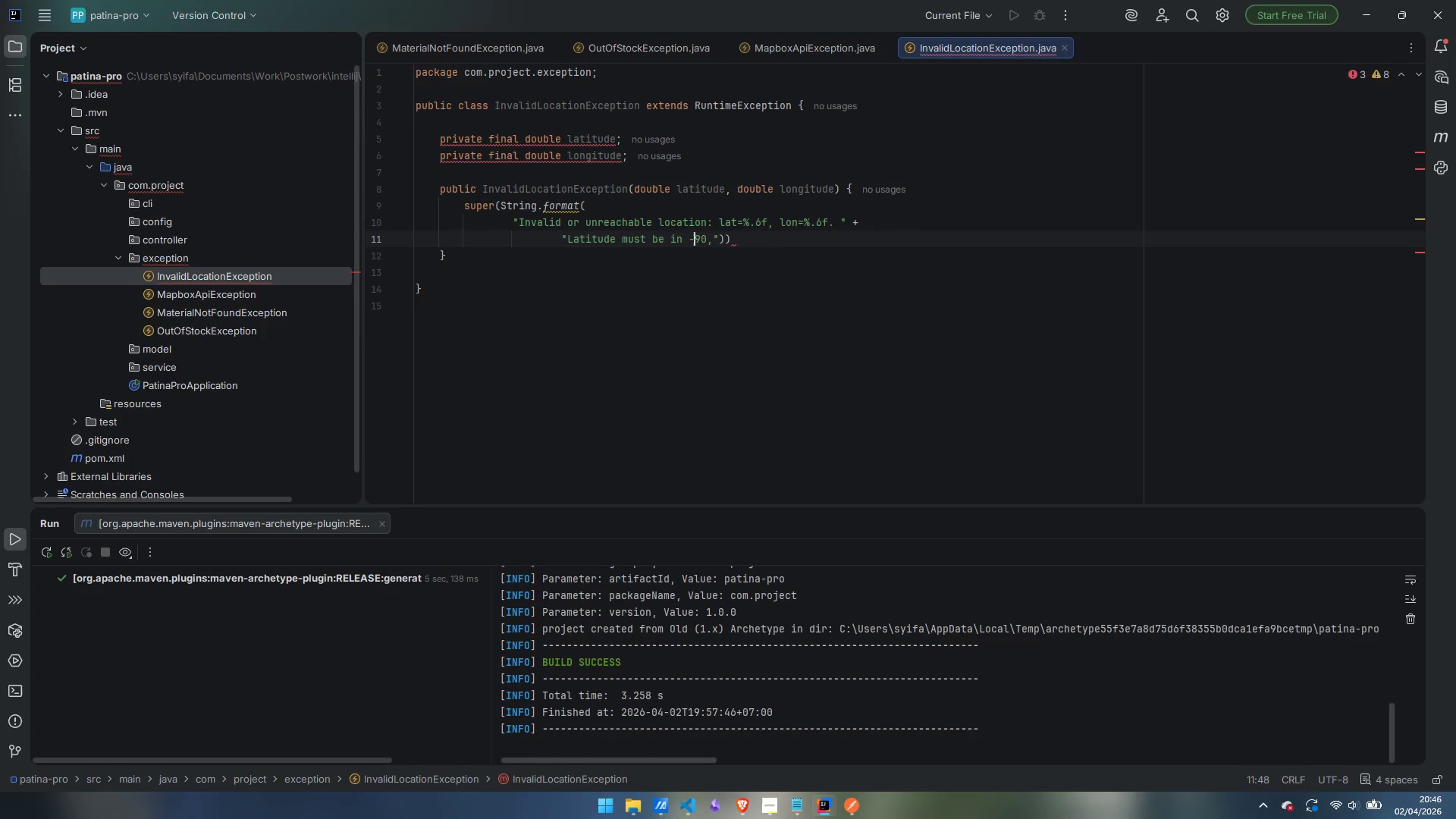 
key(ArrowLeft)
 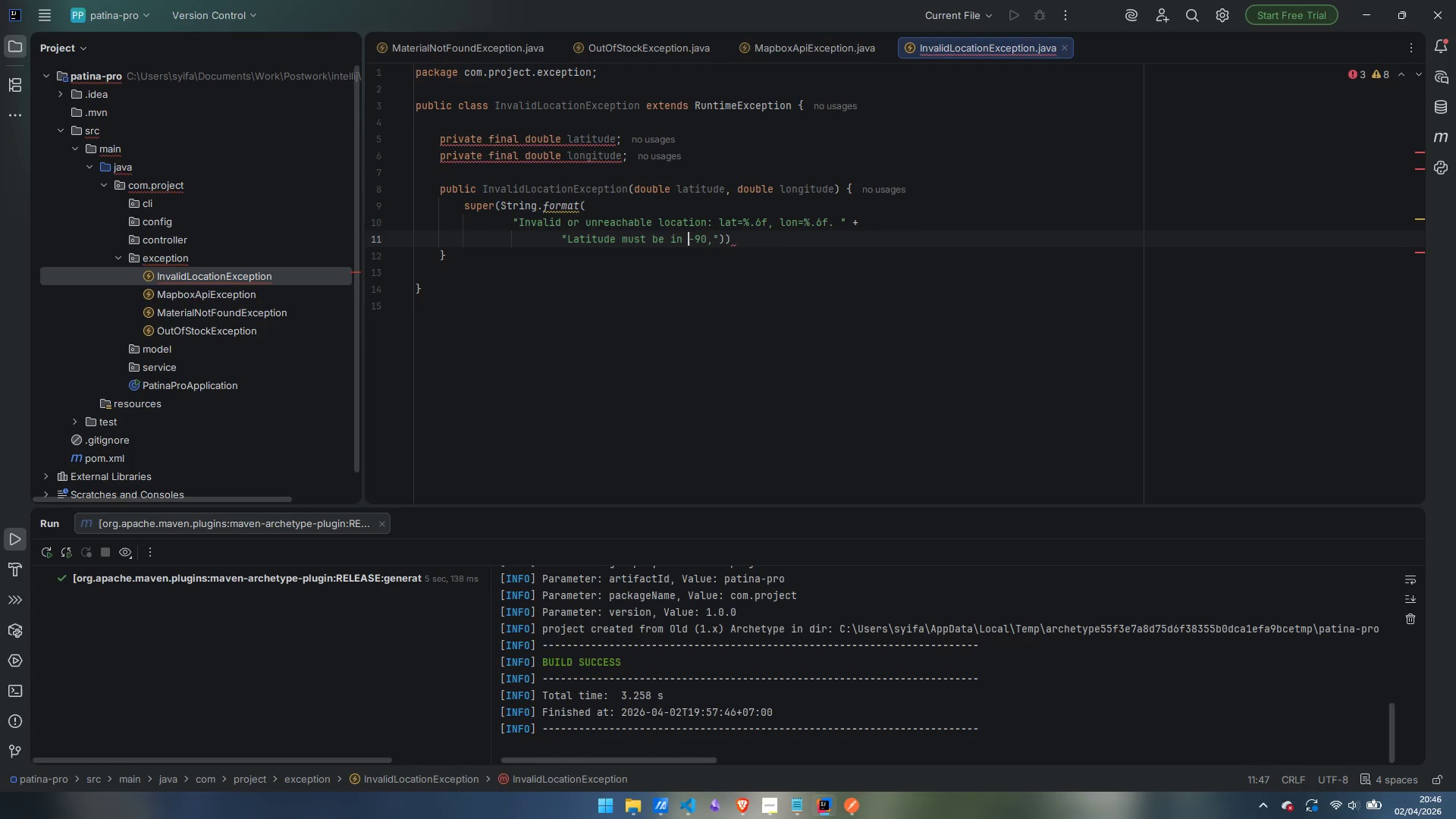 
key(ArrowLeft)
 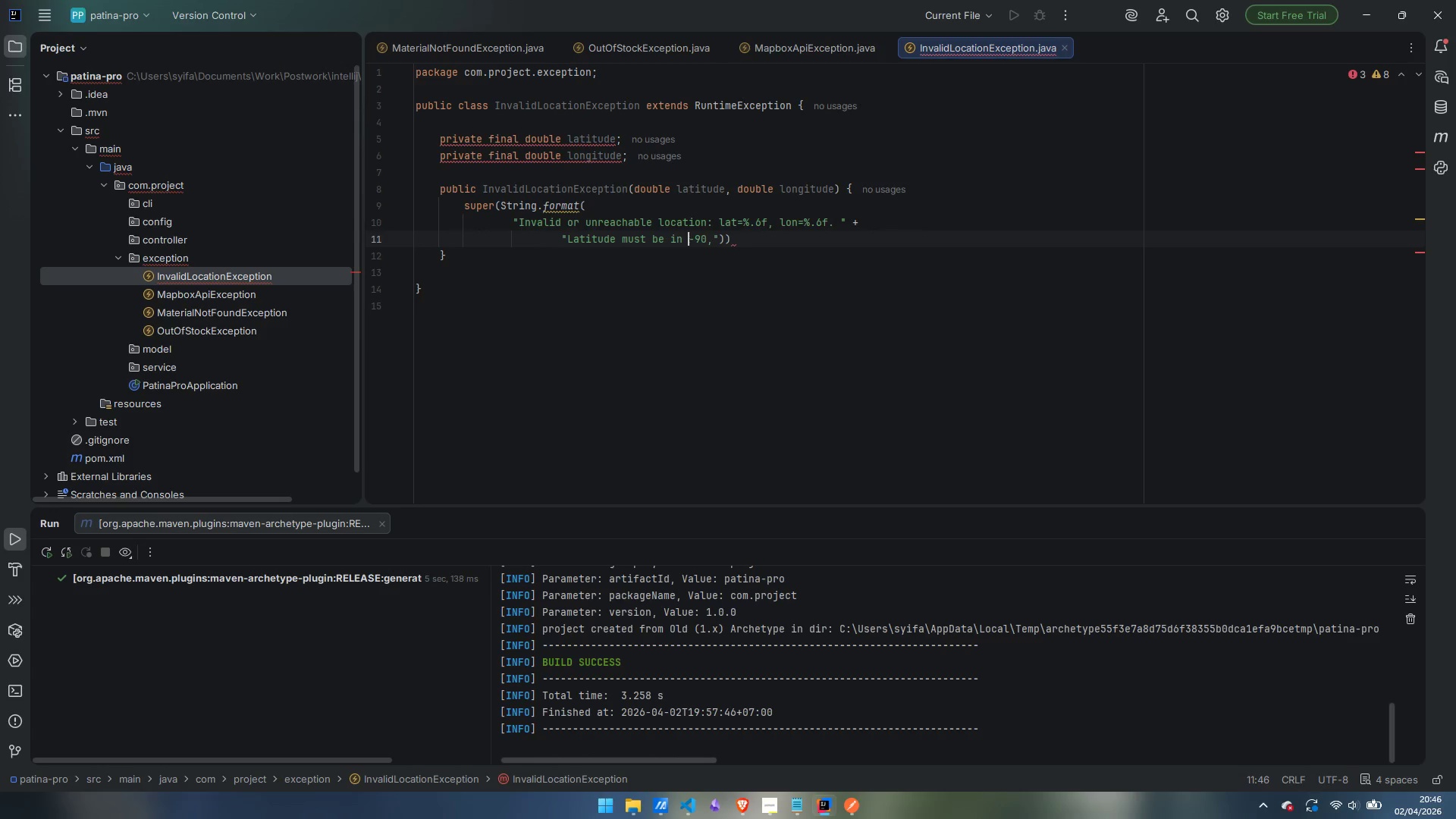 
key(BracketLeft)
 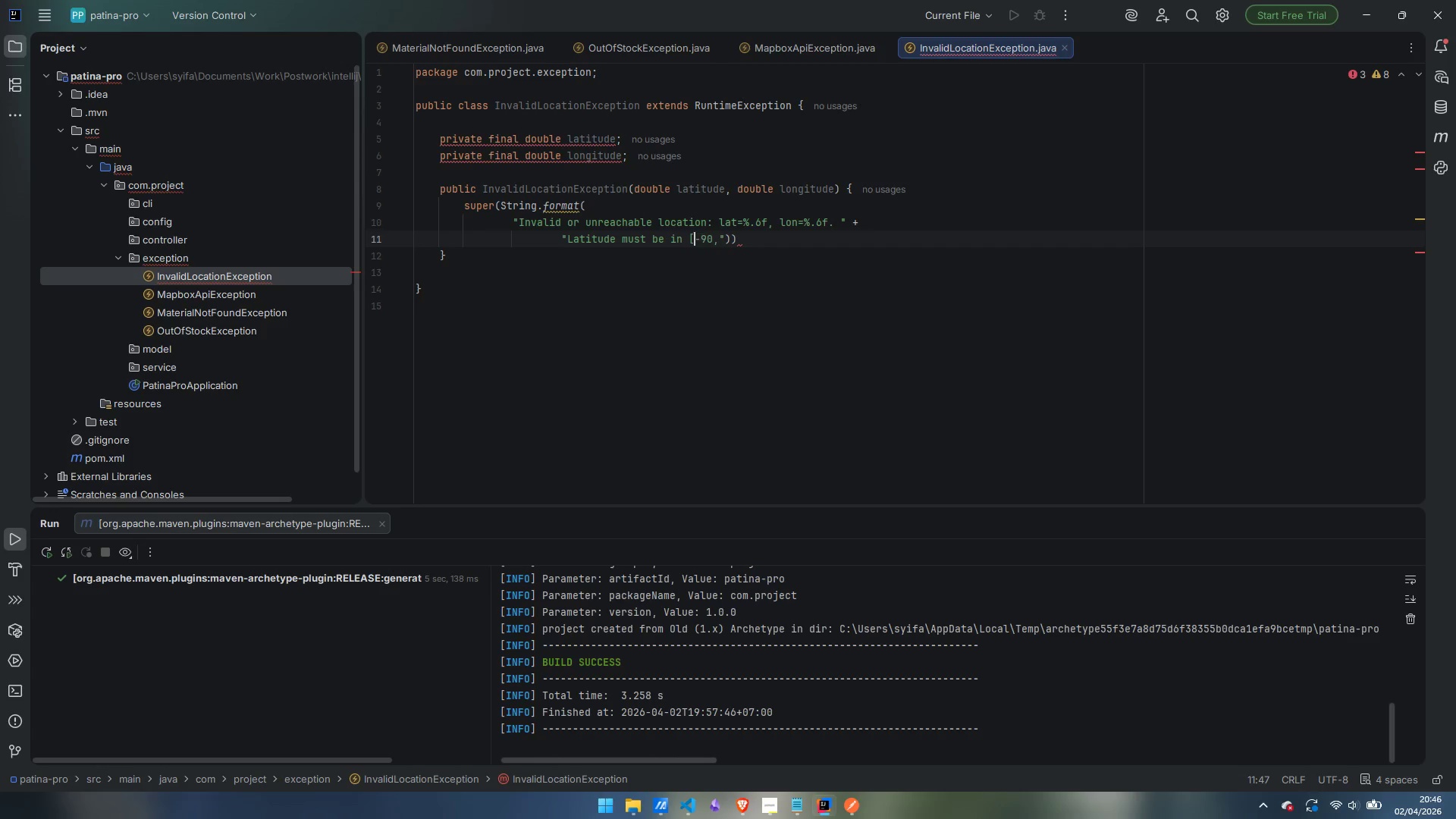 
key(ArrowRight)
 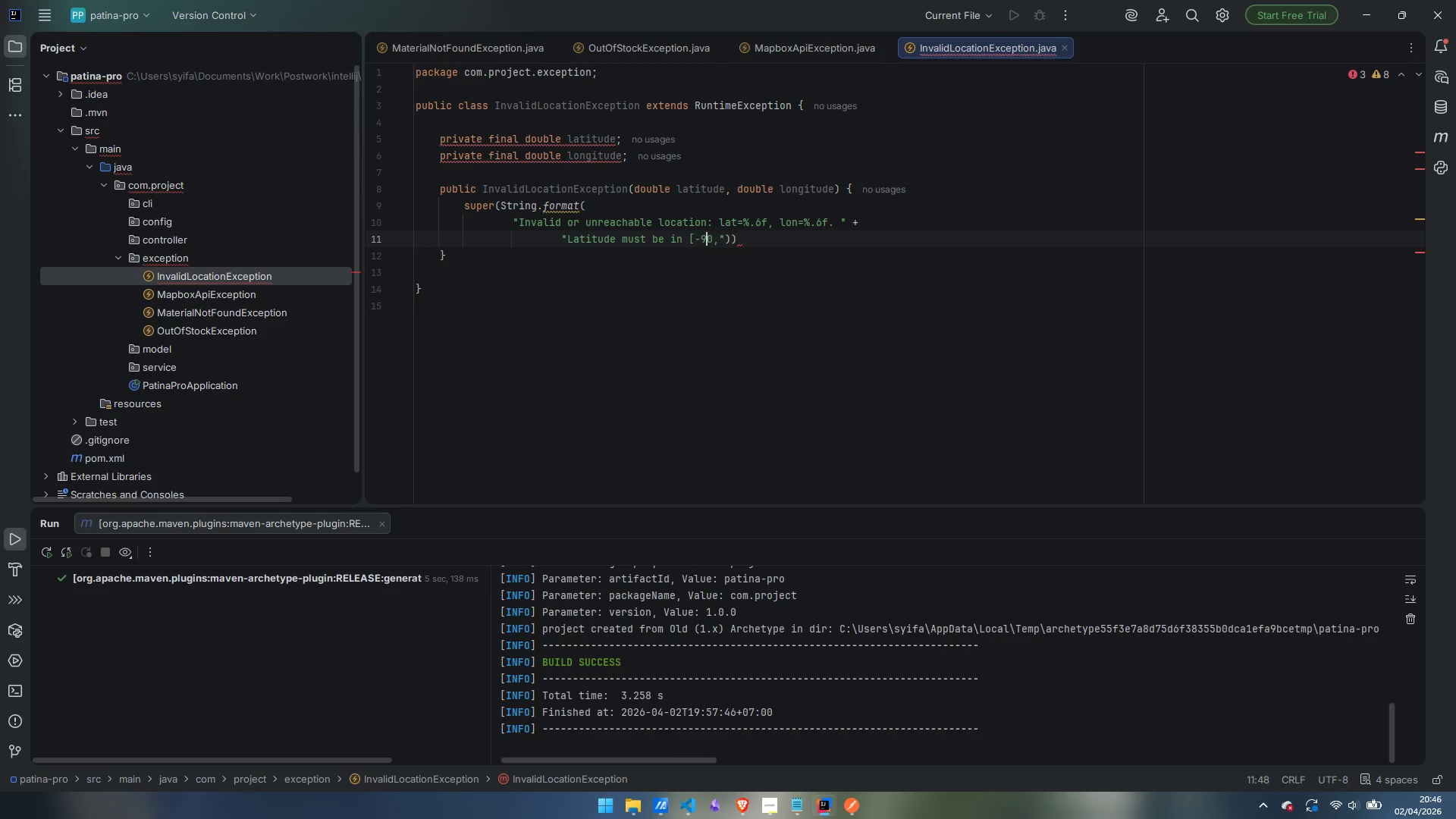 
key(ArrowRight)
 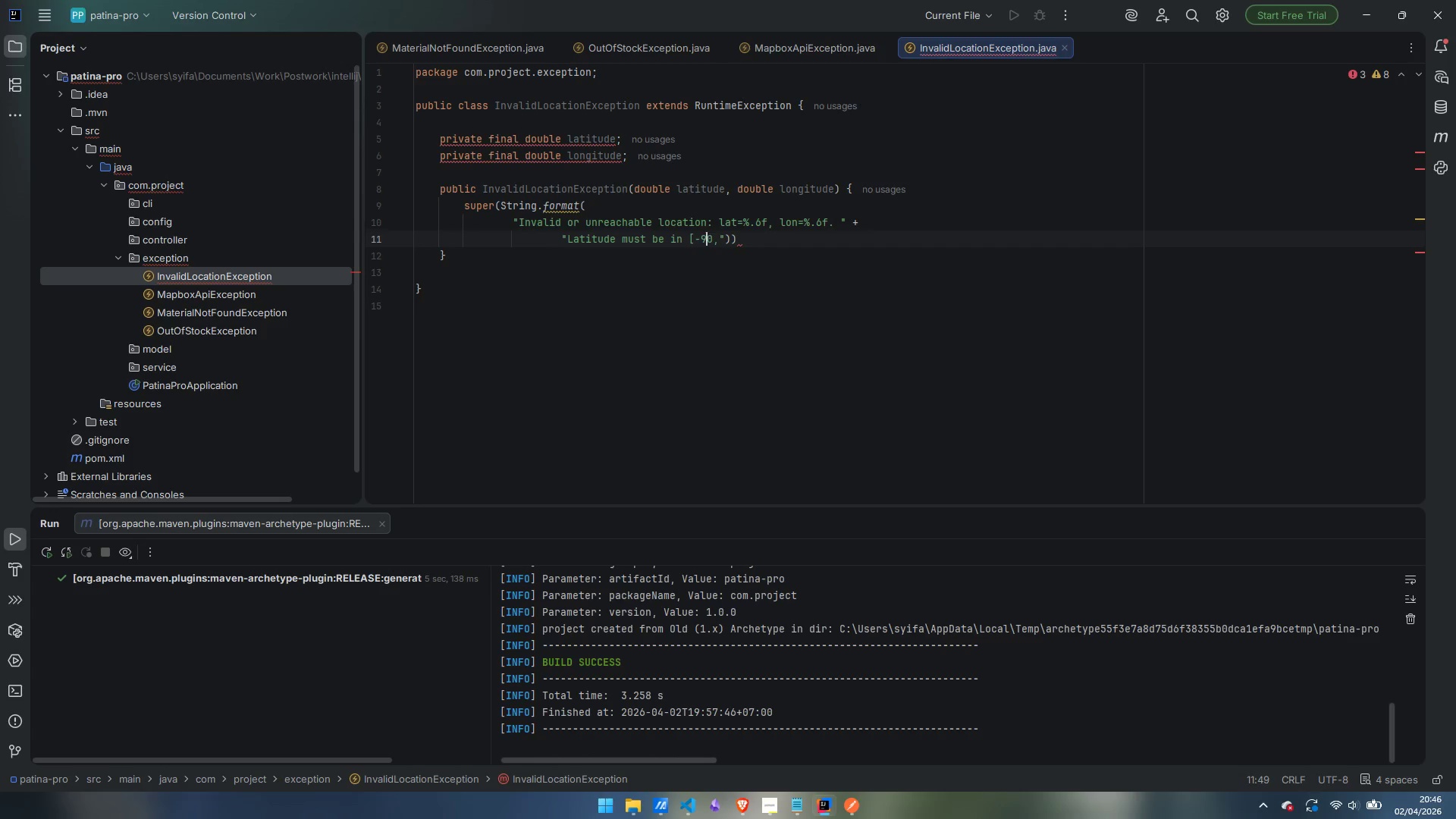 
key(ArrowRight)
 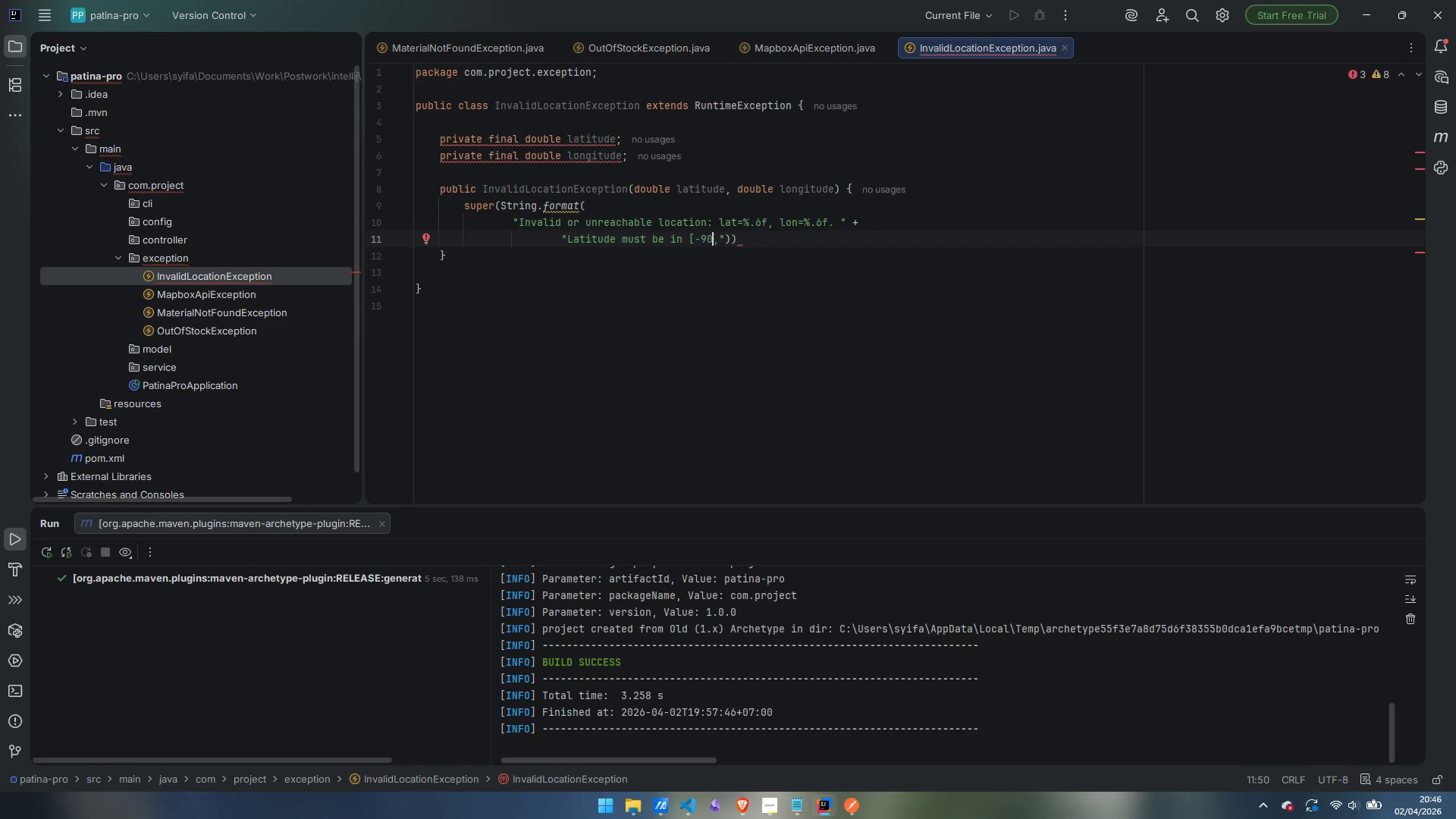 
key(ArrowRight)
 